 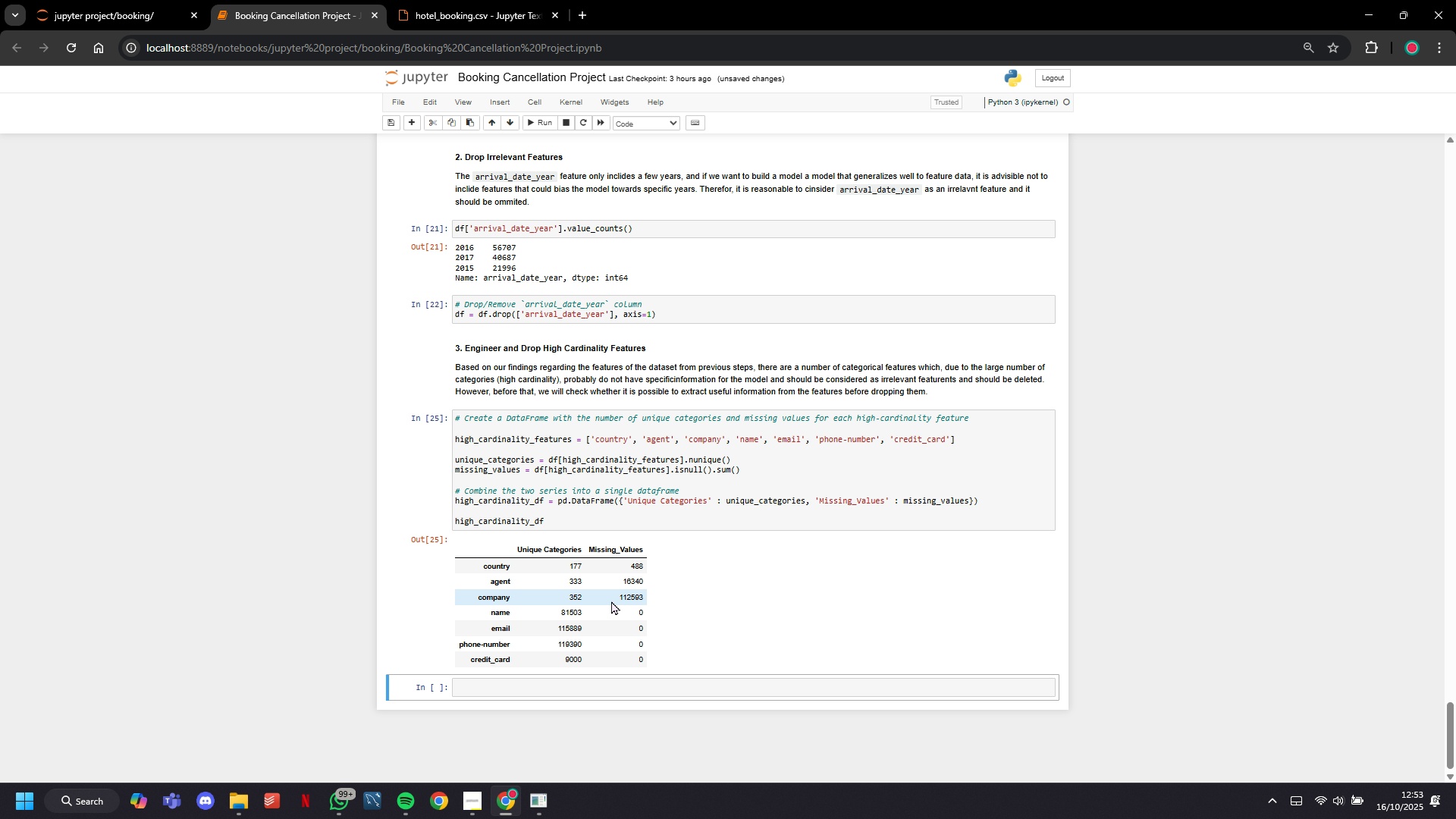 
scroll: coordinate [676, 573], scroll_direction: up, amount: 20.0
 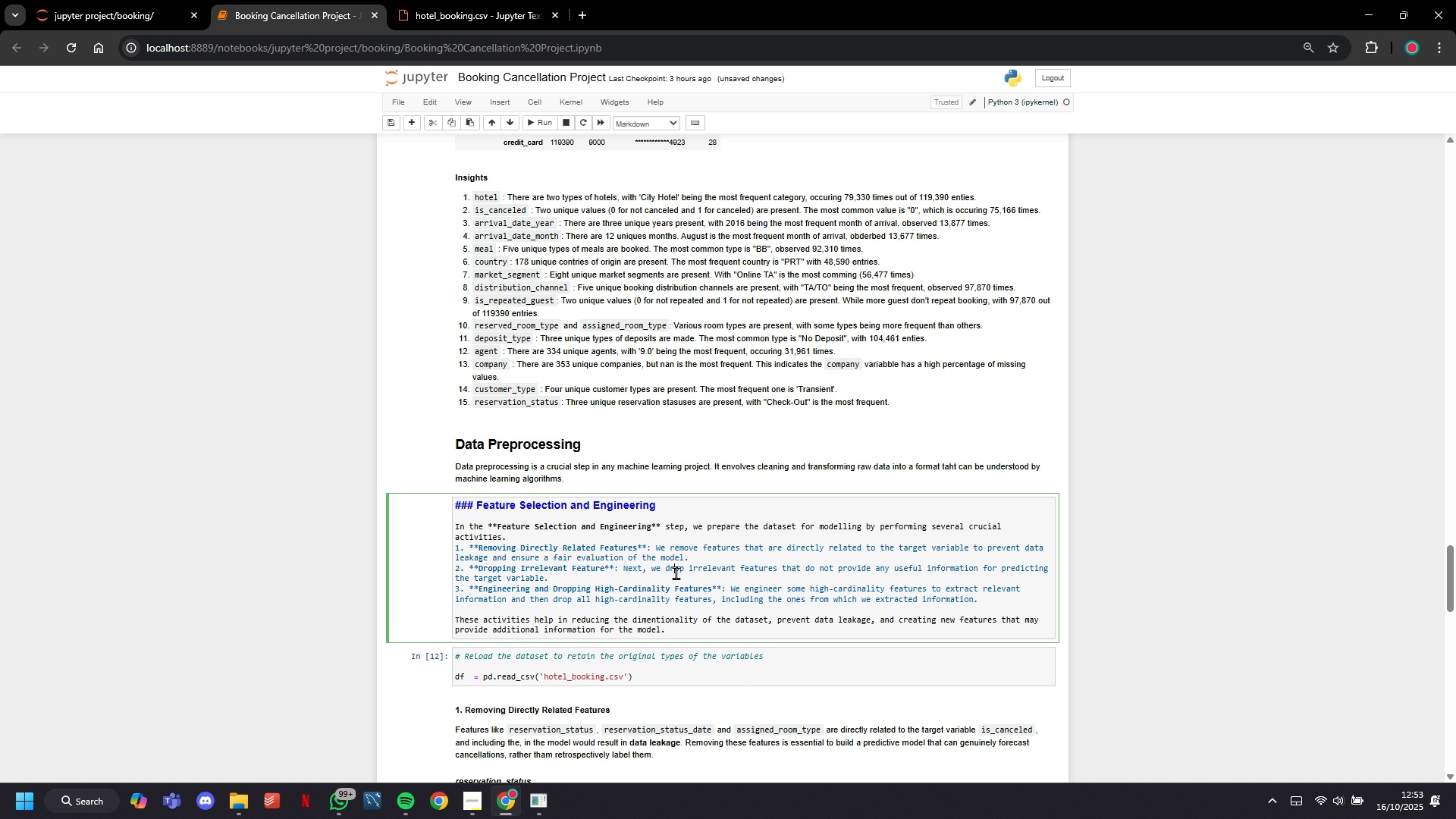 
left_click([676, 573])
 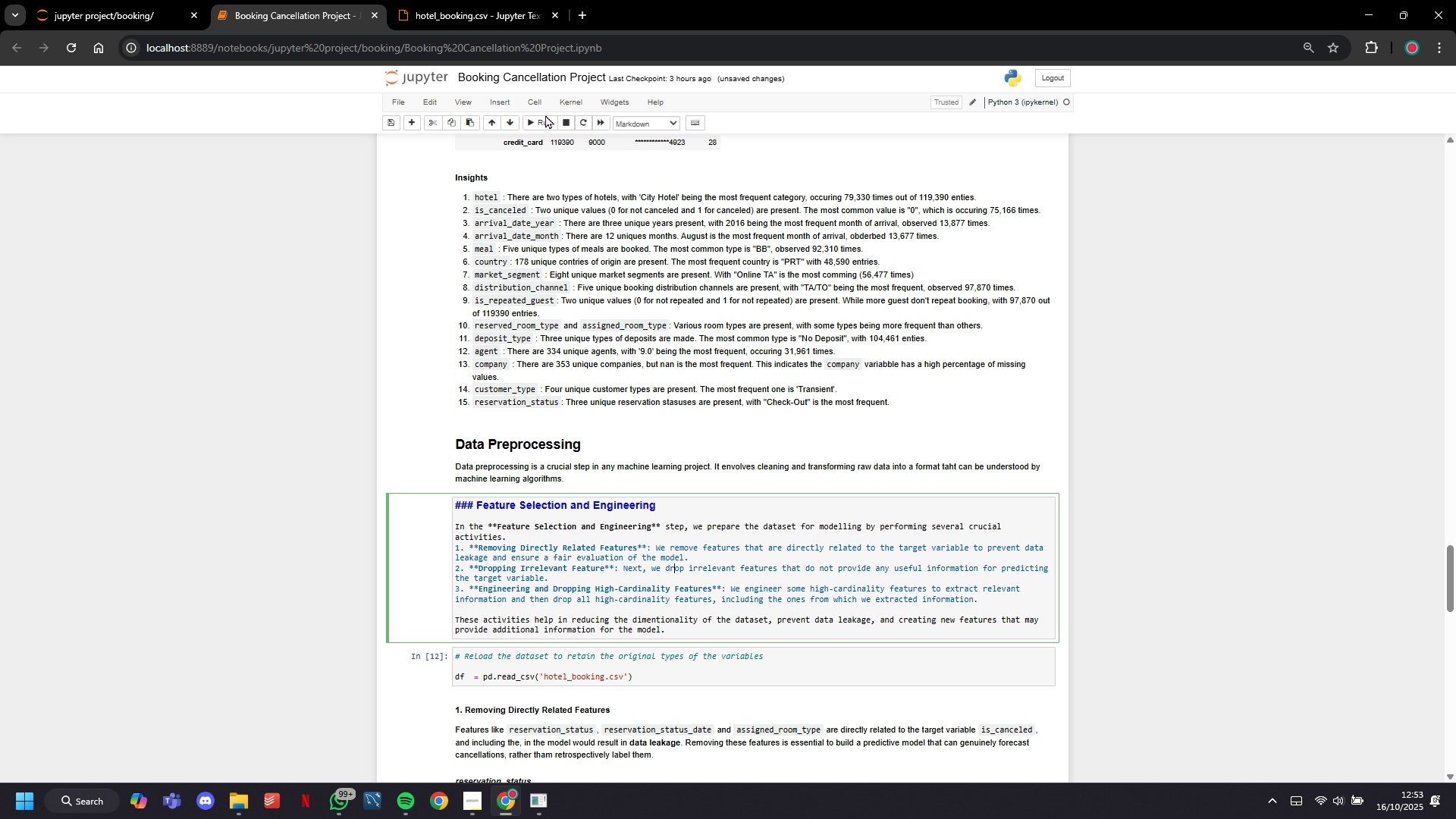 
left_click([545, 115])
 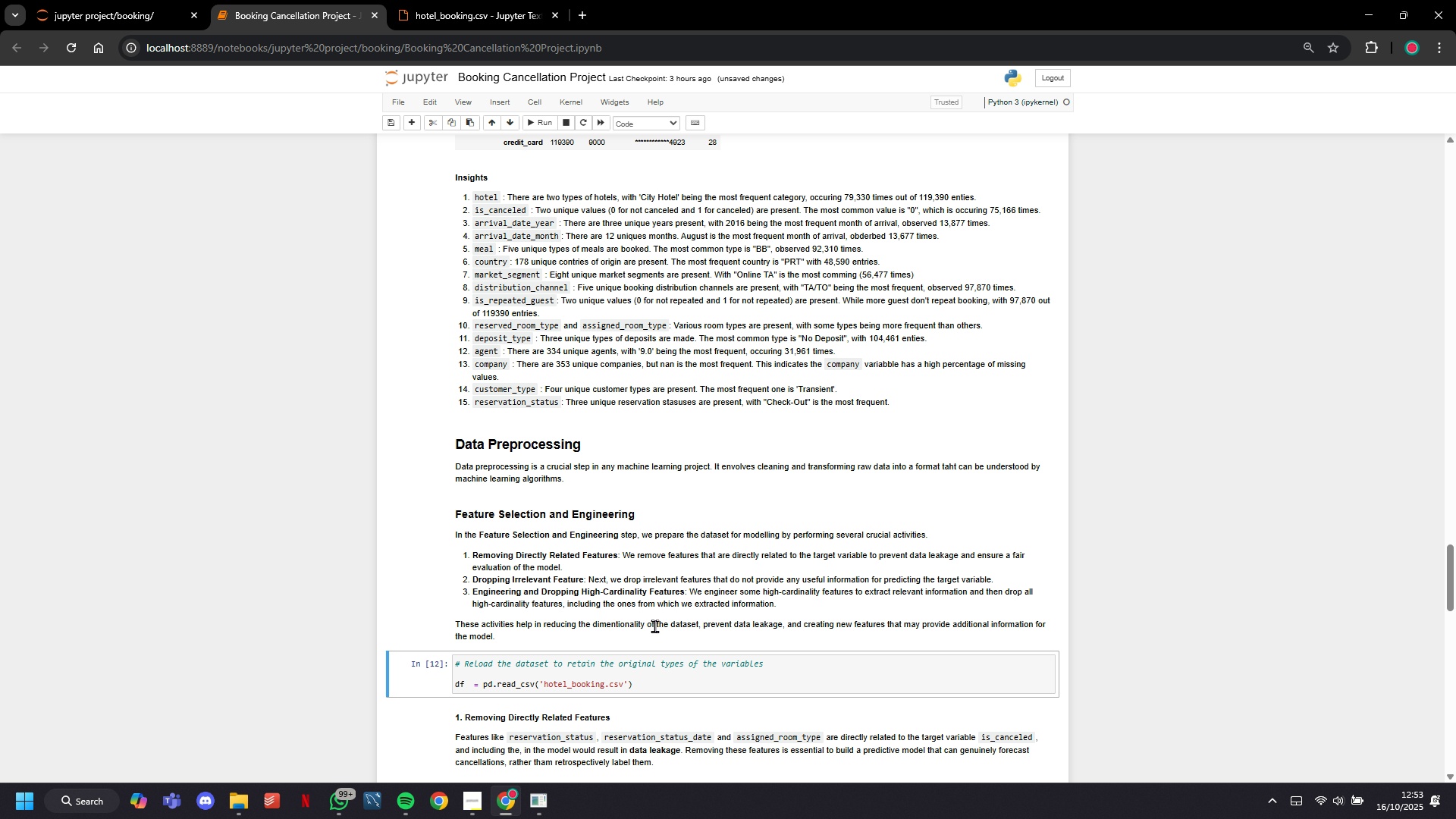 
scroll: coordinate [673, 662], scroll_direction: down, amount: 31.0
 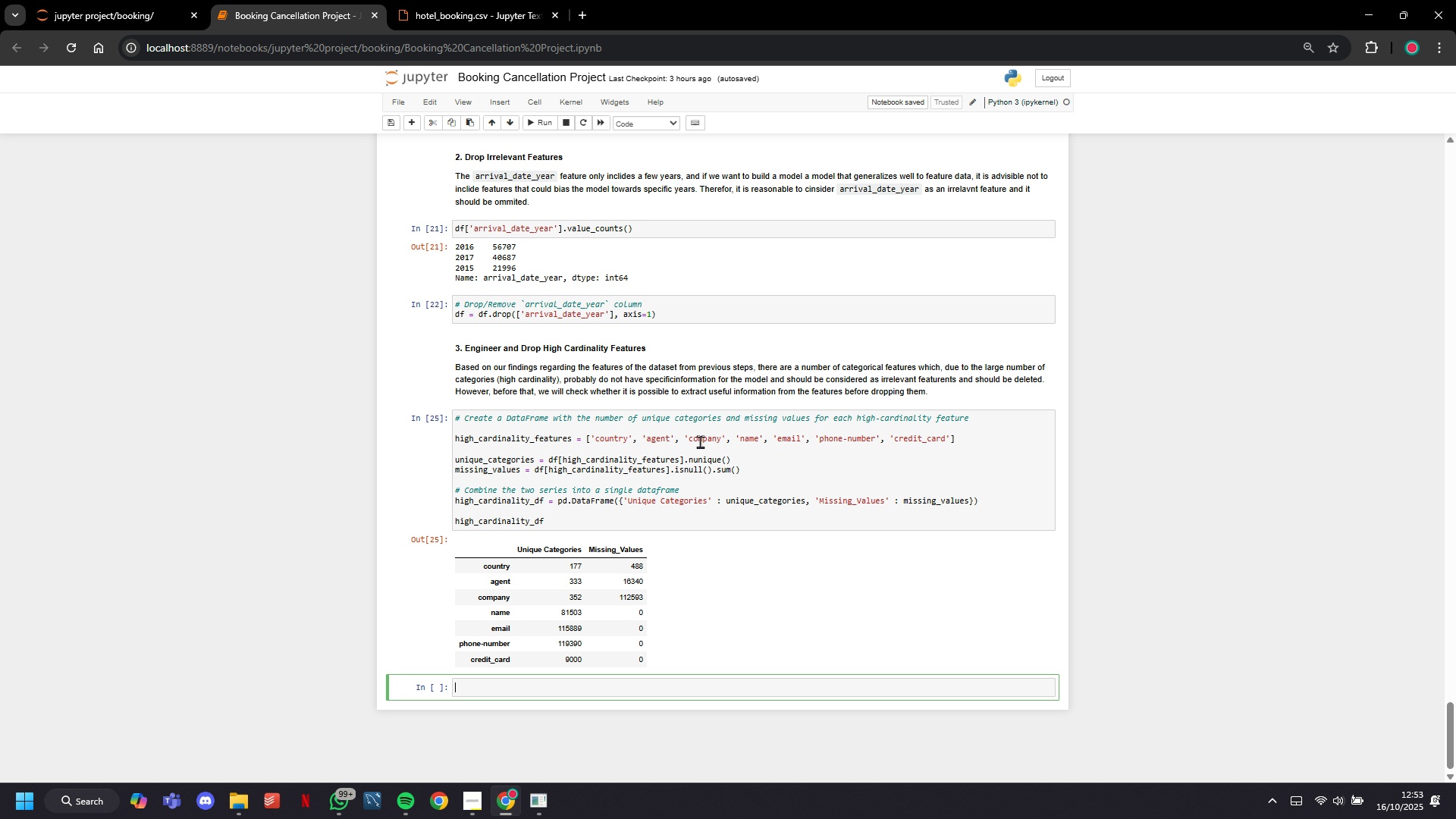 
wait(5.47)
 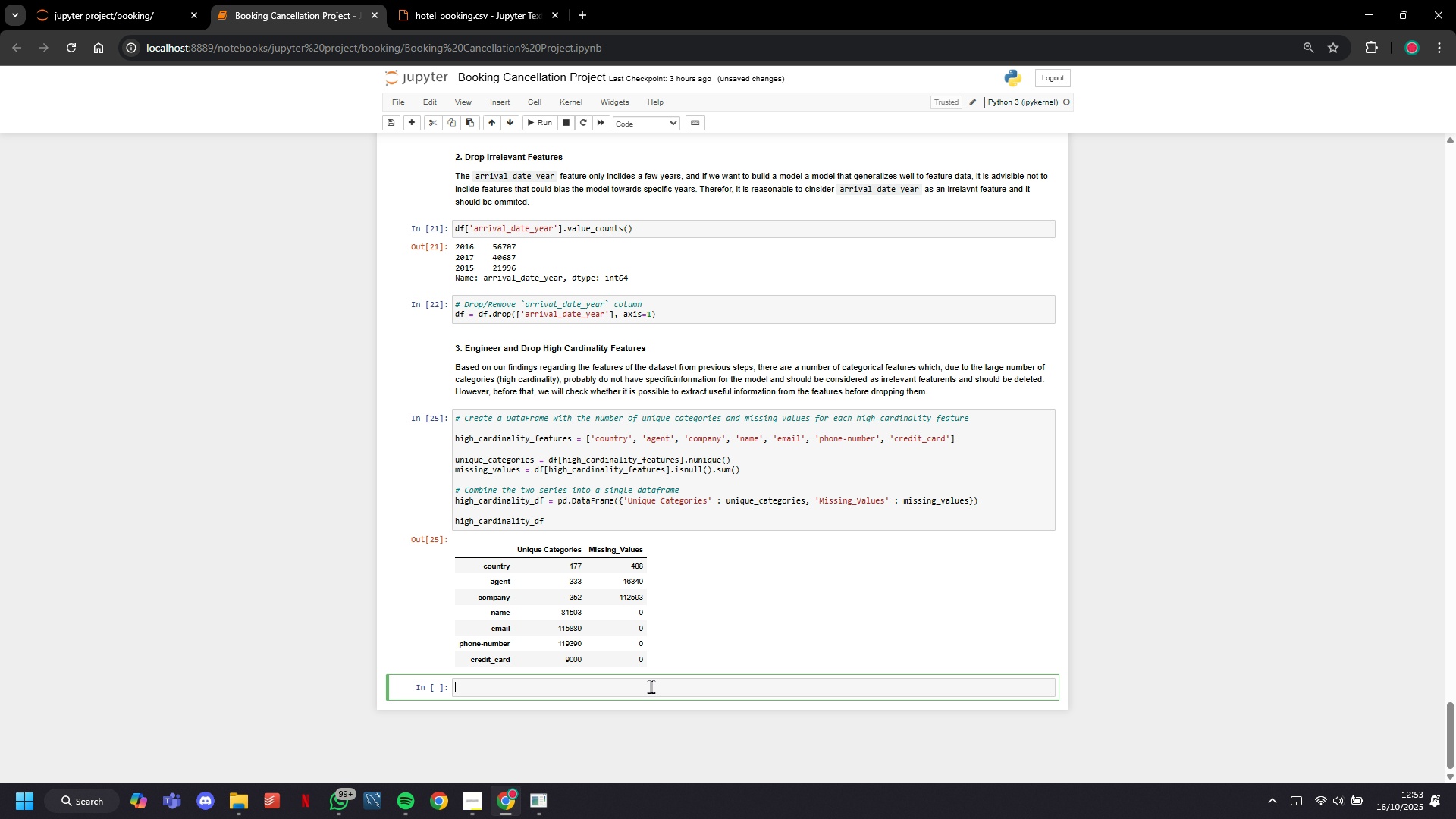 
left_click([621, 125])
 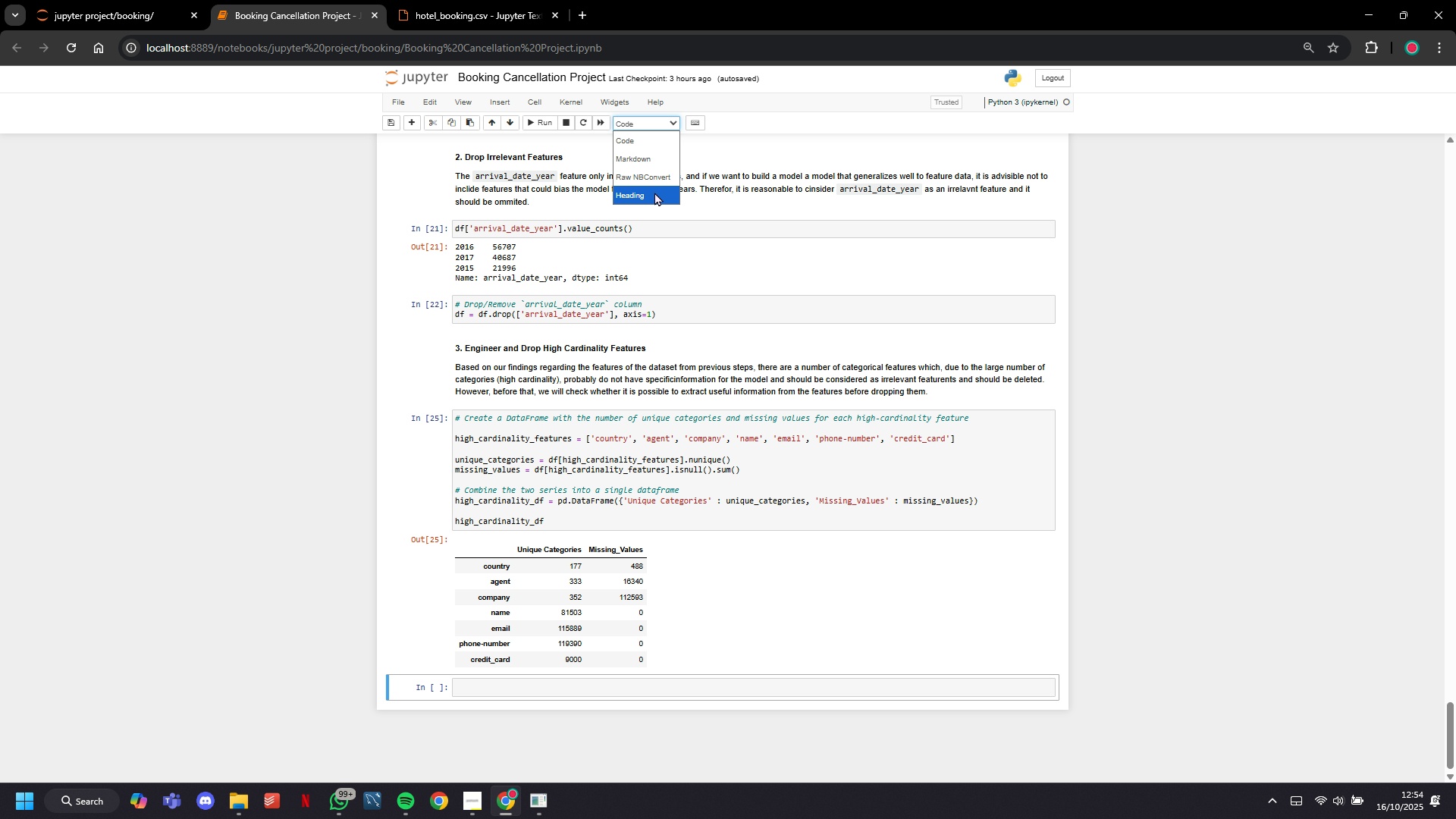 
left_click([656, 193])
 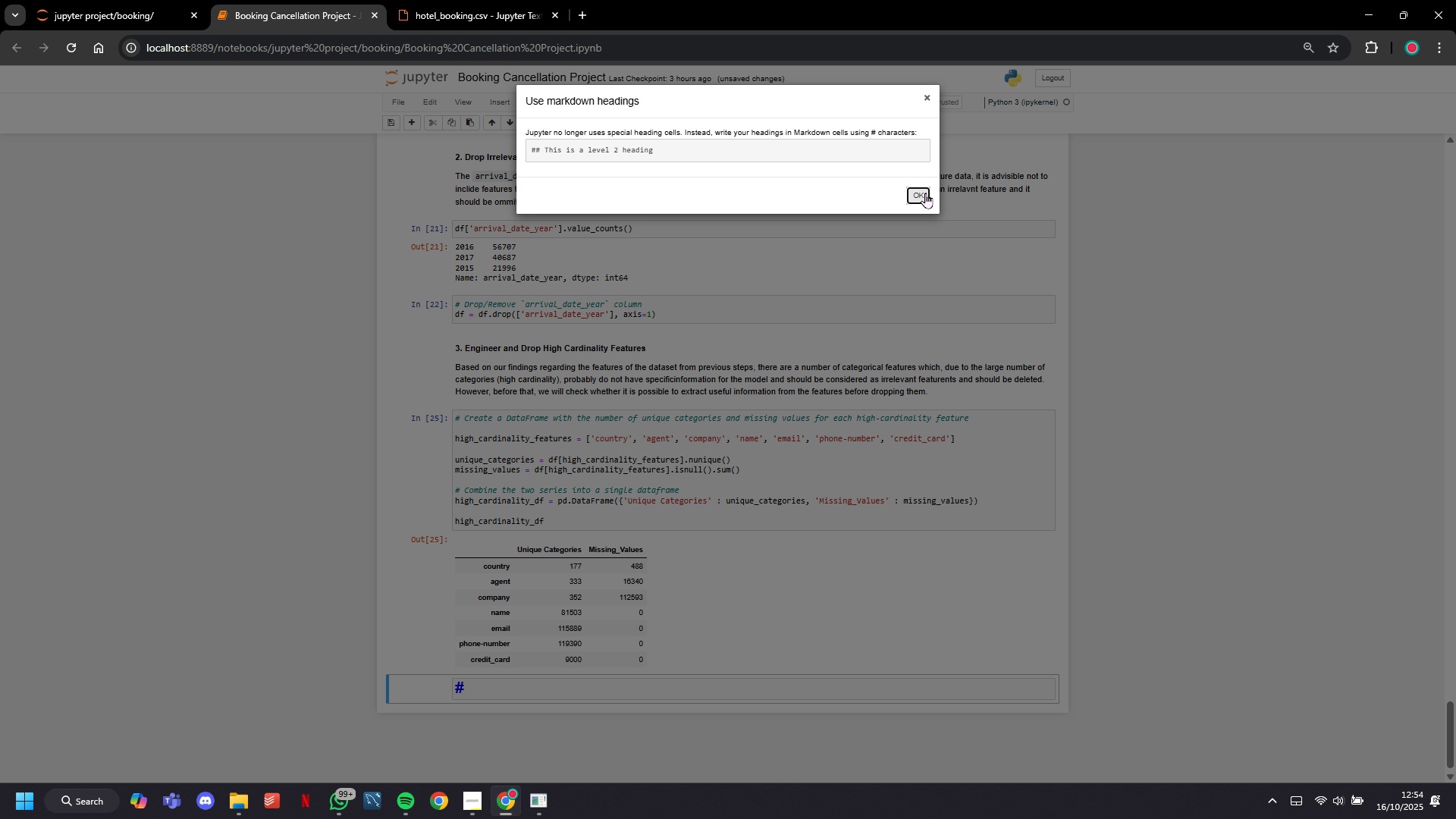 
left_click([925, 193])
 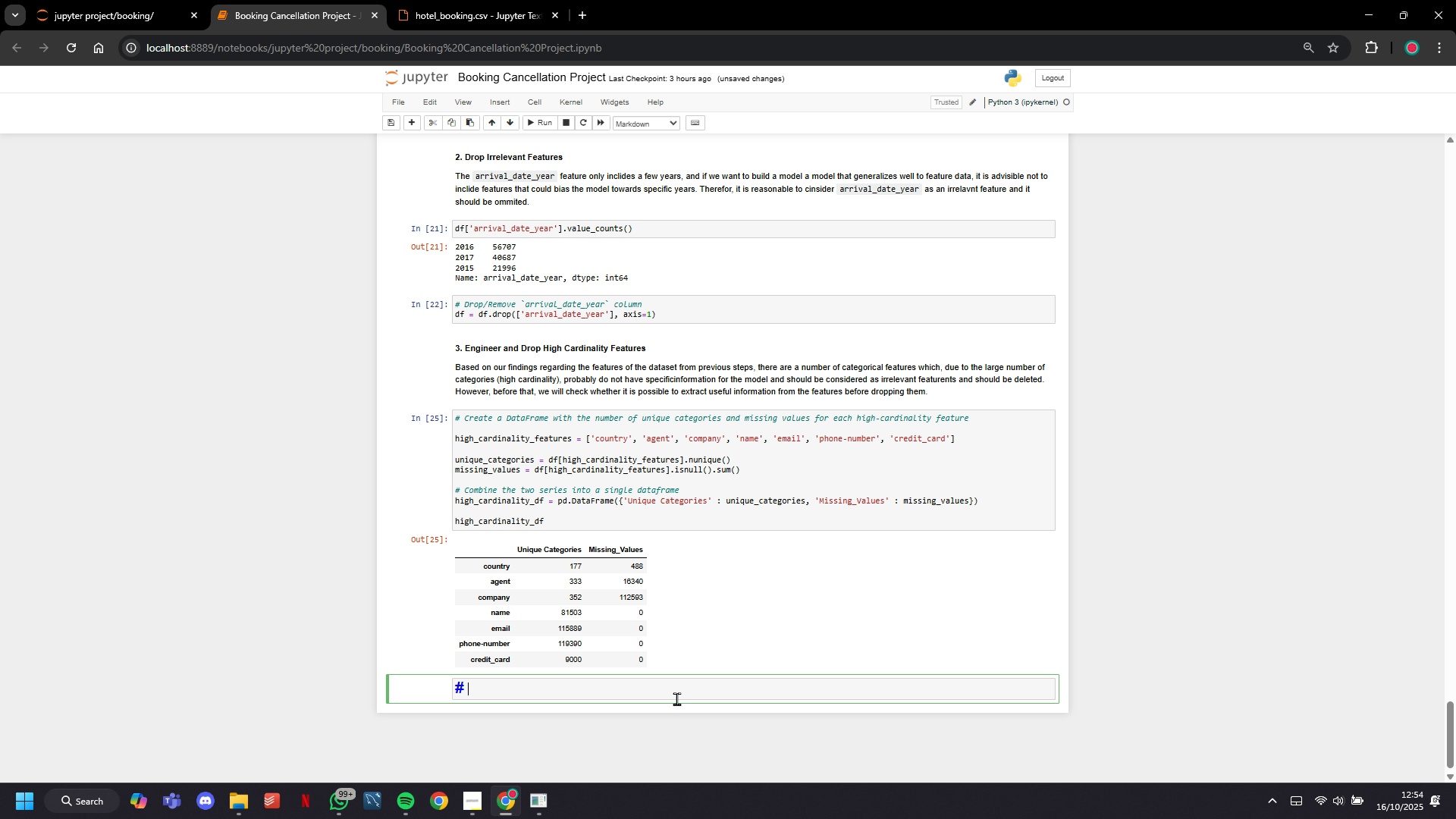 
key(Backspace)
 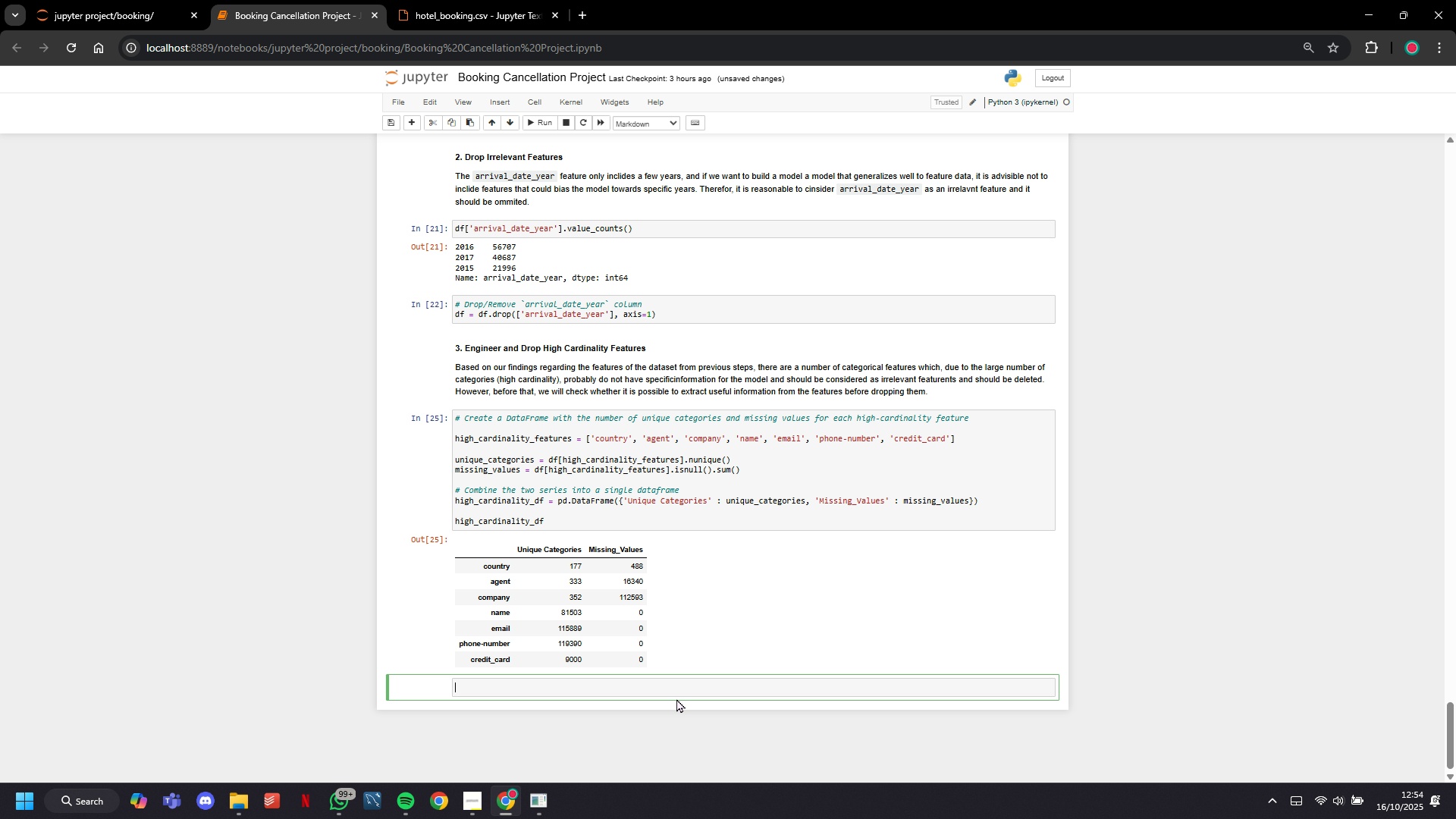 
key(Backspace)
 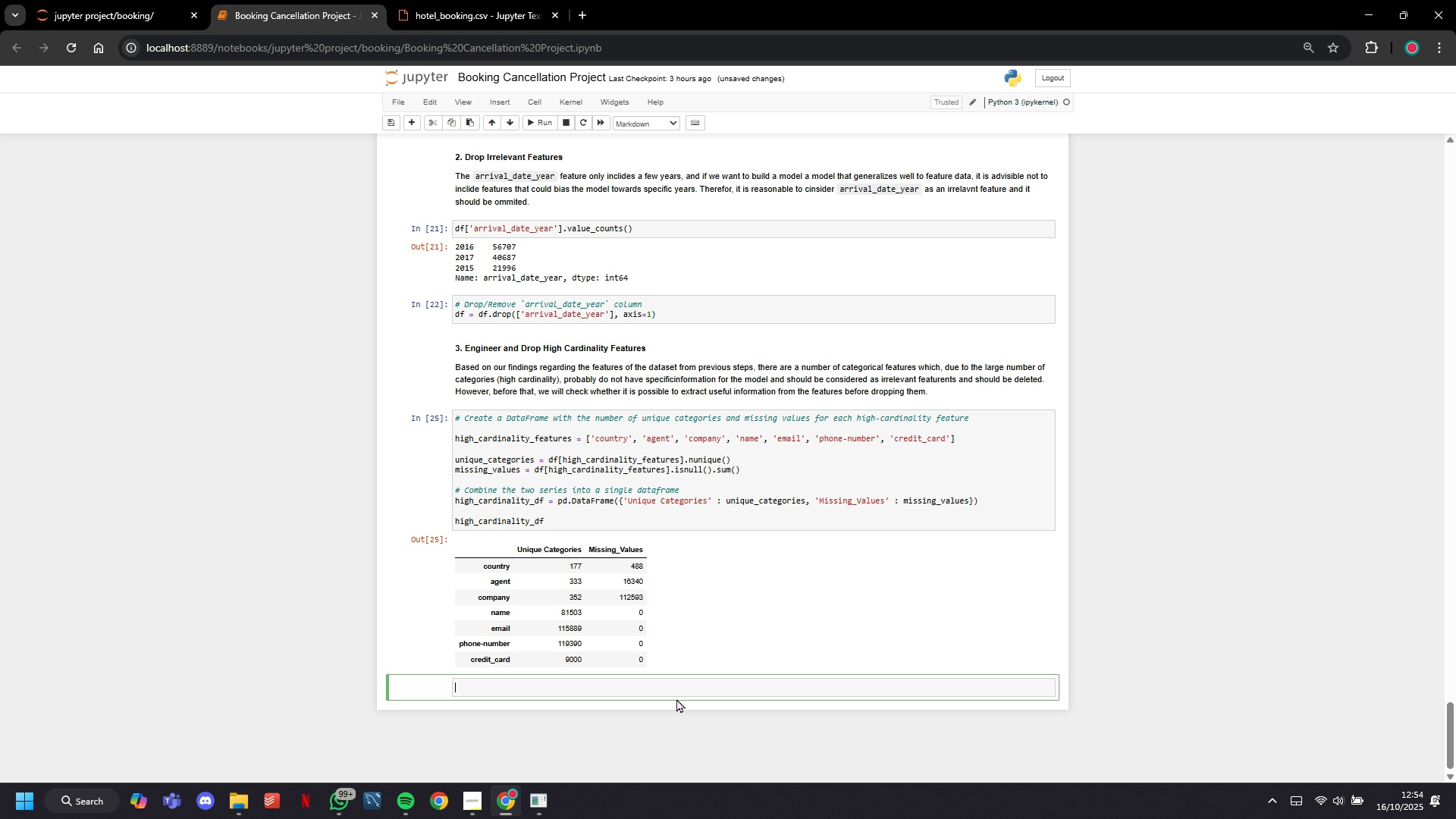 
key(Minus)
 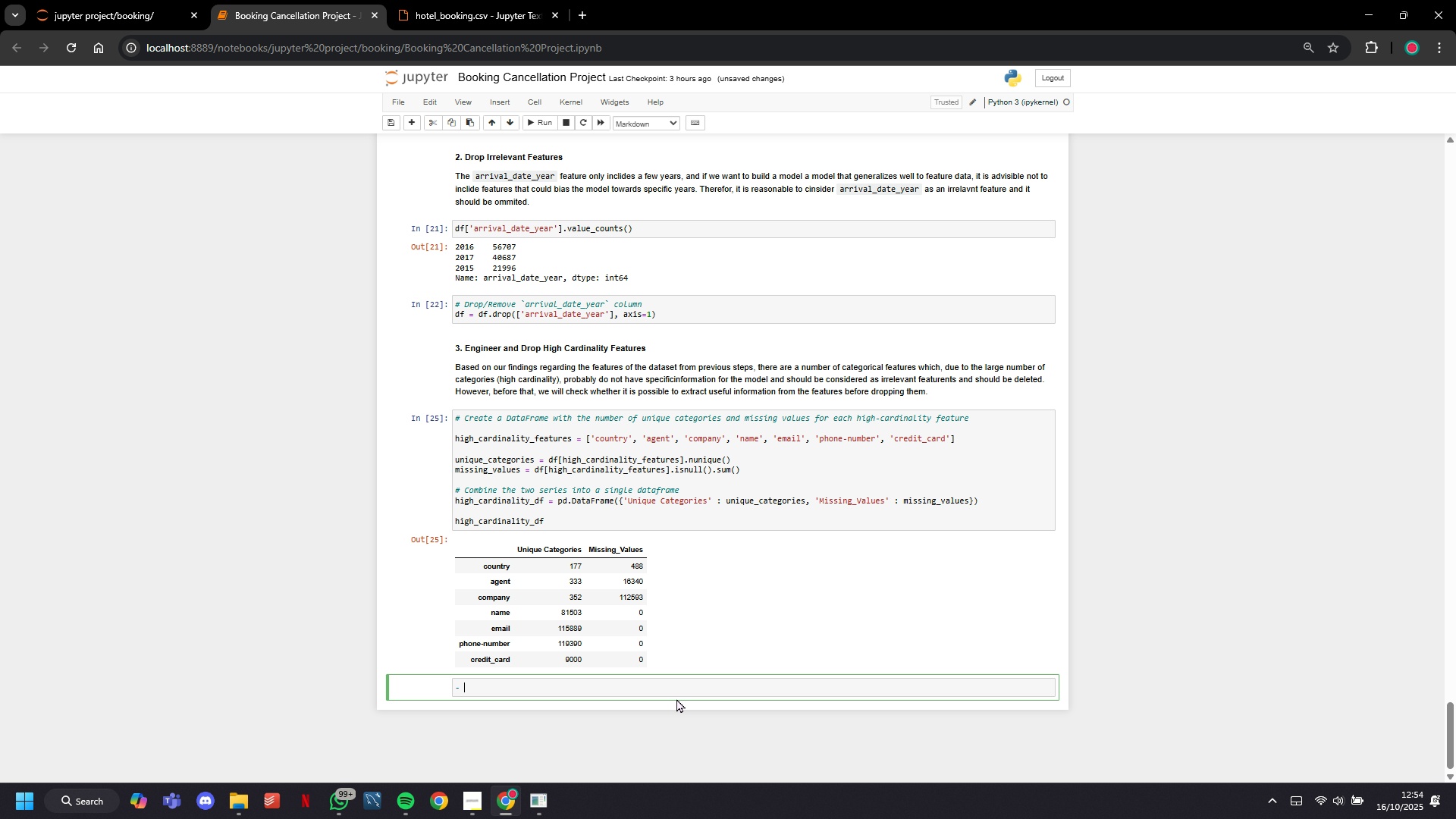 
key(Space)
 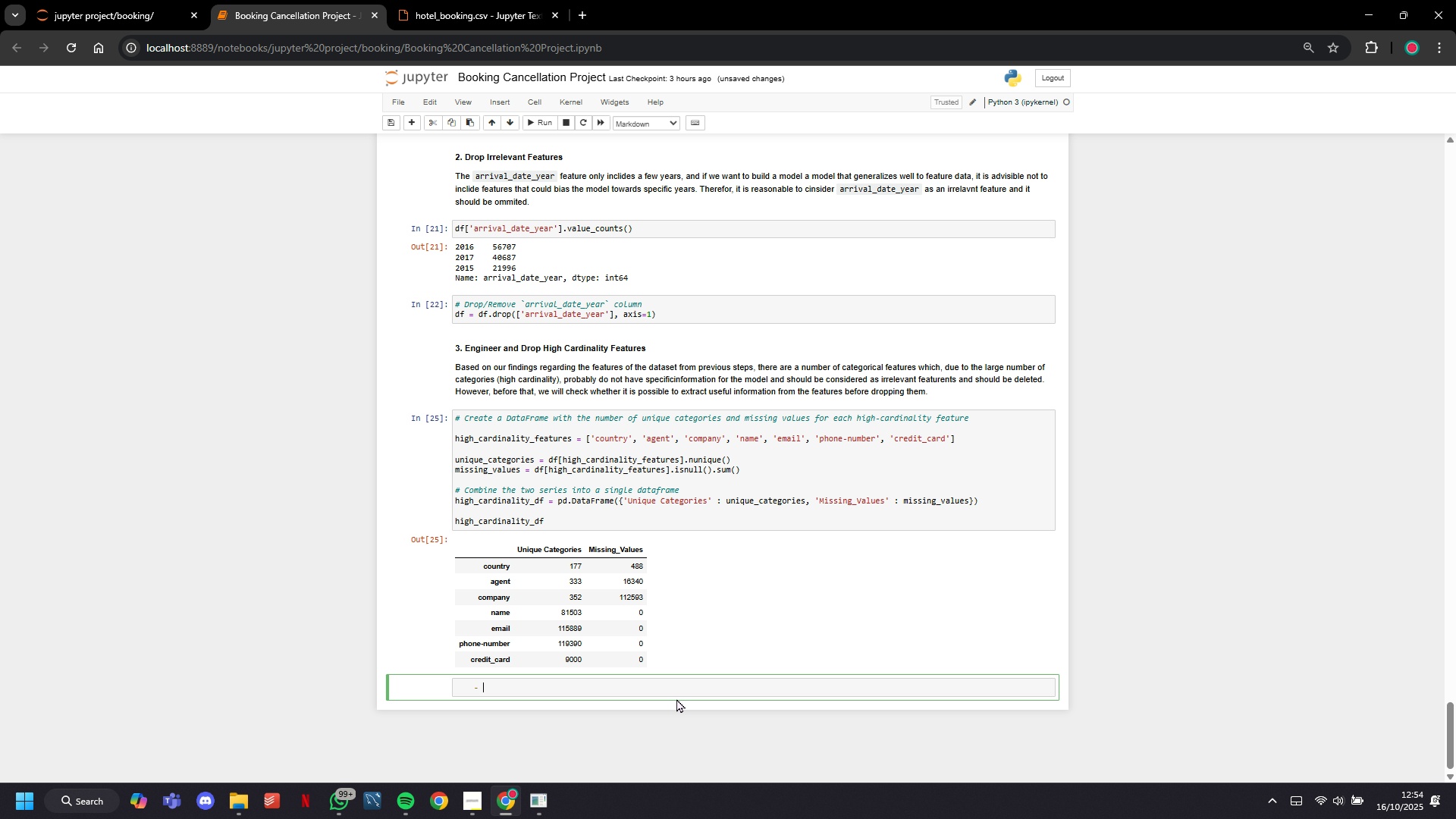 
key(Tab)
 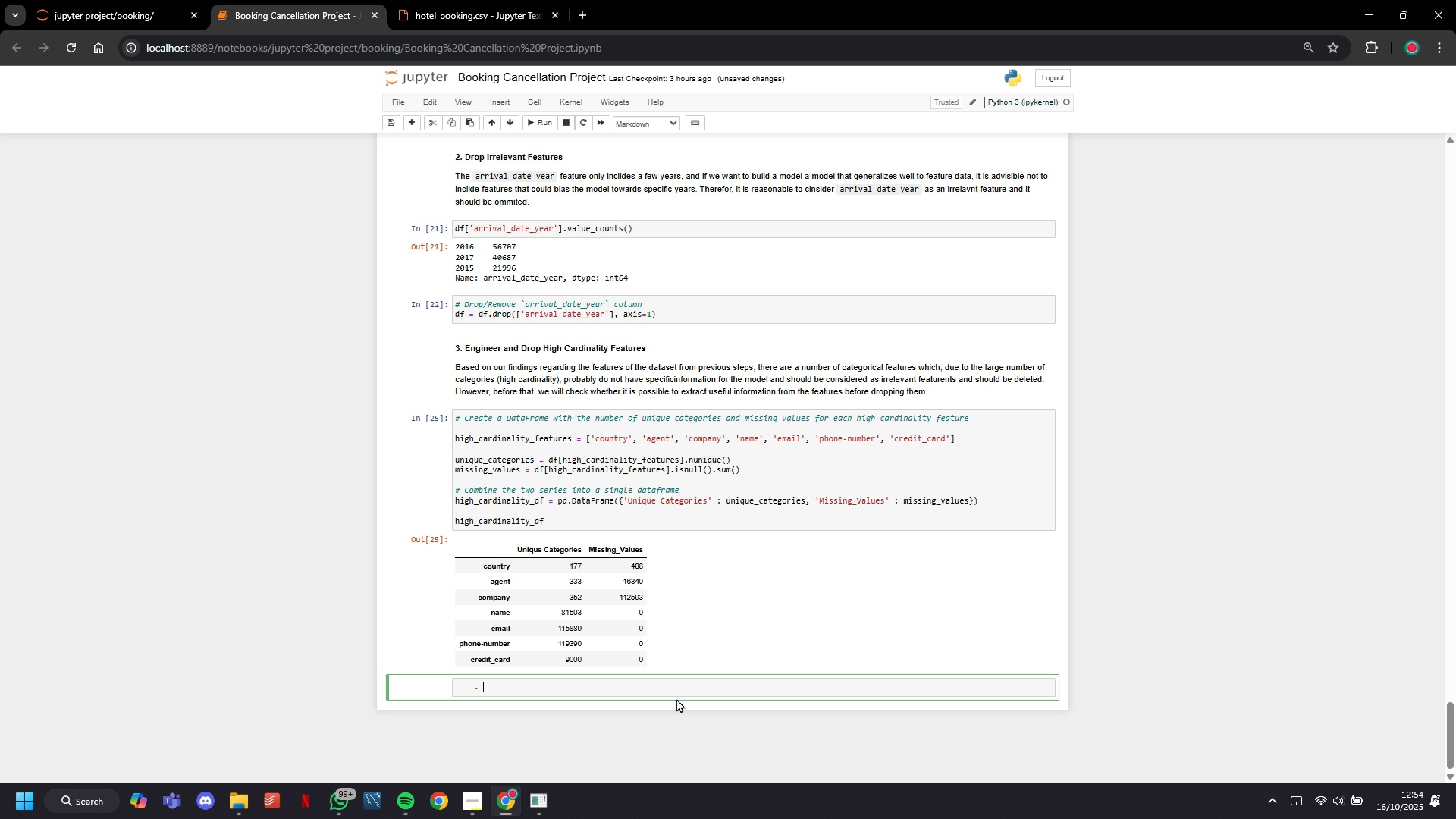 
key(Tab)
 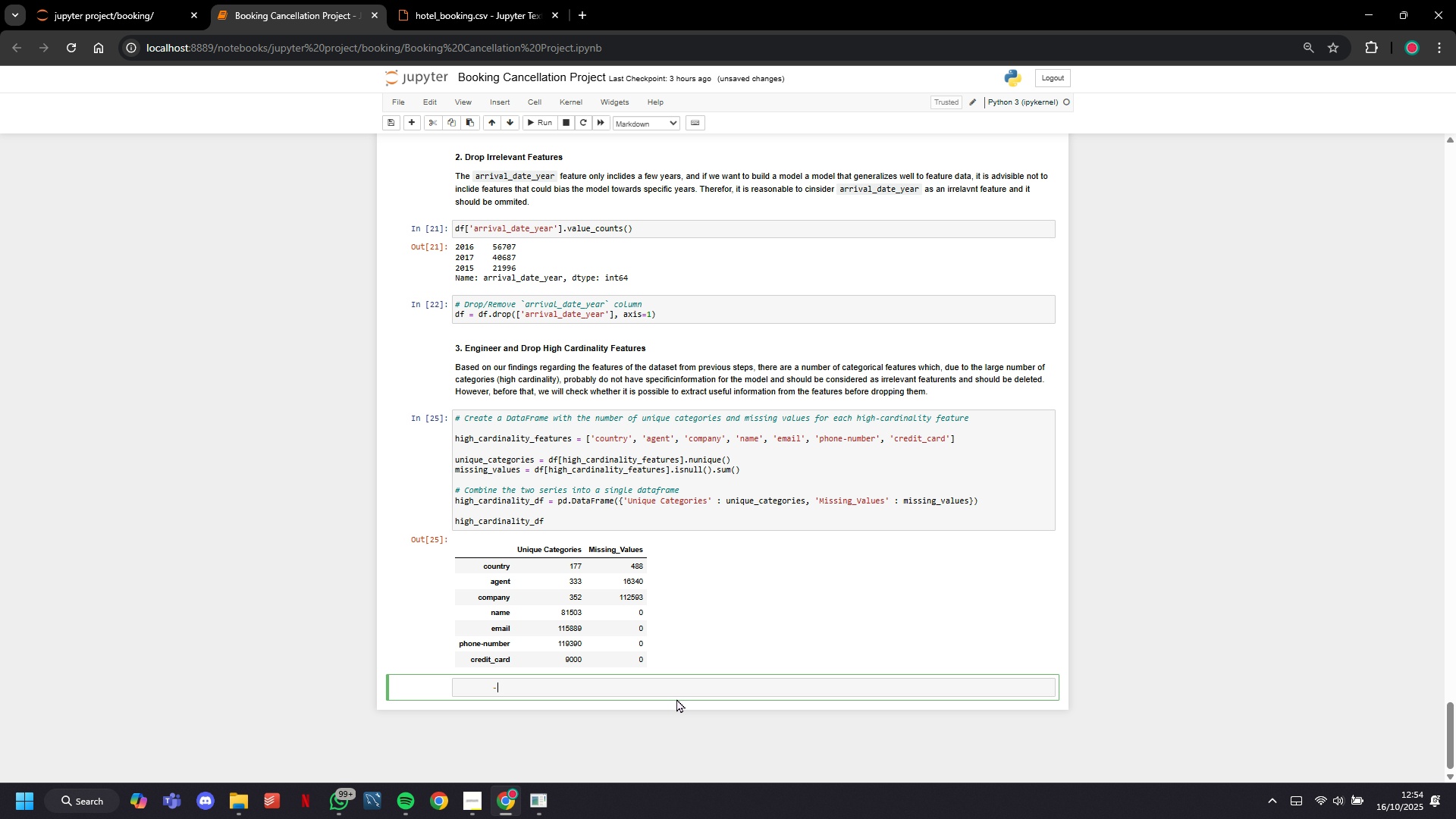 
key(Backspace)
 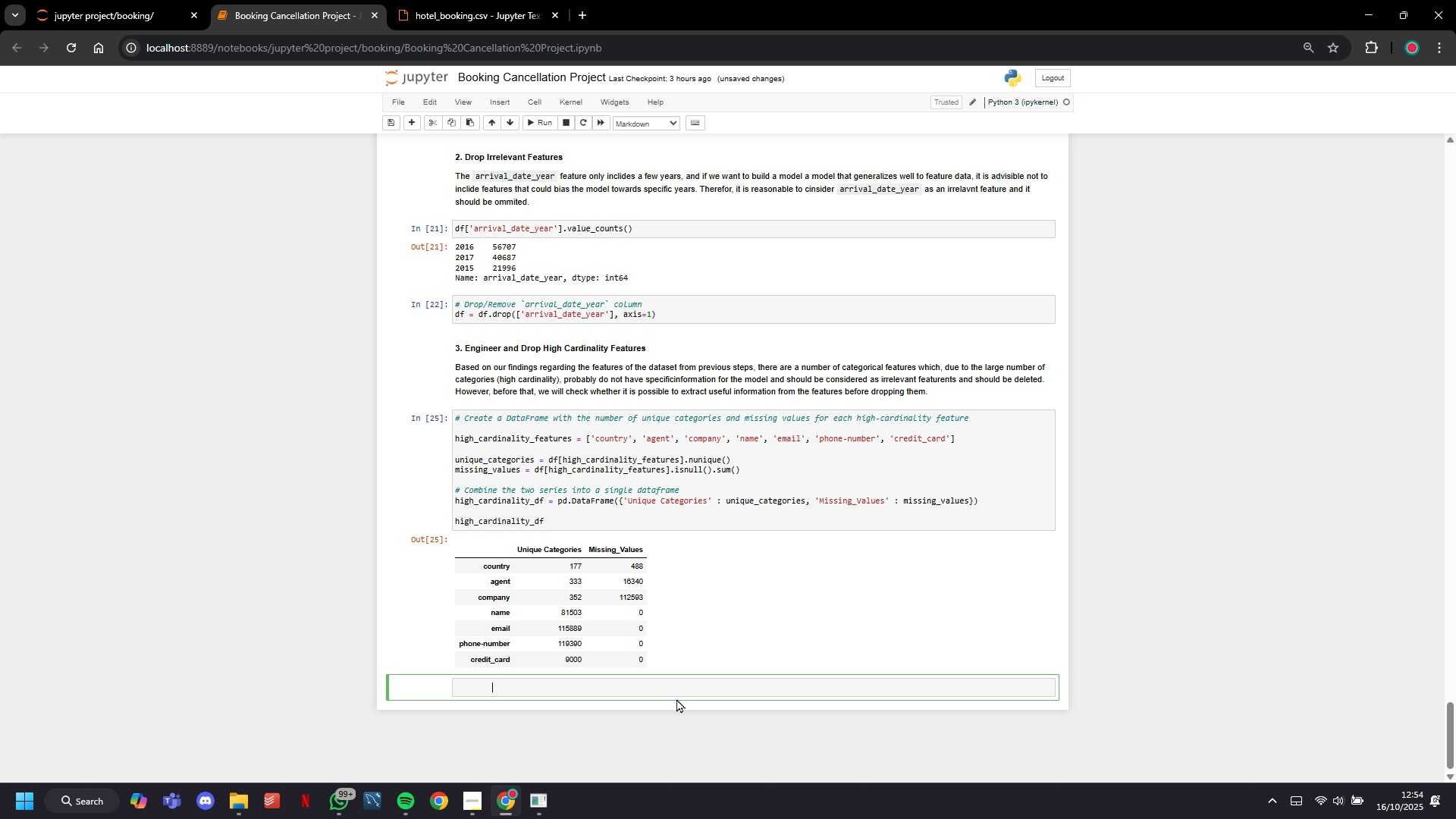 
key(Backspace)
 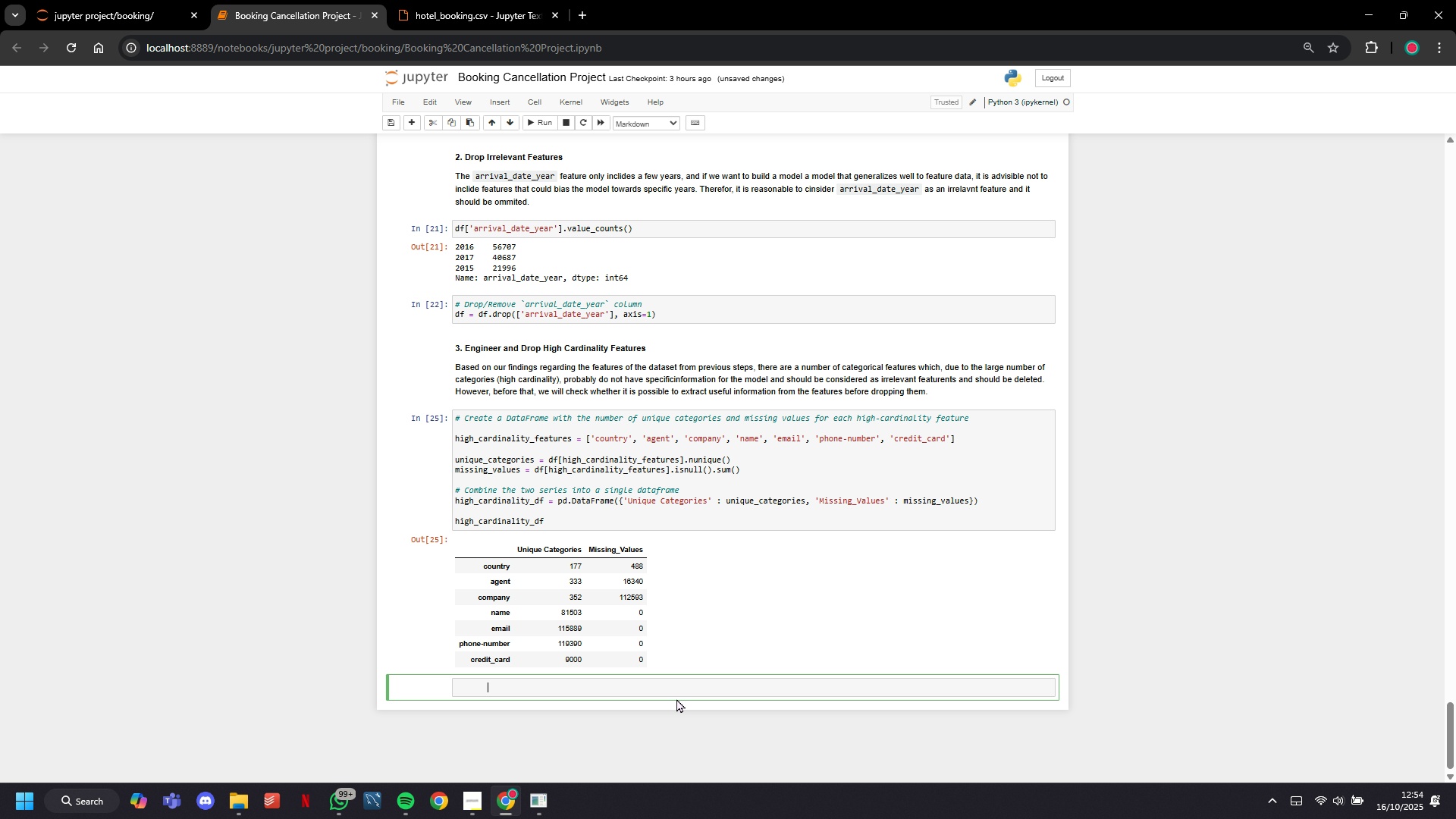 
key(Backspace)
 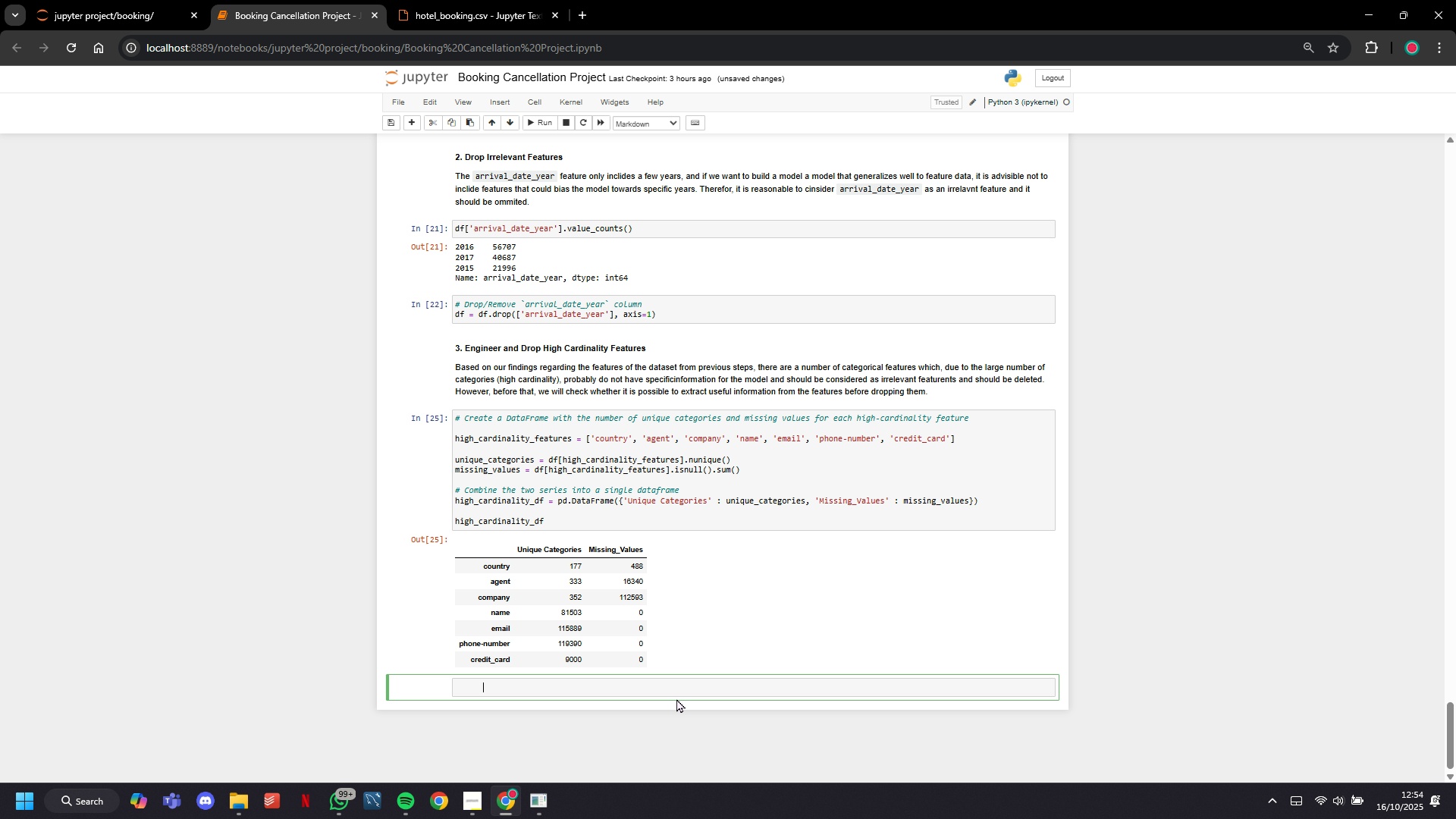 
key(Backspace)
 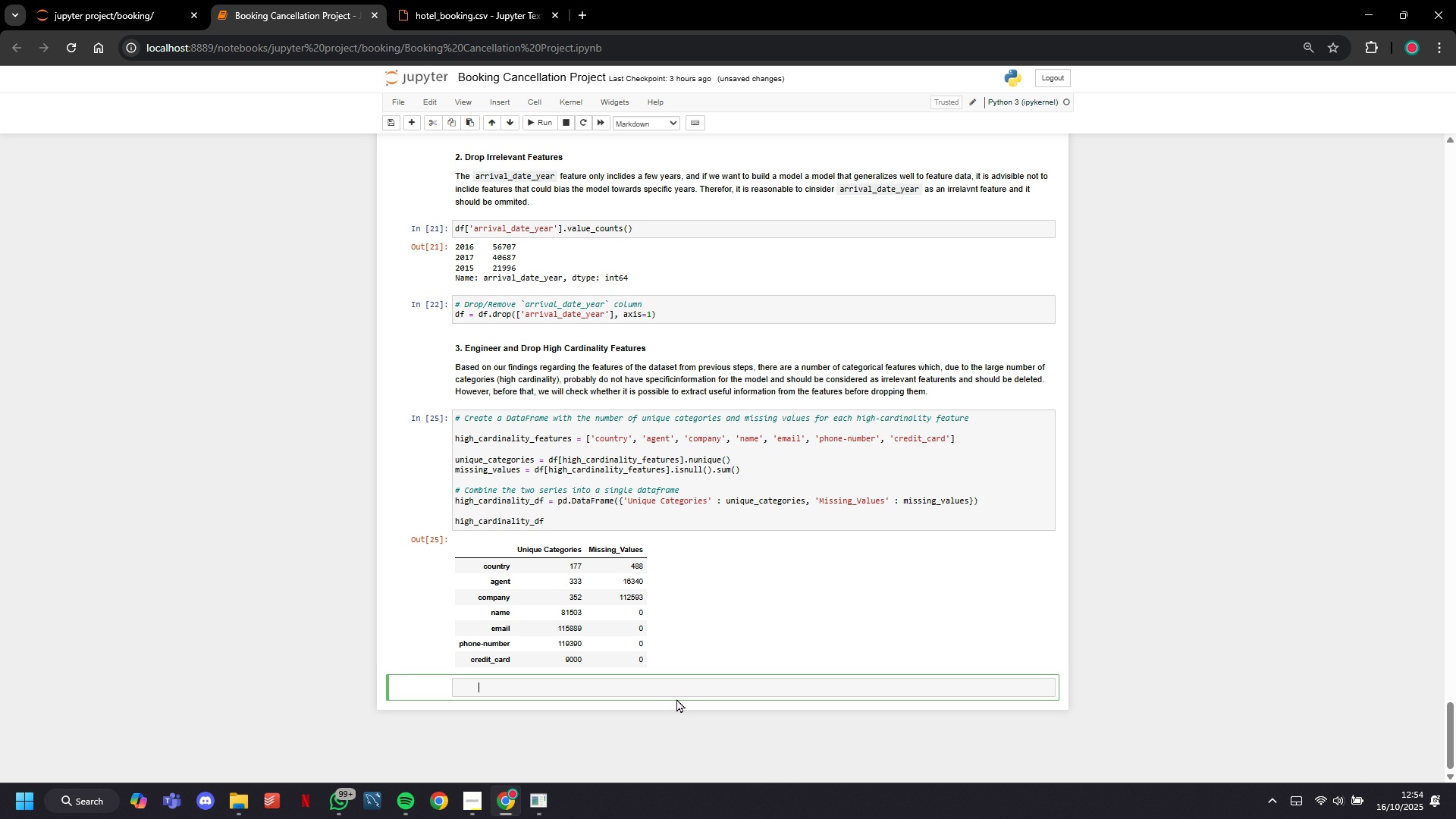 
key(Backspace)
 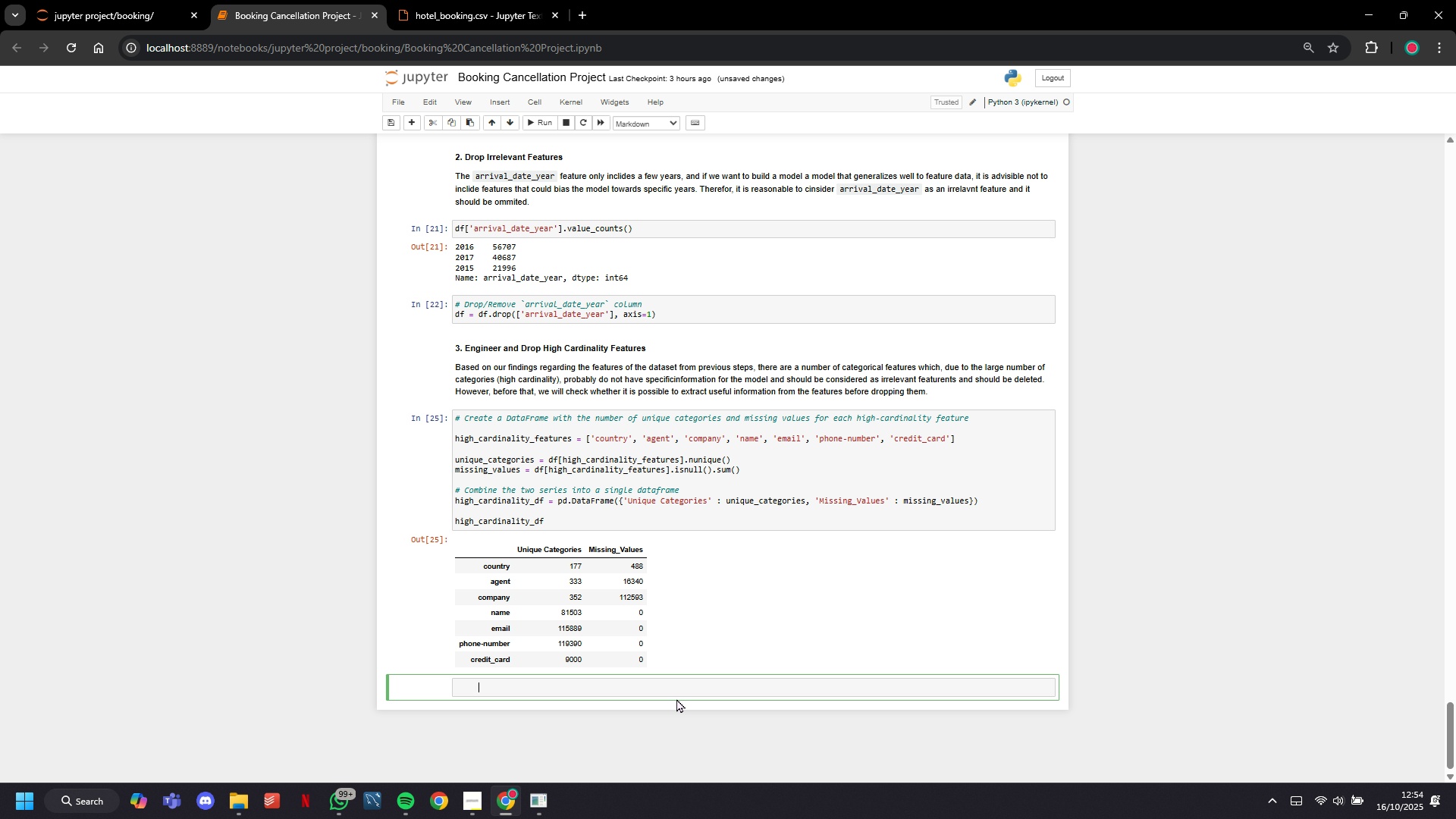 
key(Backspace)
 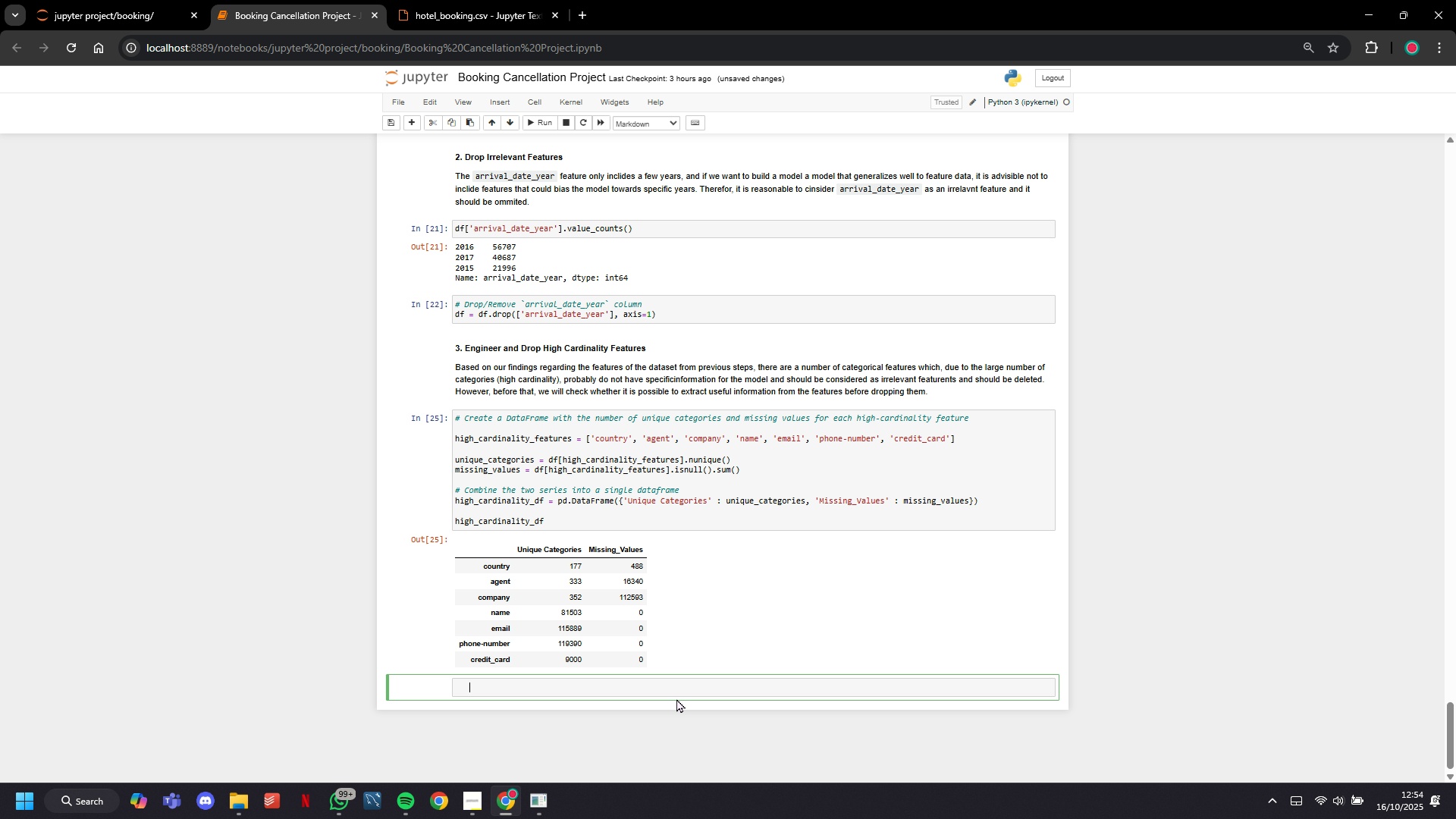 
key(Backspace)
 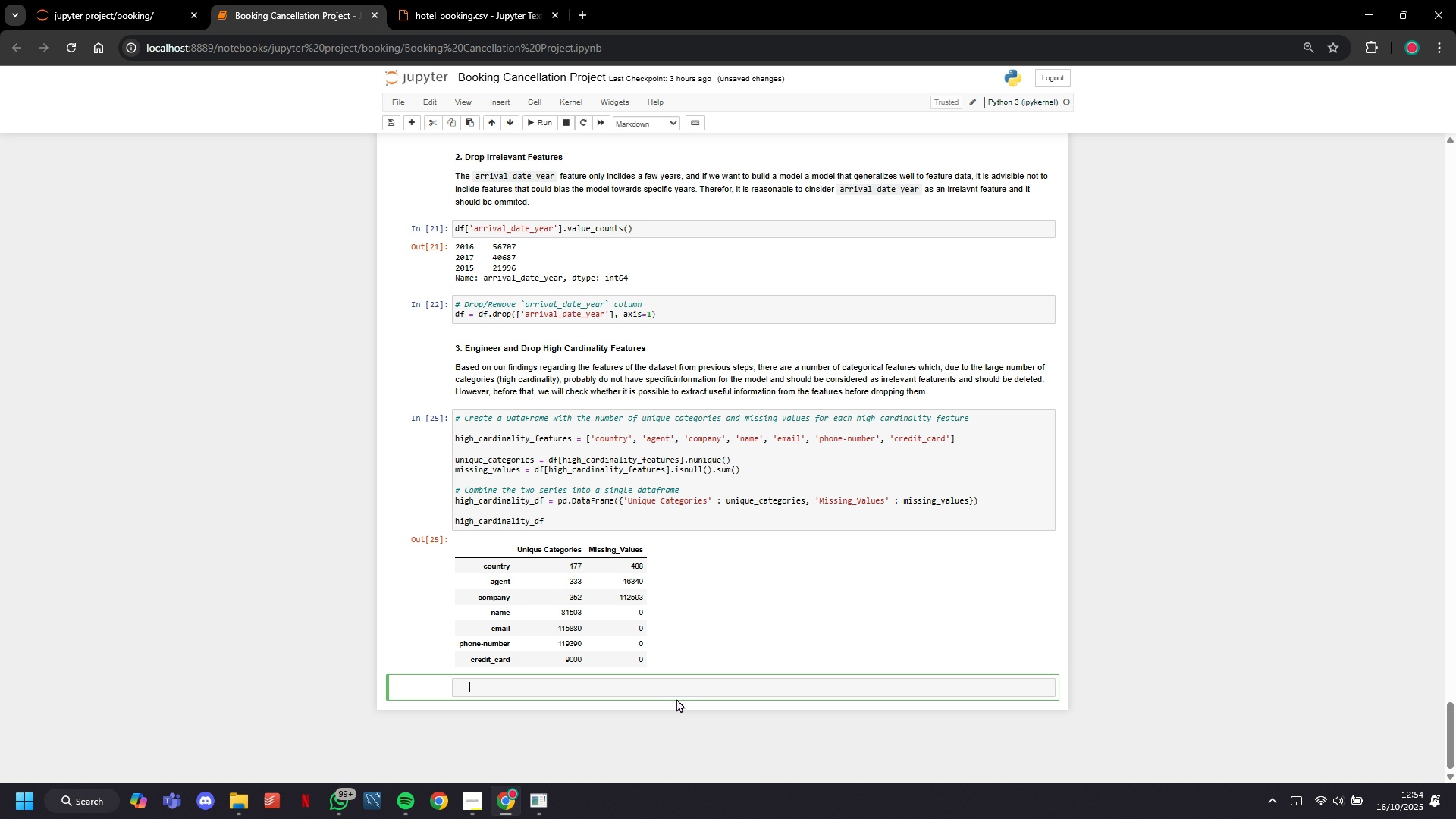 
key(Backspace)
 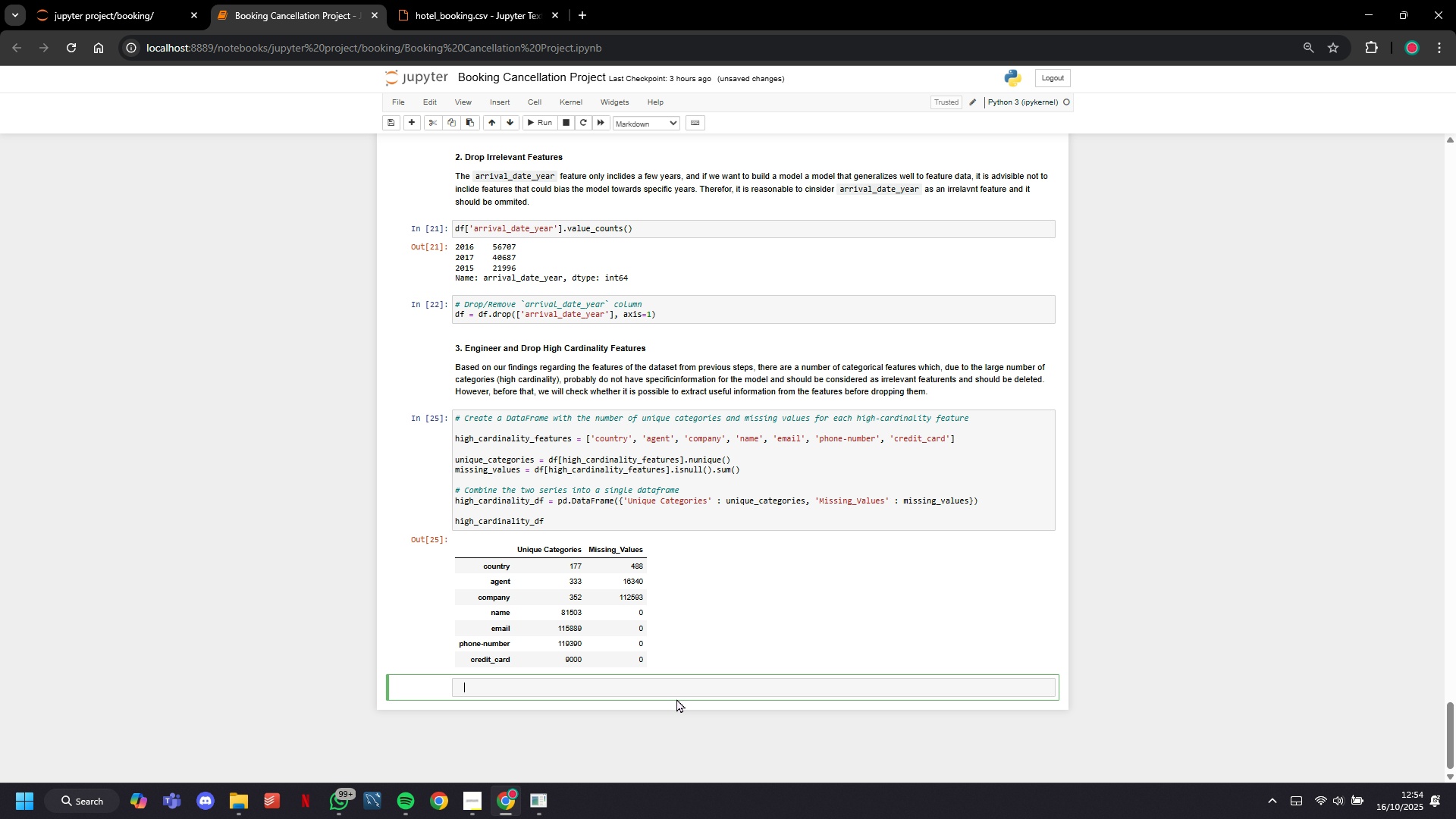 
key(Backspace)
 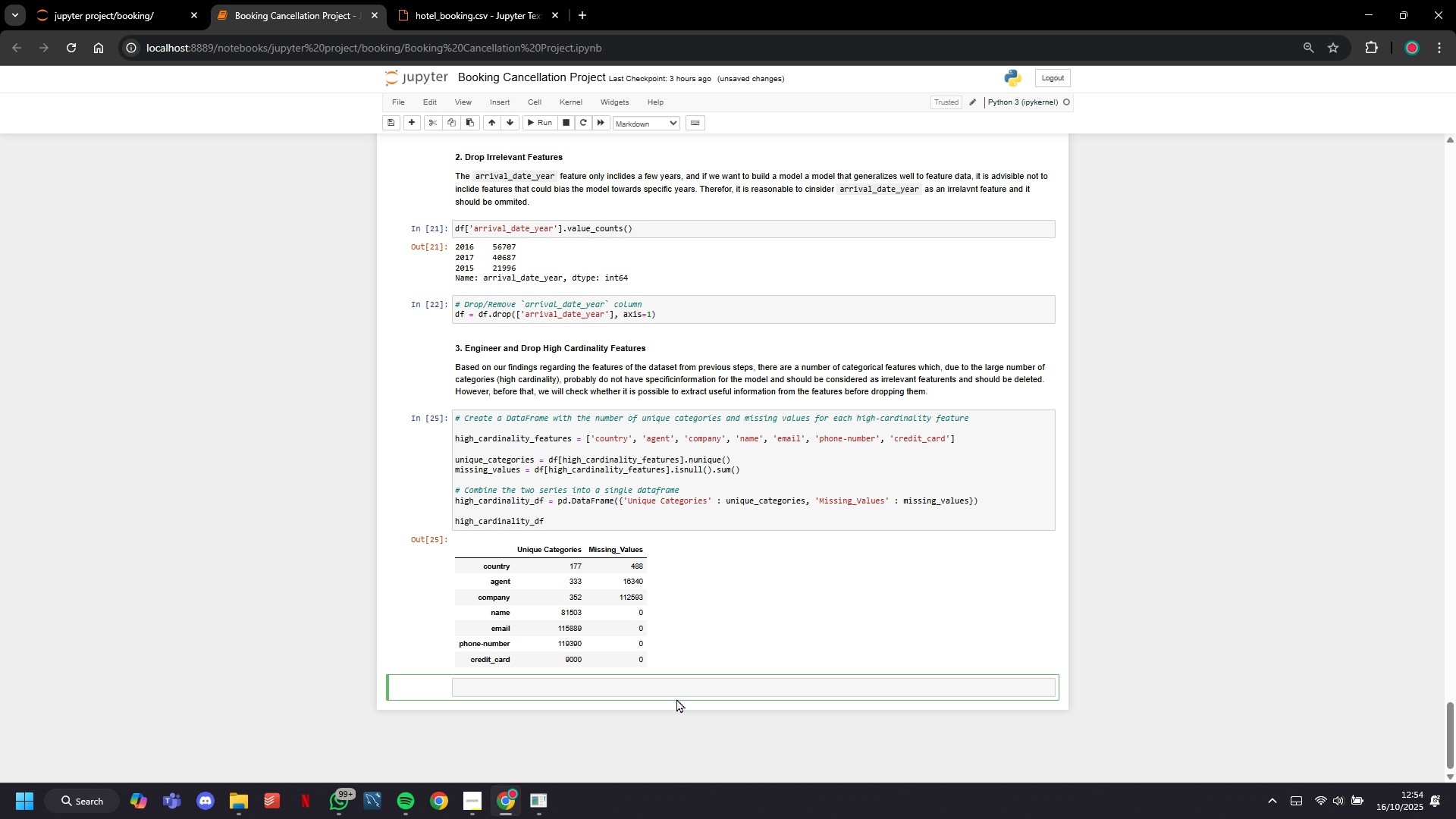 
key(Minus)
 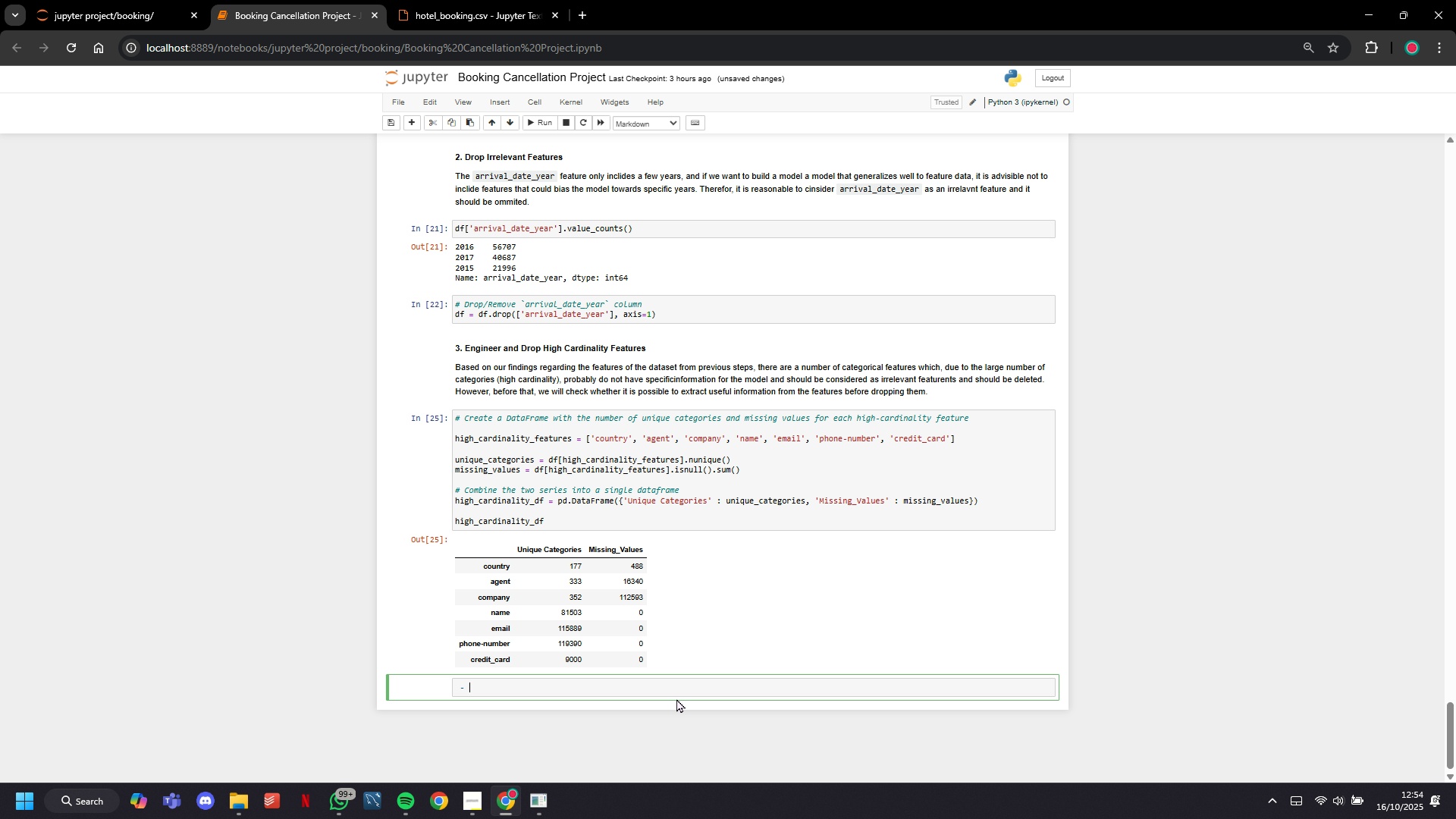 
key(Space)
 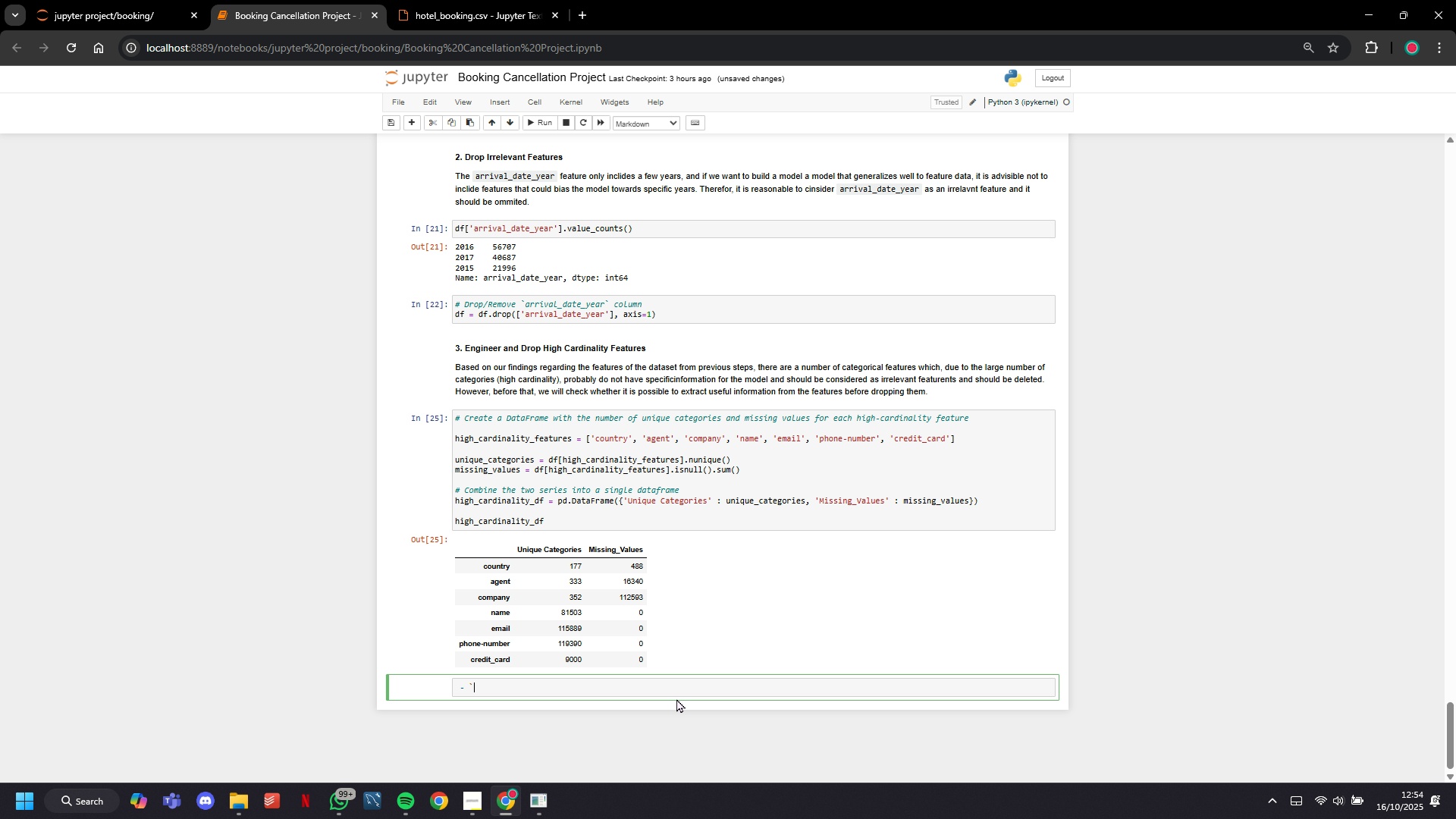 
key(Backquote)
 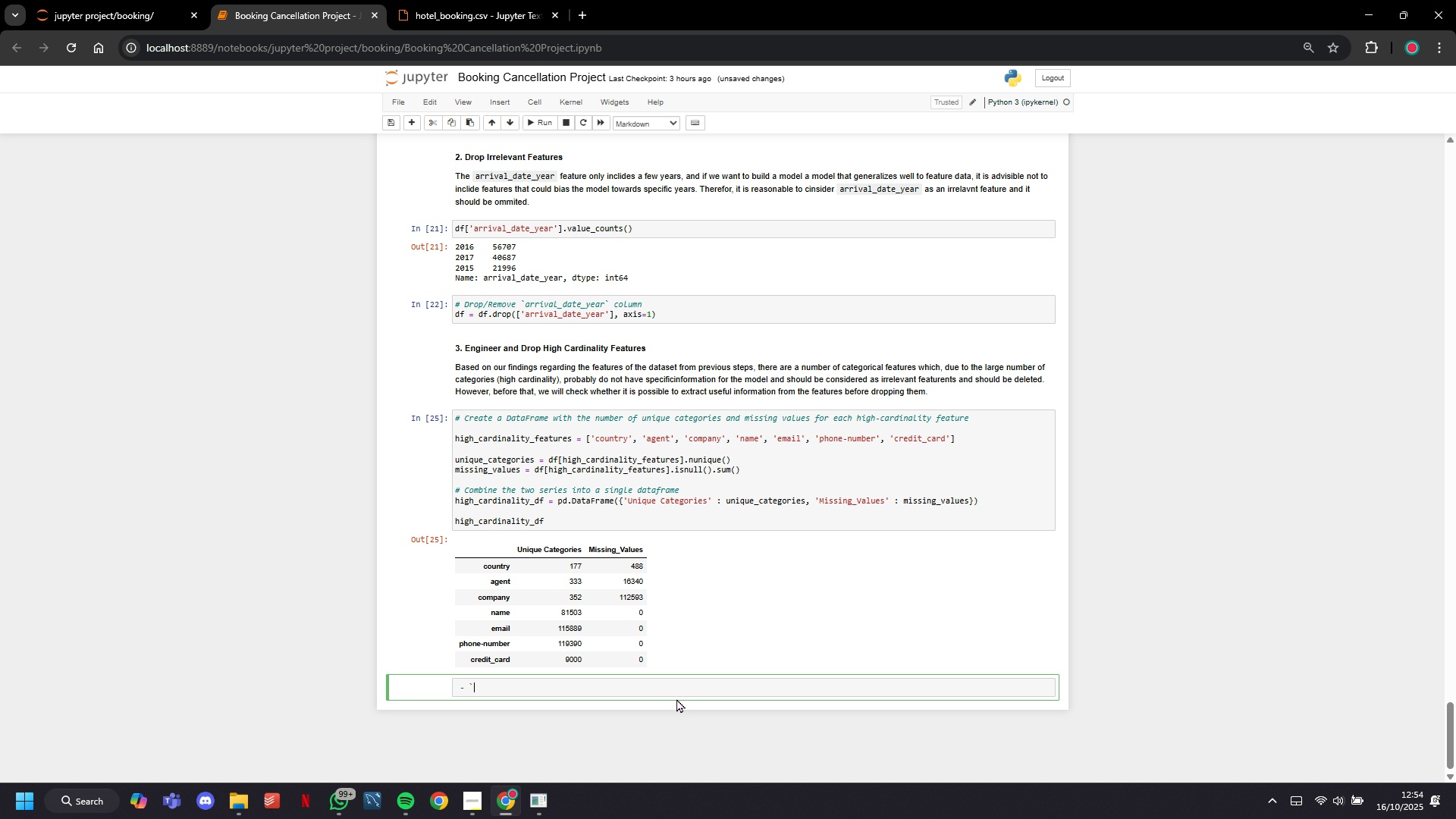 
key(Backquote)
 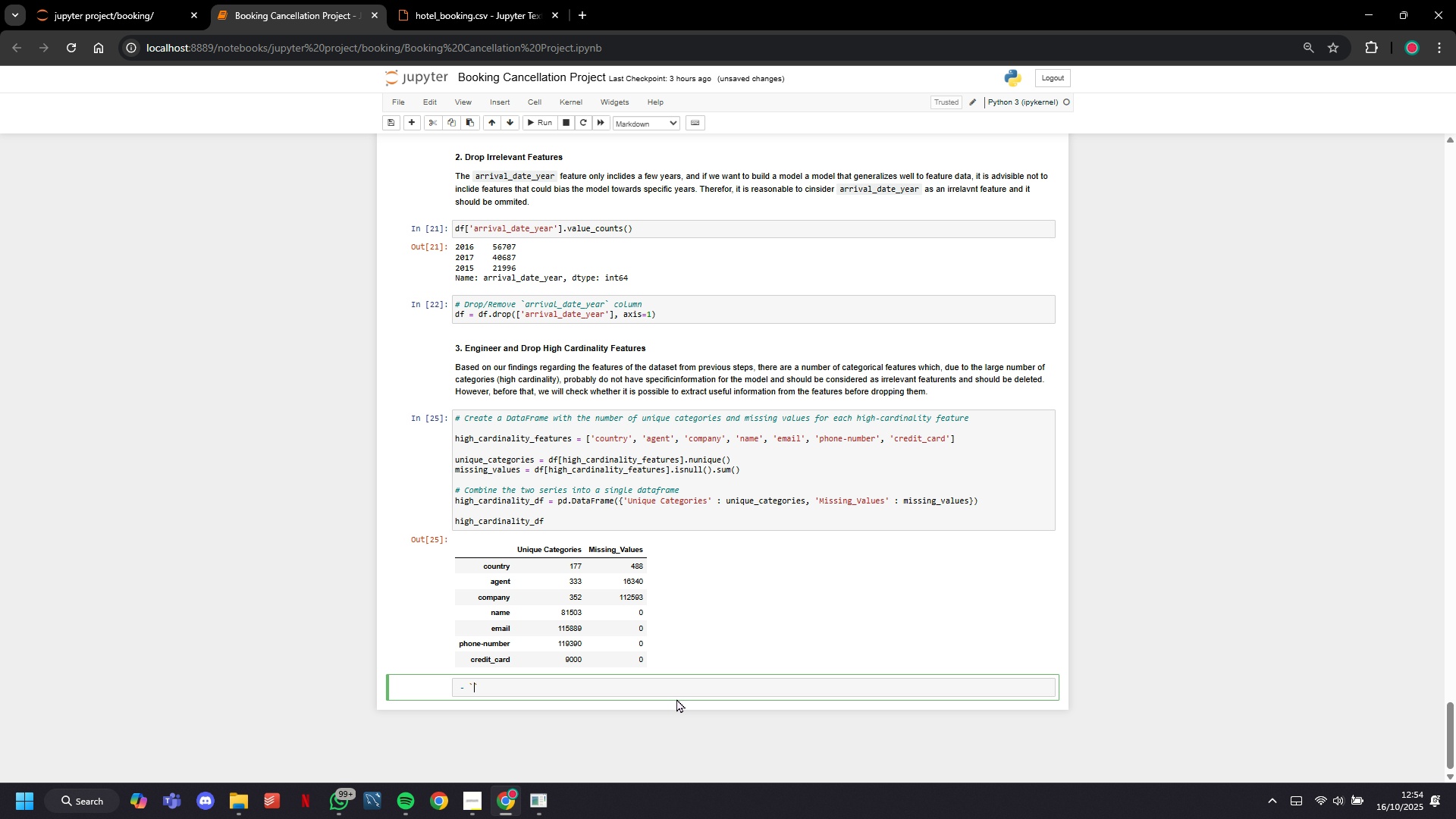 
key(ArrowLeft)
 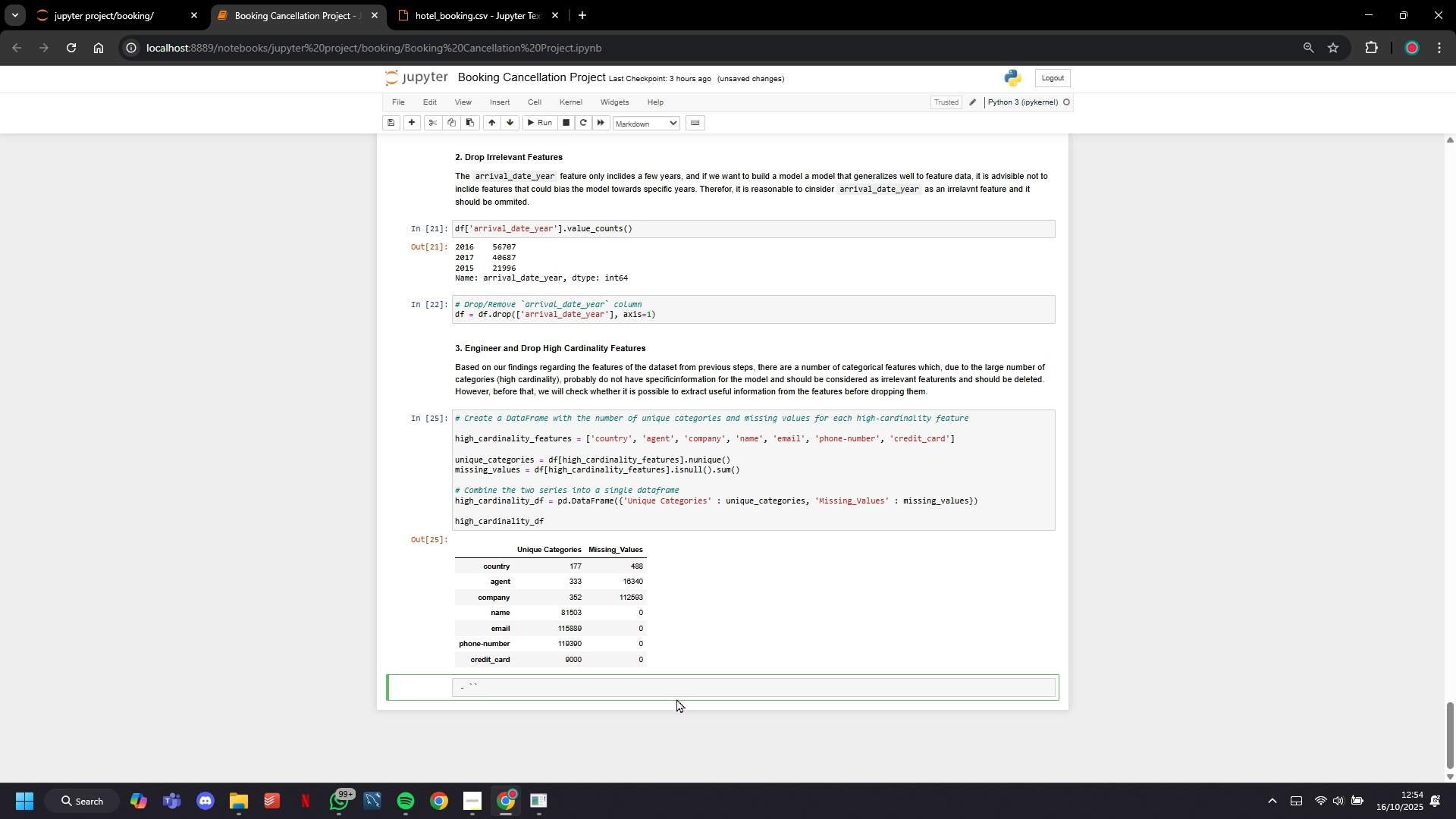 
type(country )
key(Backspace)
 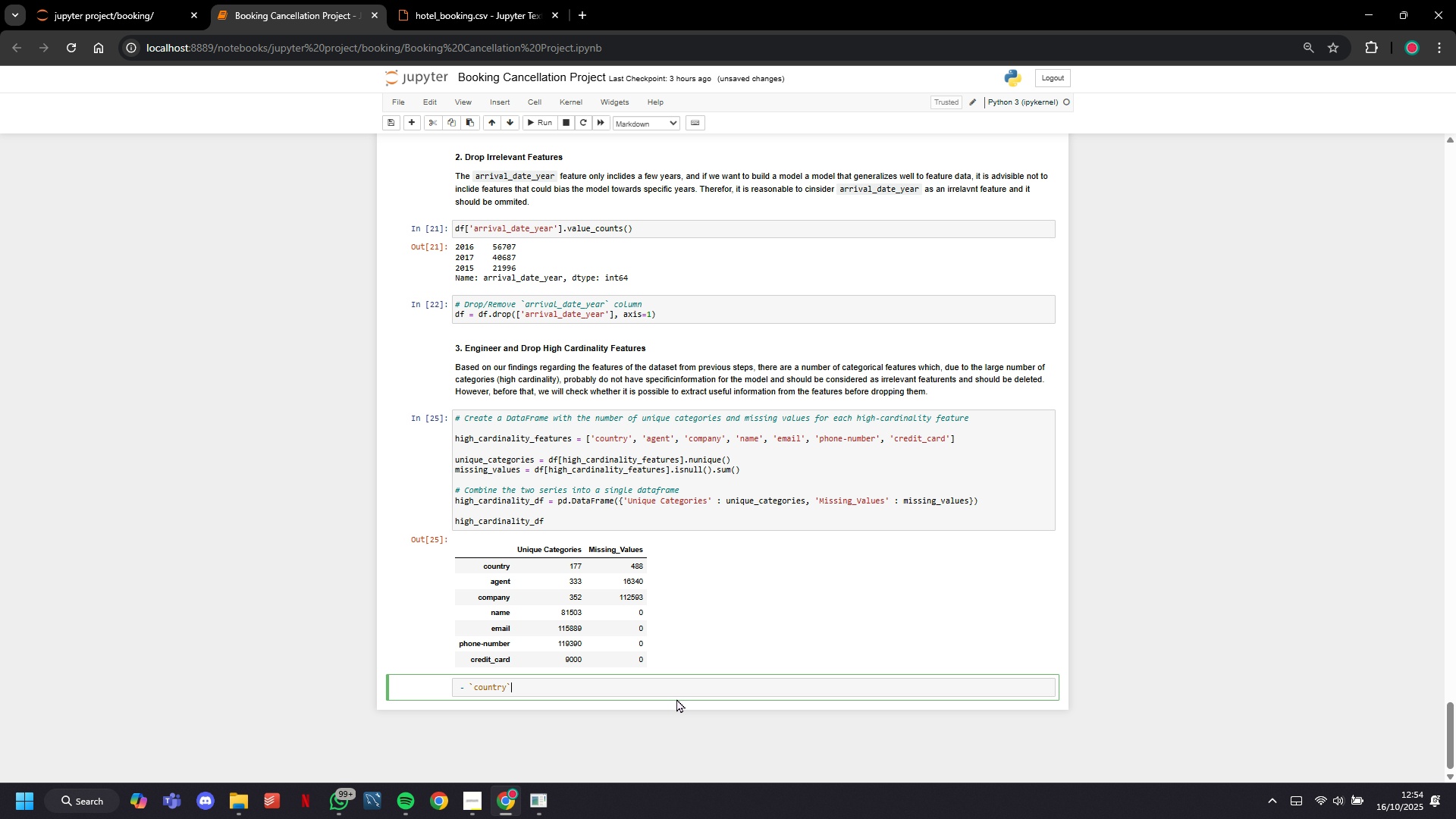 
key(ArrowRight)
 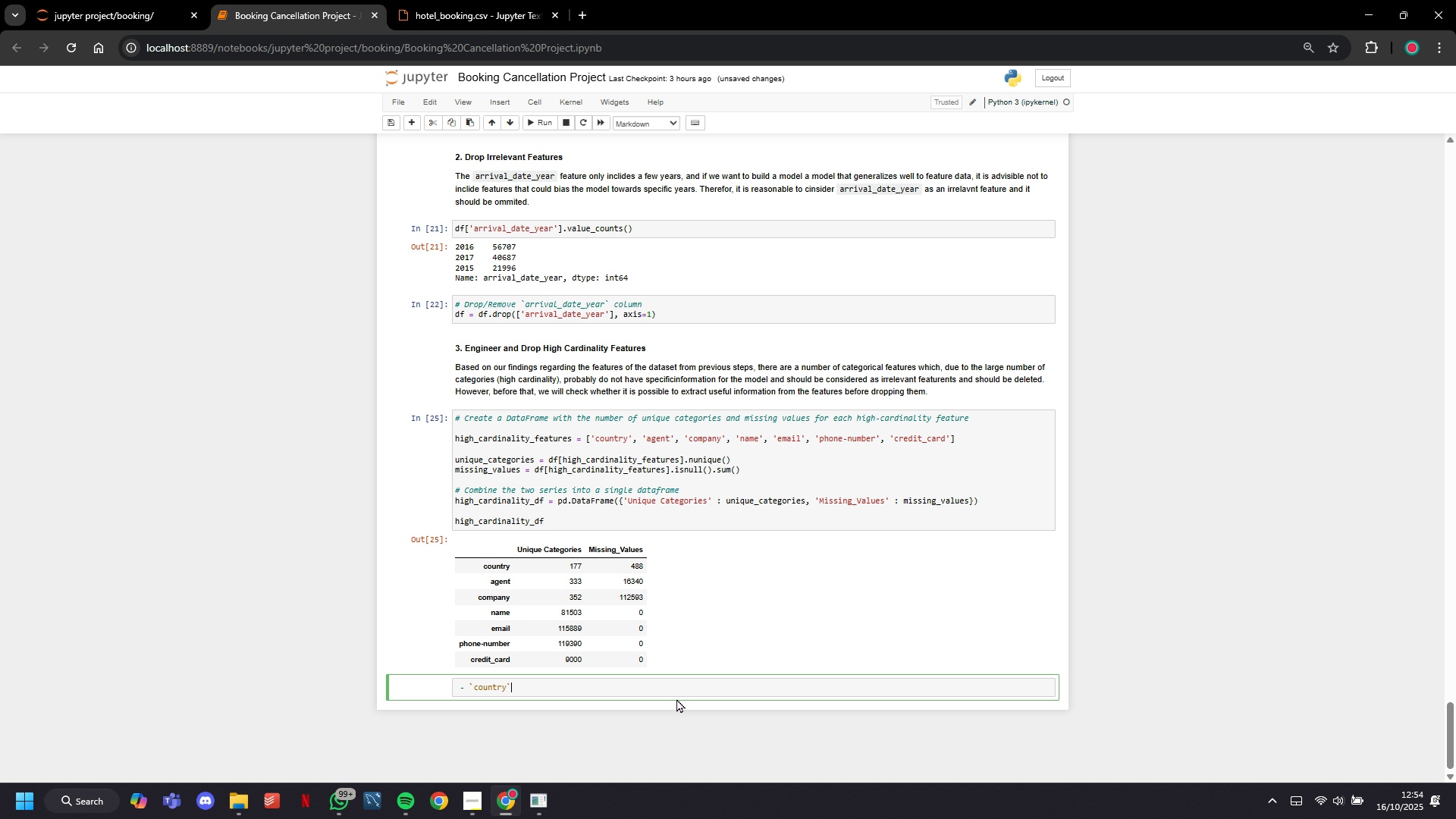 
type(: We will remove this feature for ease of work due to the lar)
 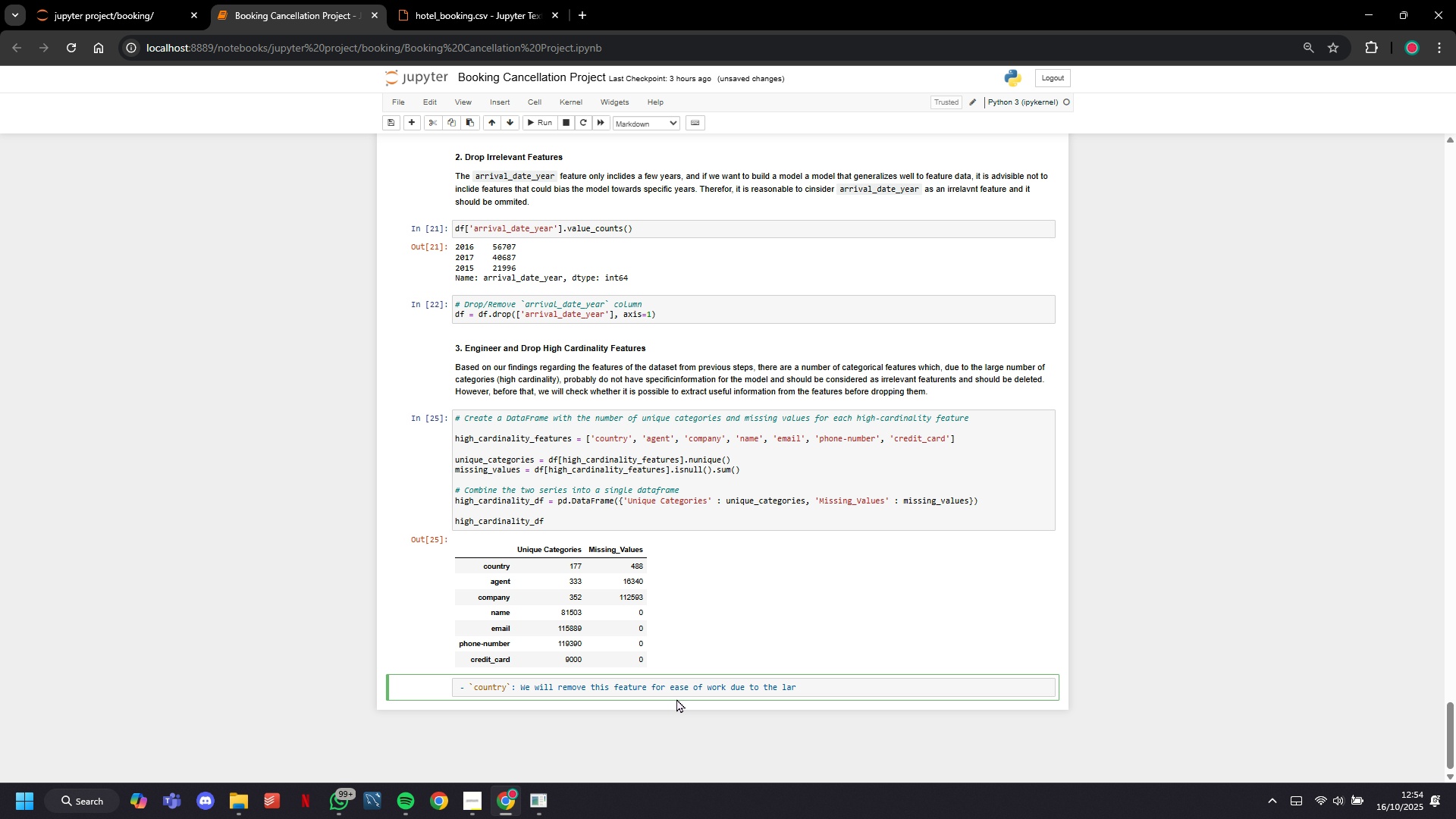 
wait(6.11)
 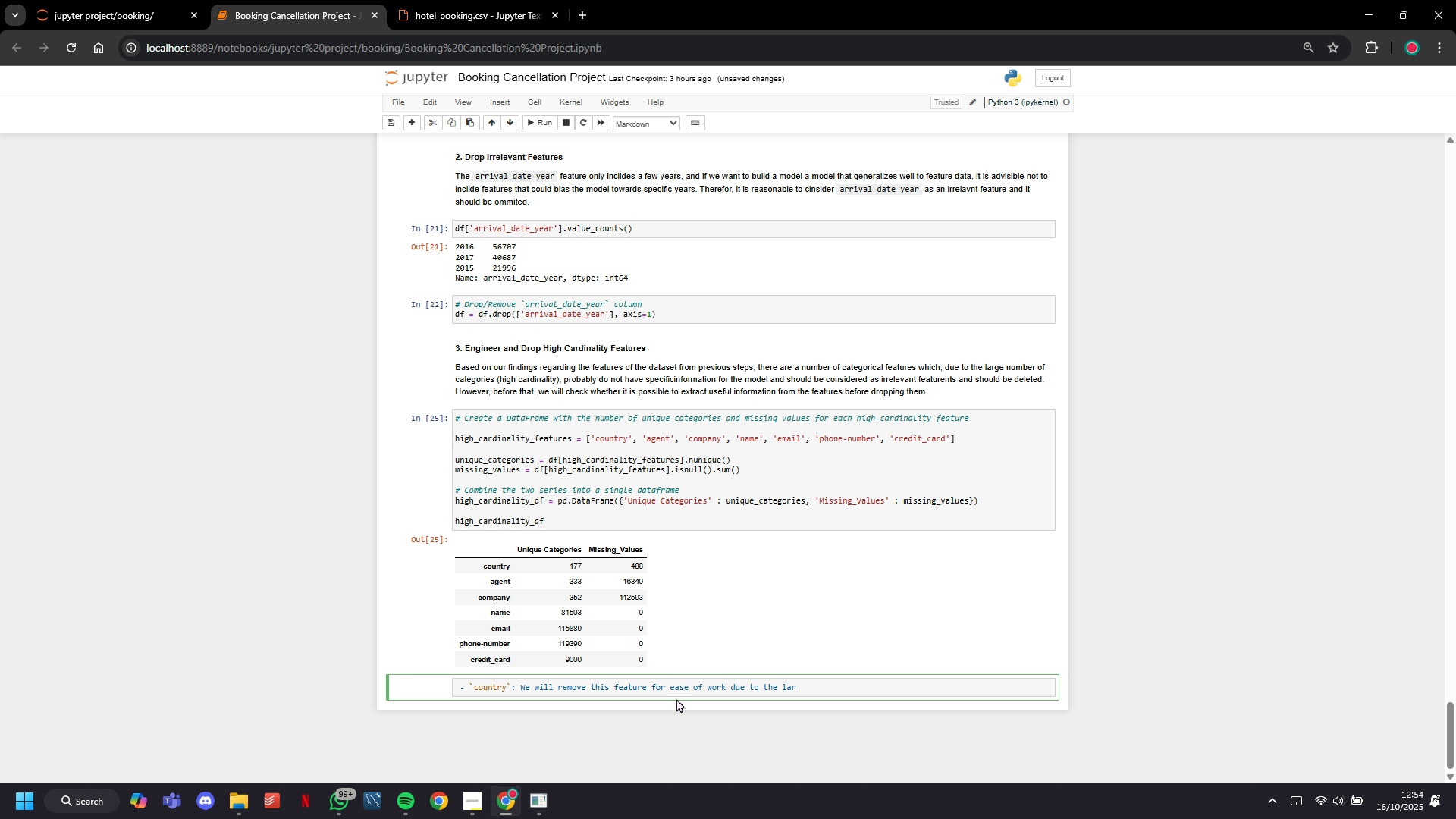 
type(ge number of categore)
key(Backspace)
type(ies)
 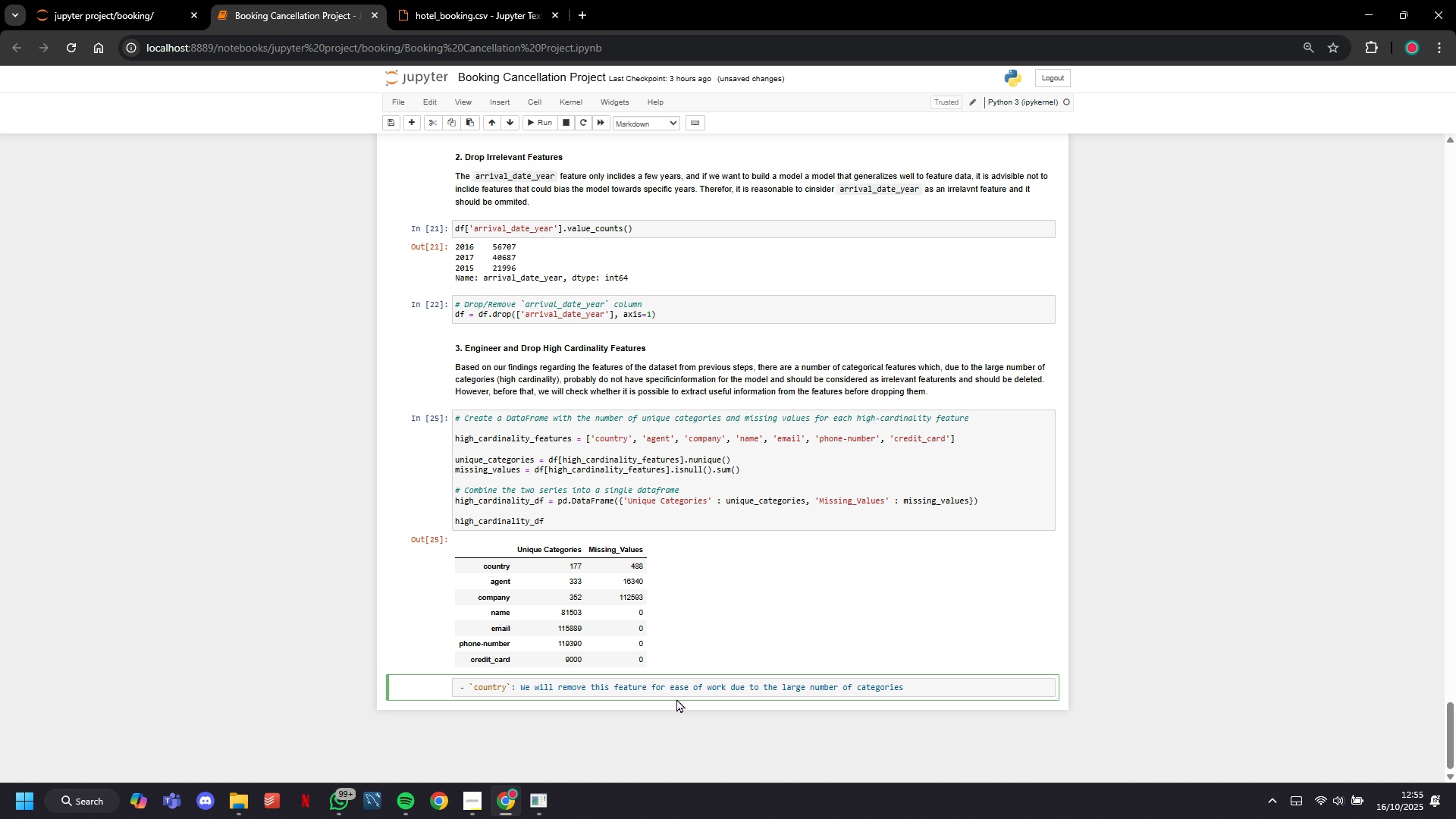 
wait(26.66)
 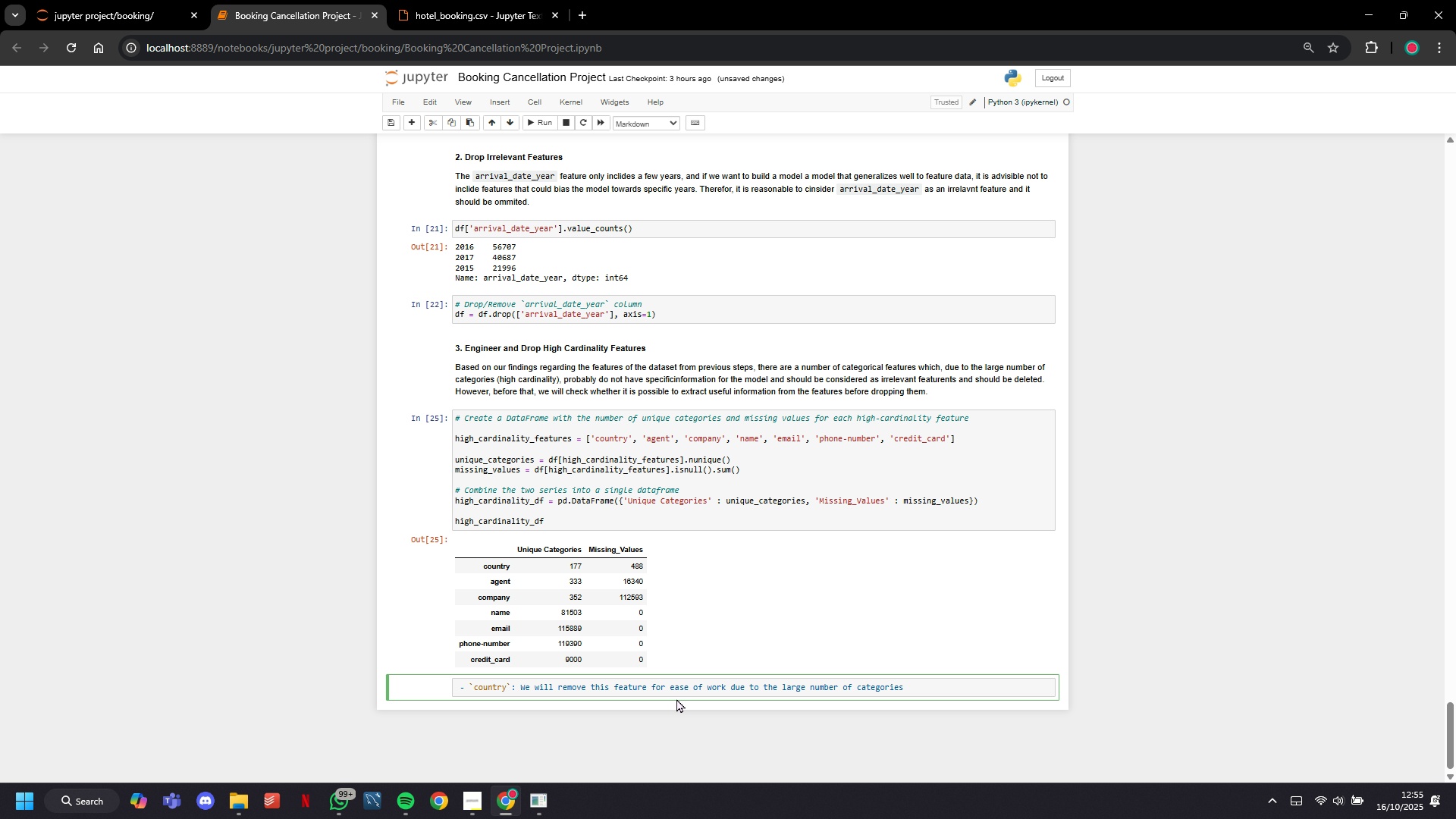 
type(. However, on)
 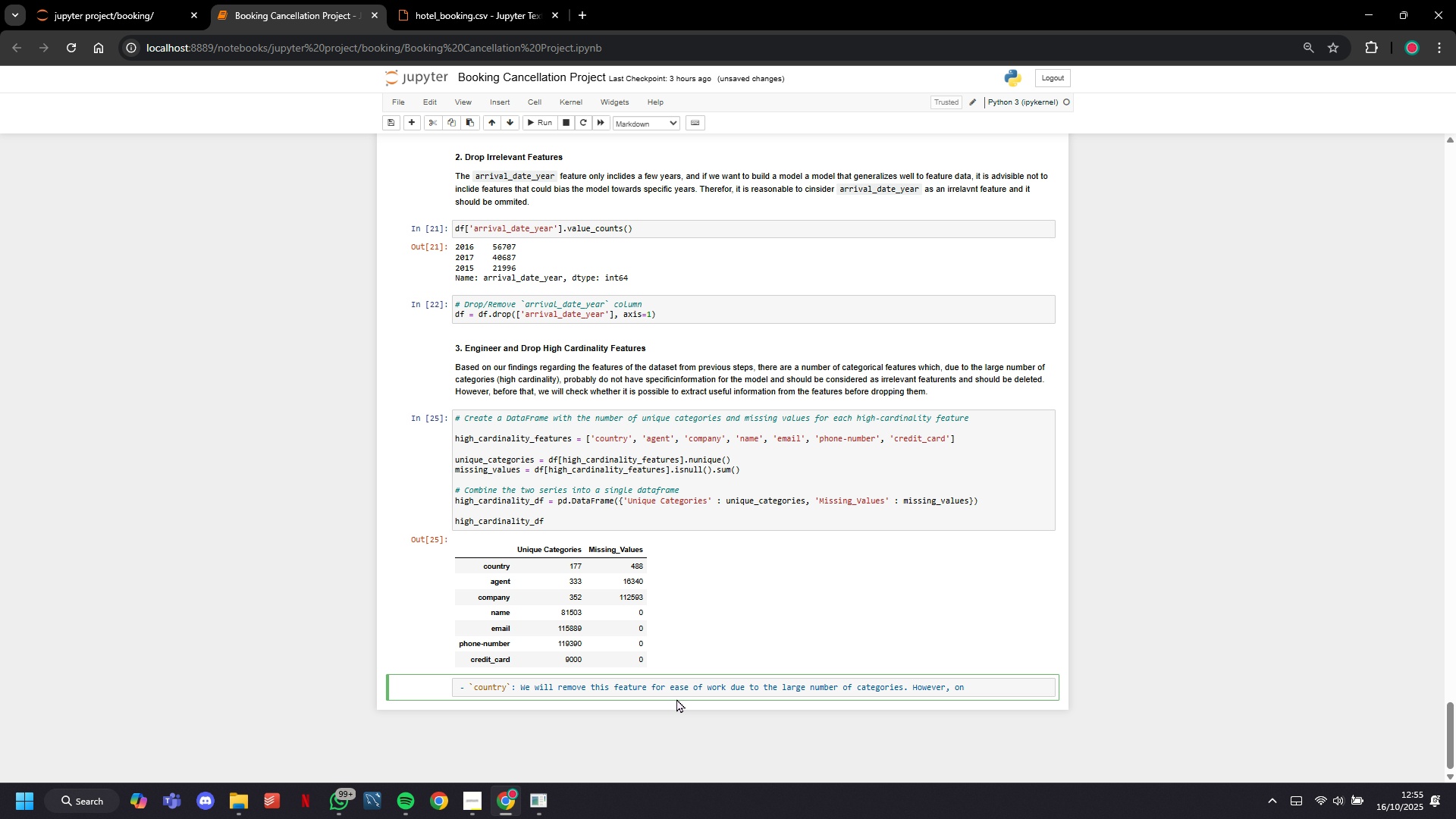 
wait(5.12)
 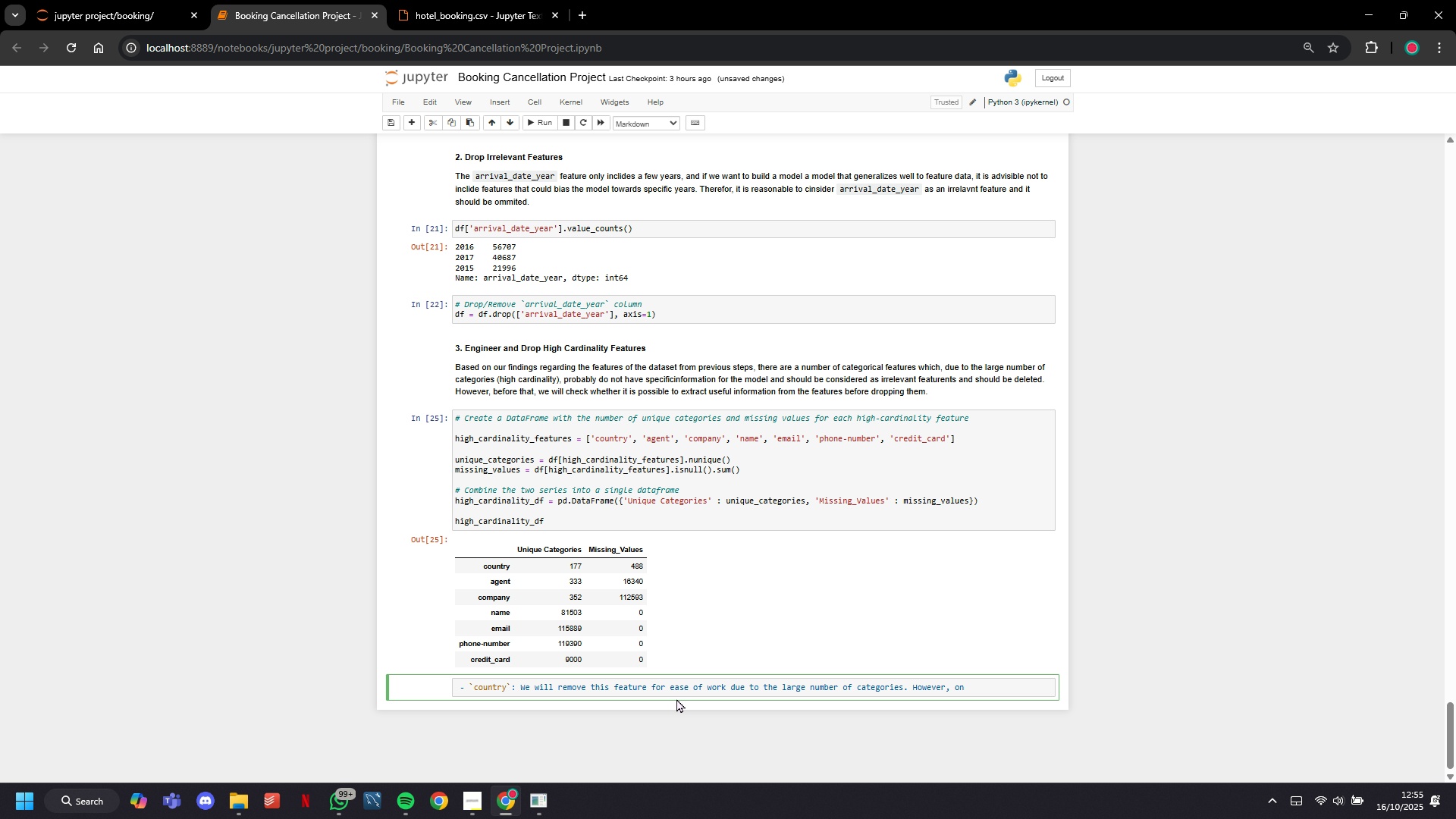 
type(e way to handle this, if needed in future)
 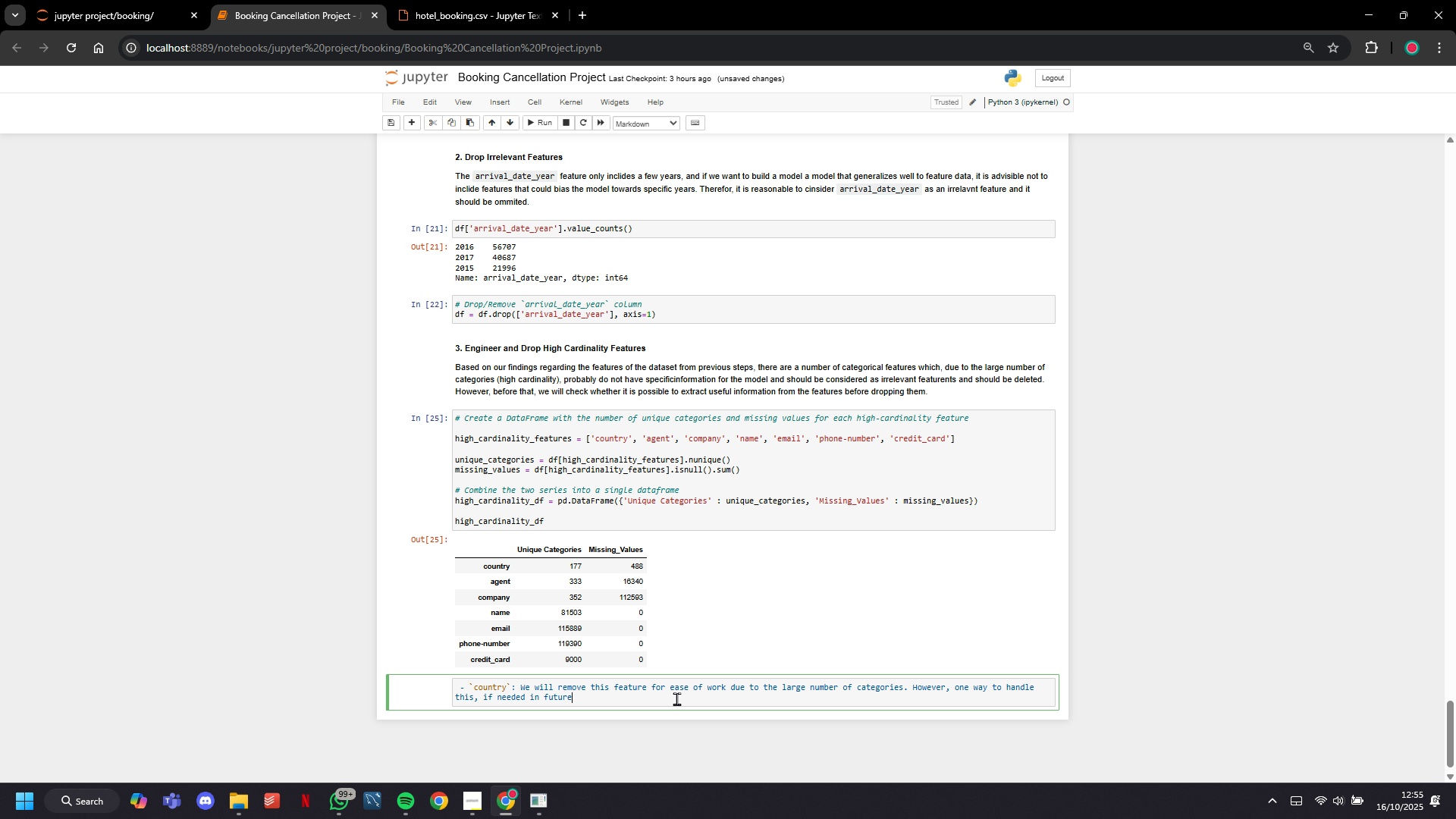 
wait(8.09)
 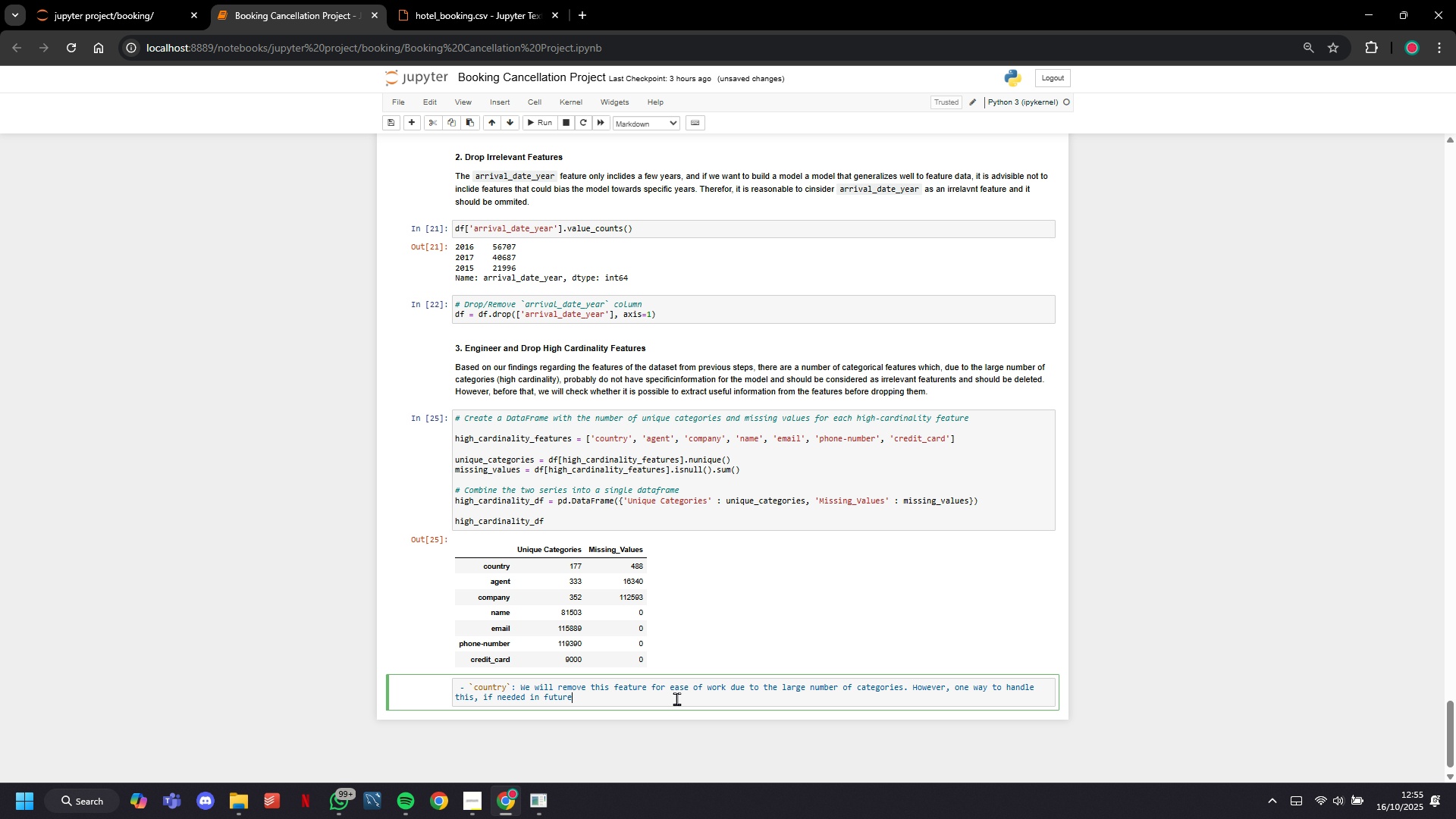 
type( works)
key(Backspace)
type(, is to group)
 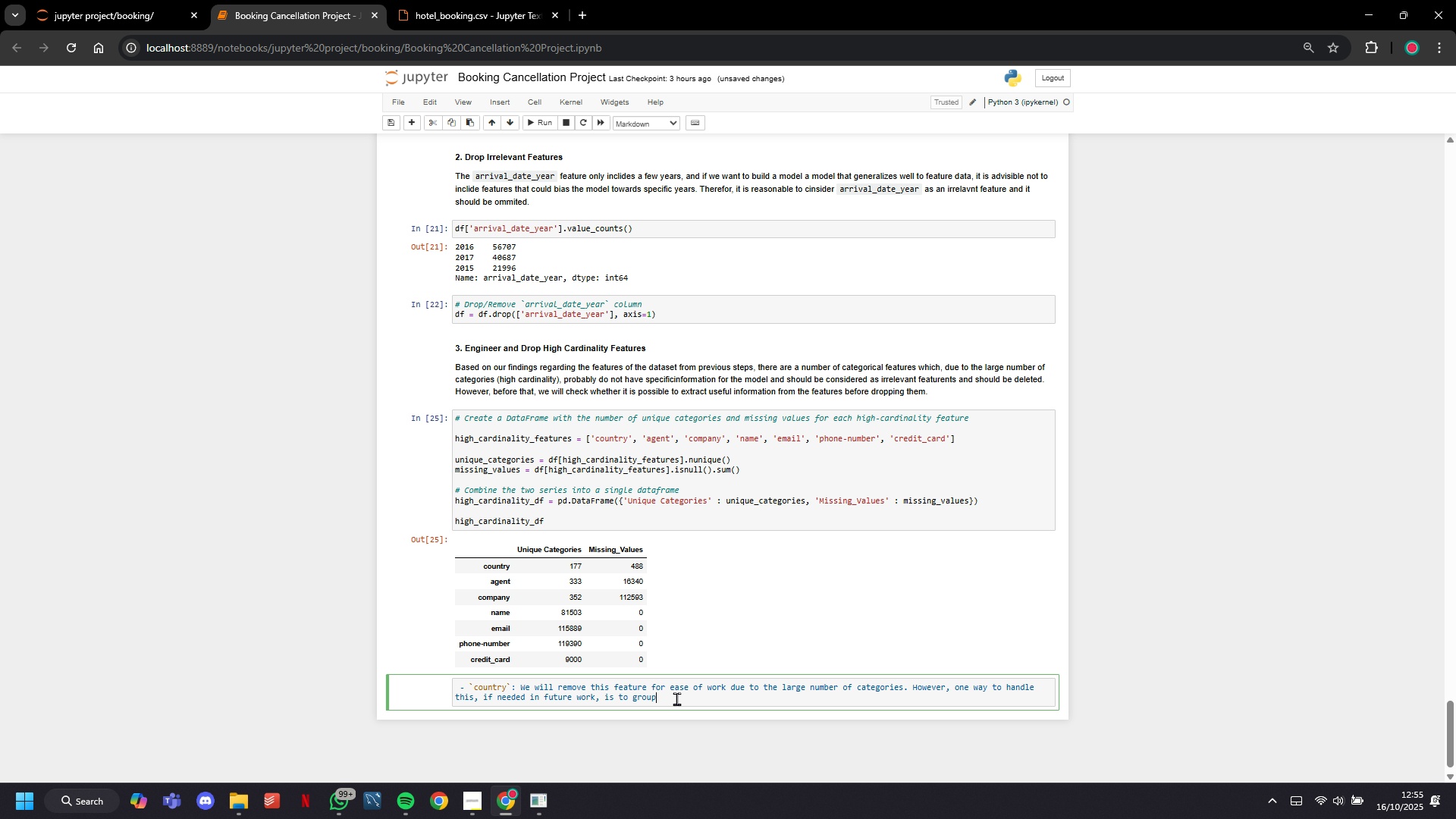 
type(the )
key(Backspace)
key(Backspace)
key(Backspace)
key(Backspace)
type( the c)
 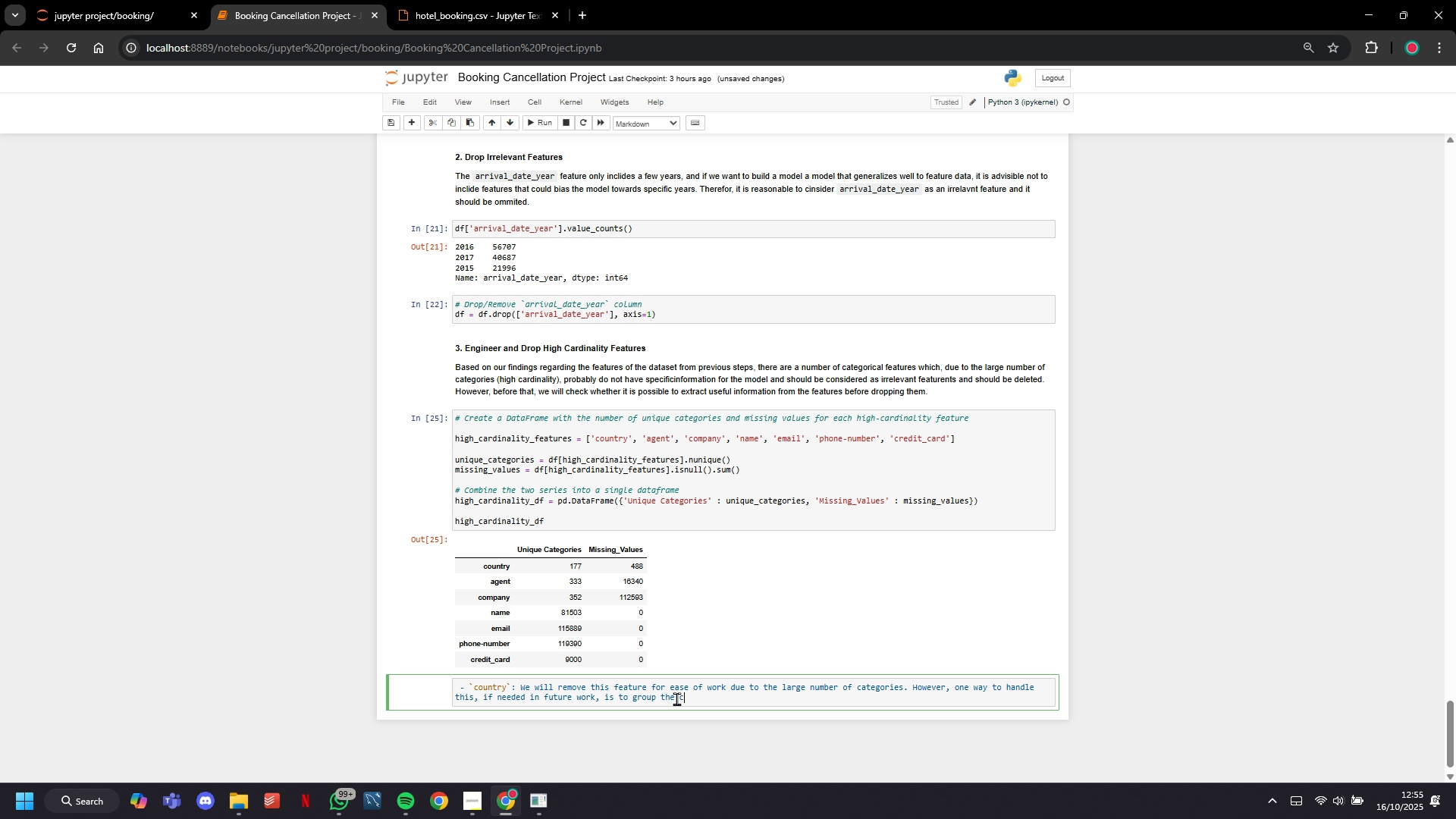 
type(ountries into regions)
 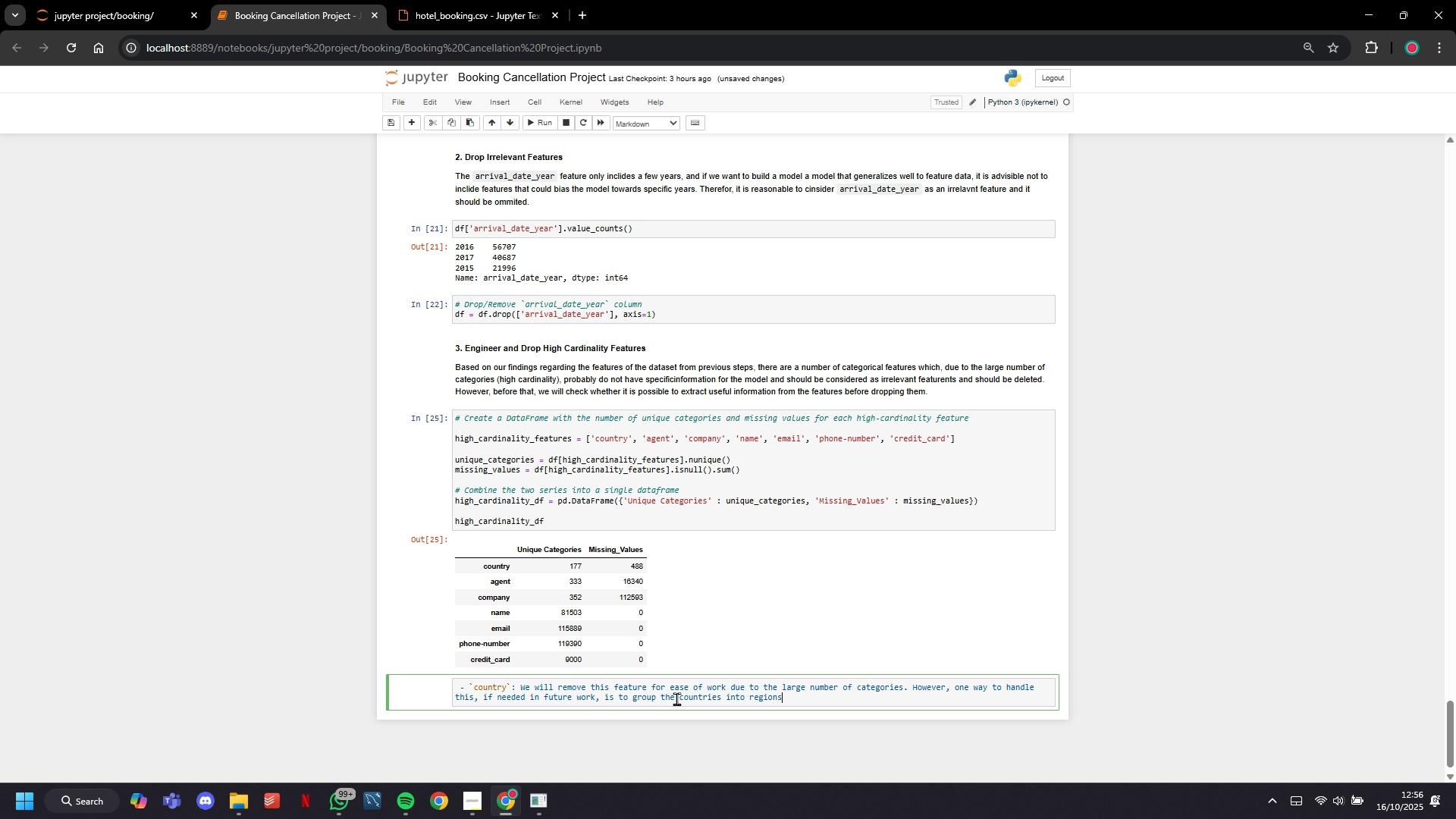 
type( (e.g)
 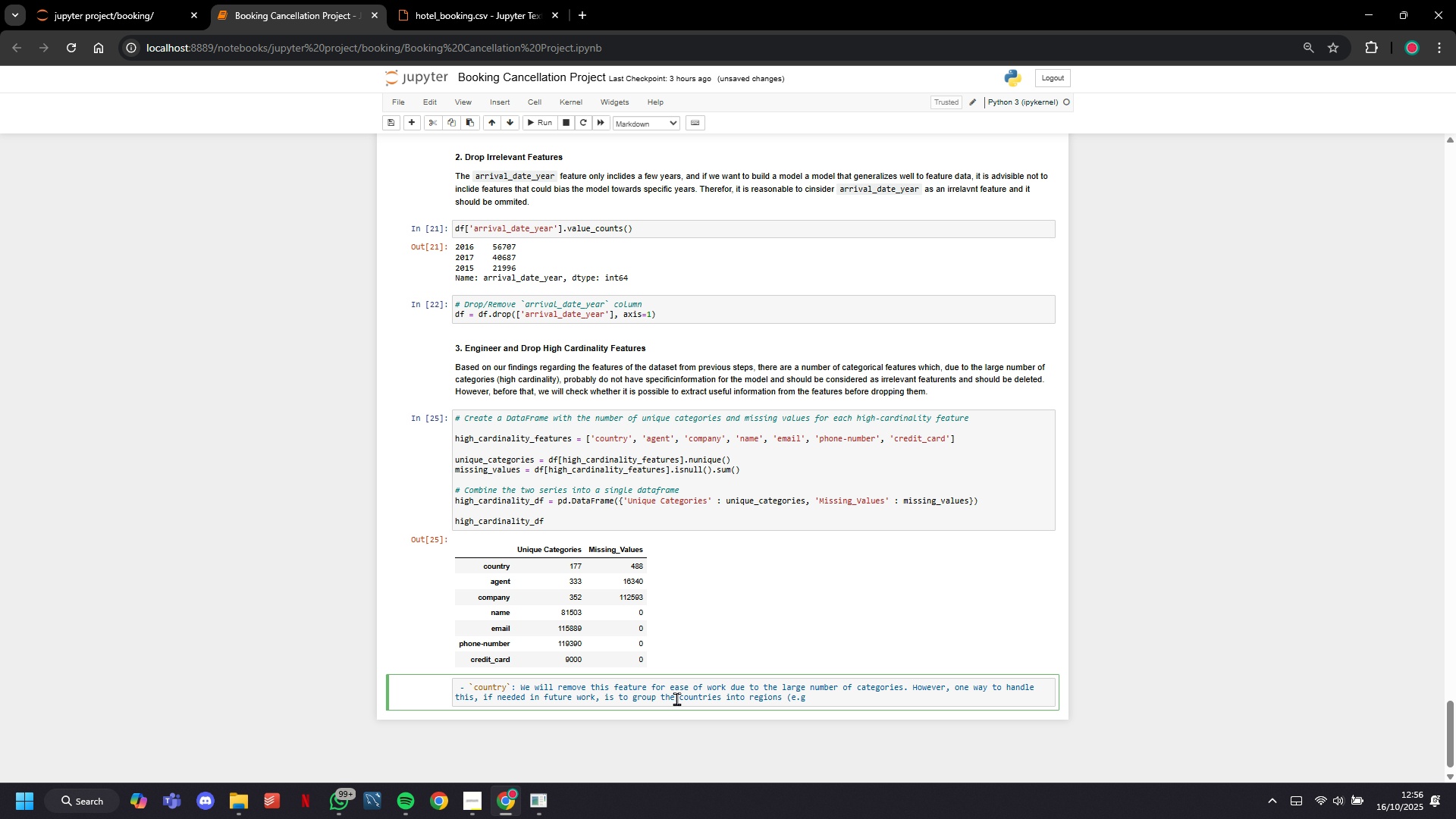 
type(., North America, Europe, Asia, etc.) or to keep only the top N most frequent contries and group the rest into an '')
 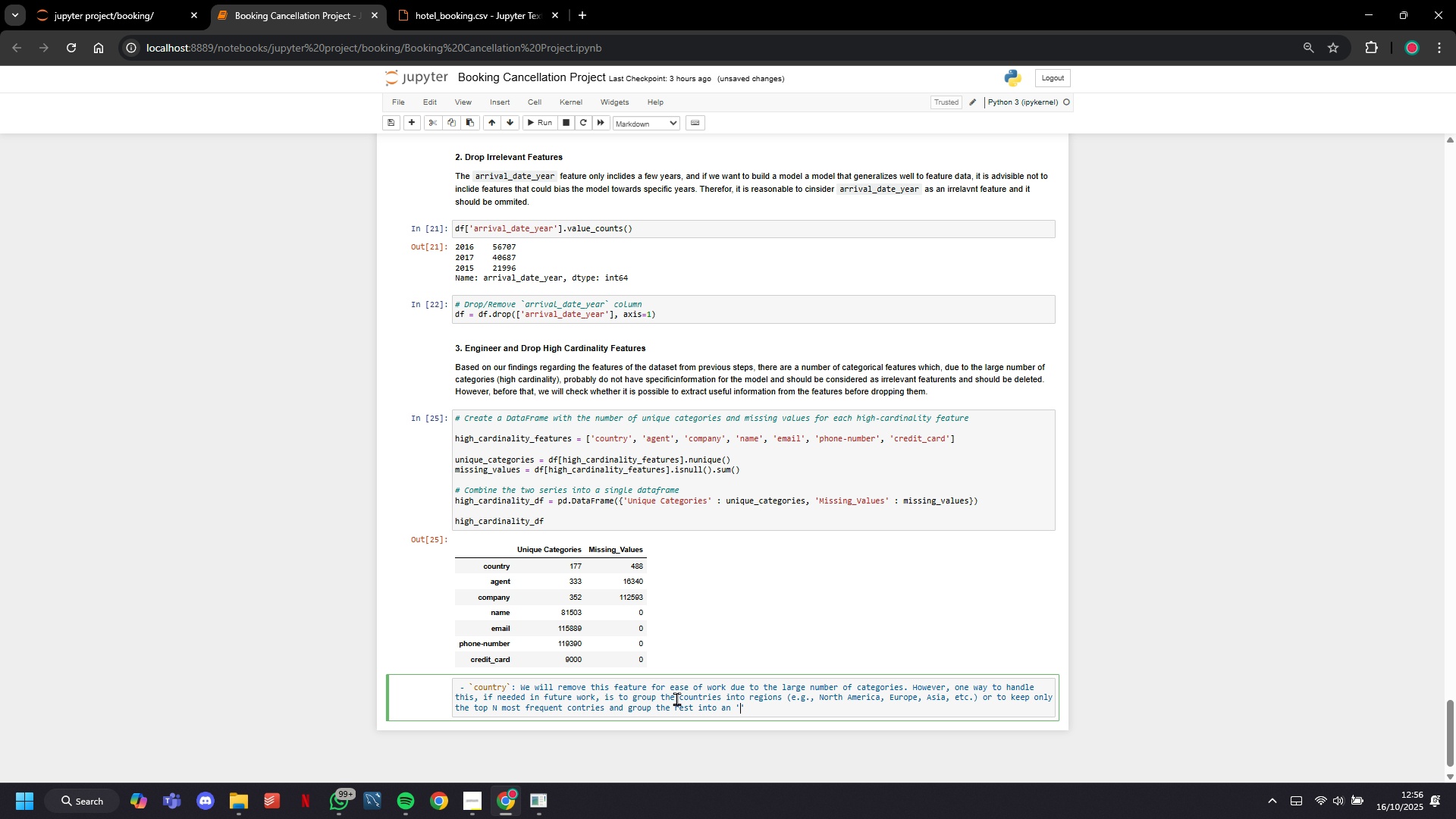 
key(ArrowLeft)
 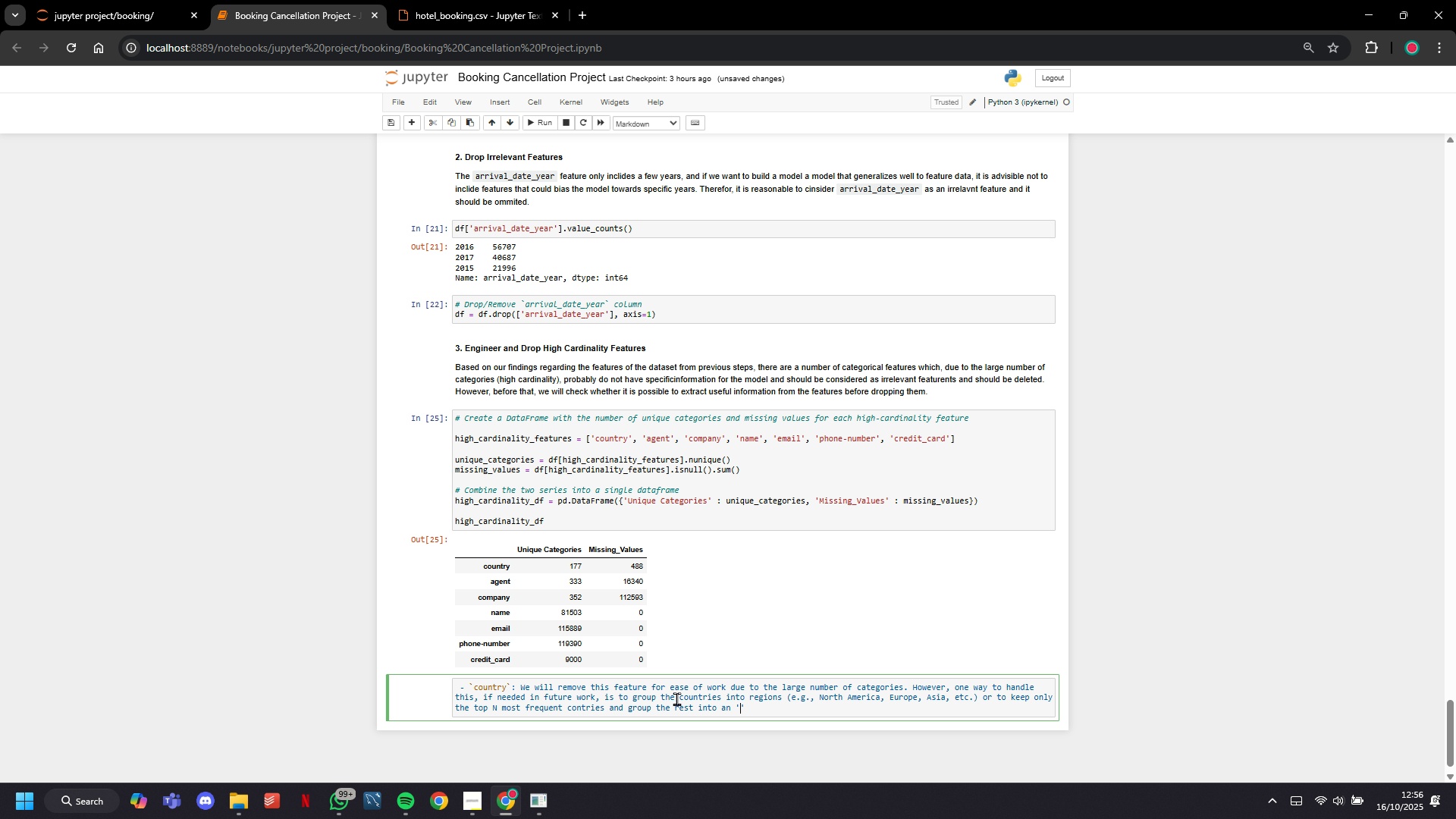 
type(Other)
 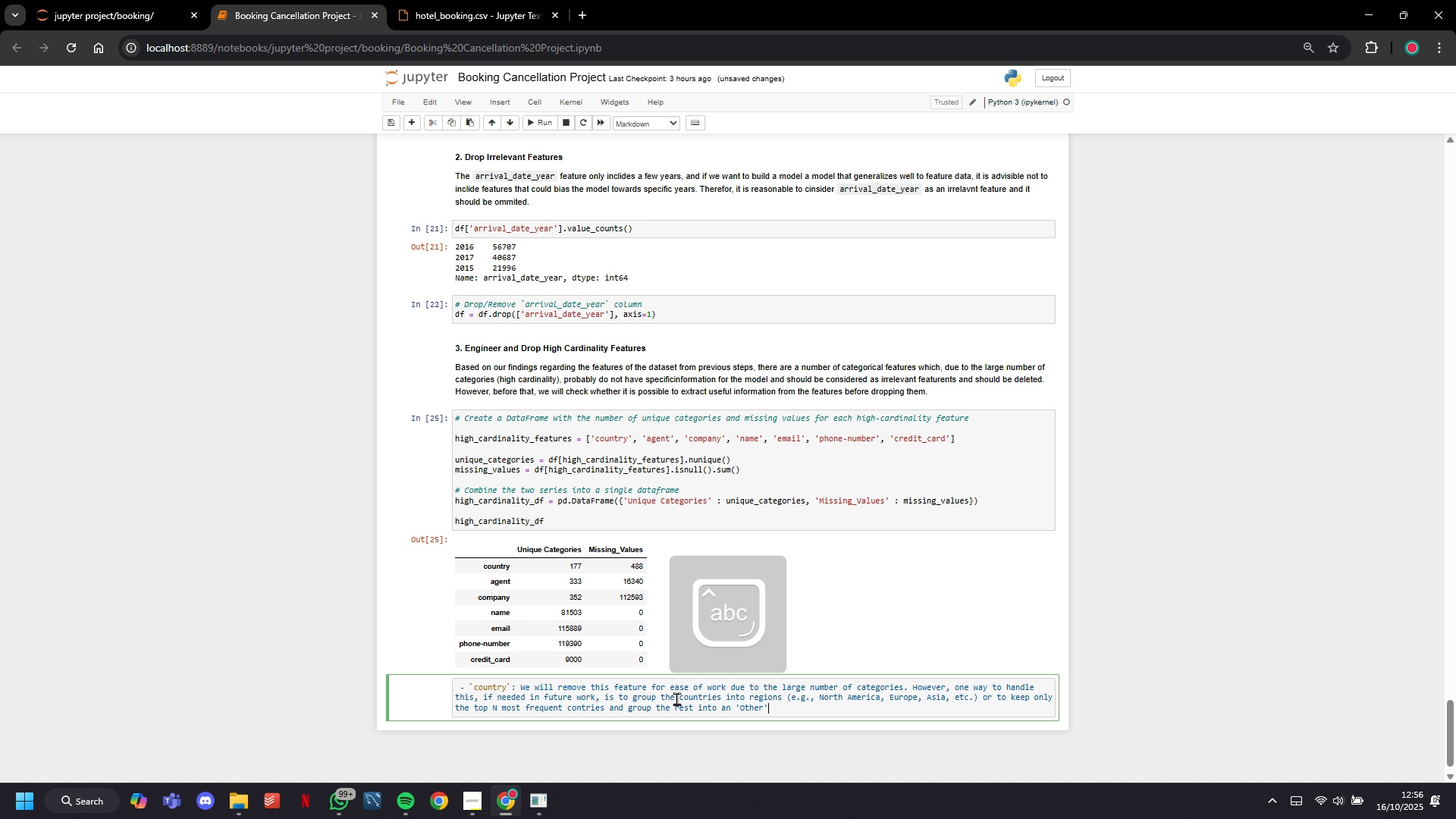 
key(ArrowRight)
 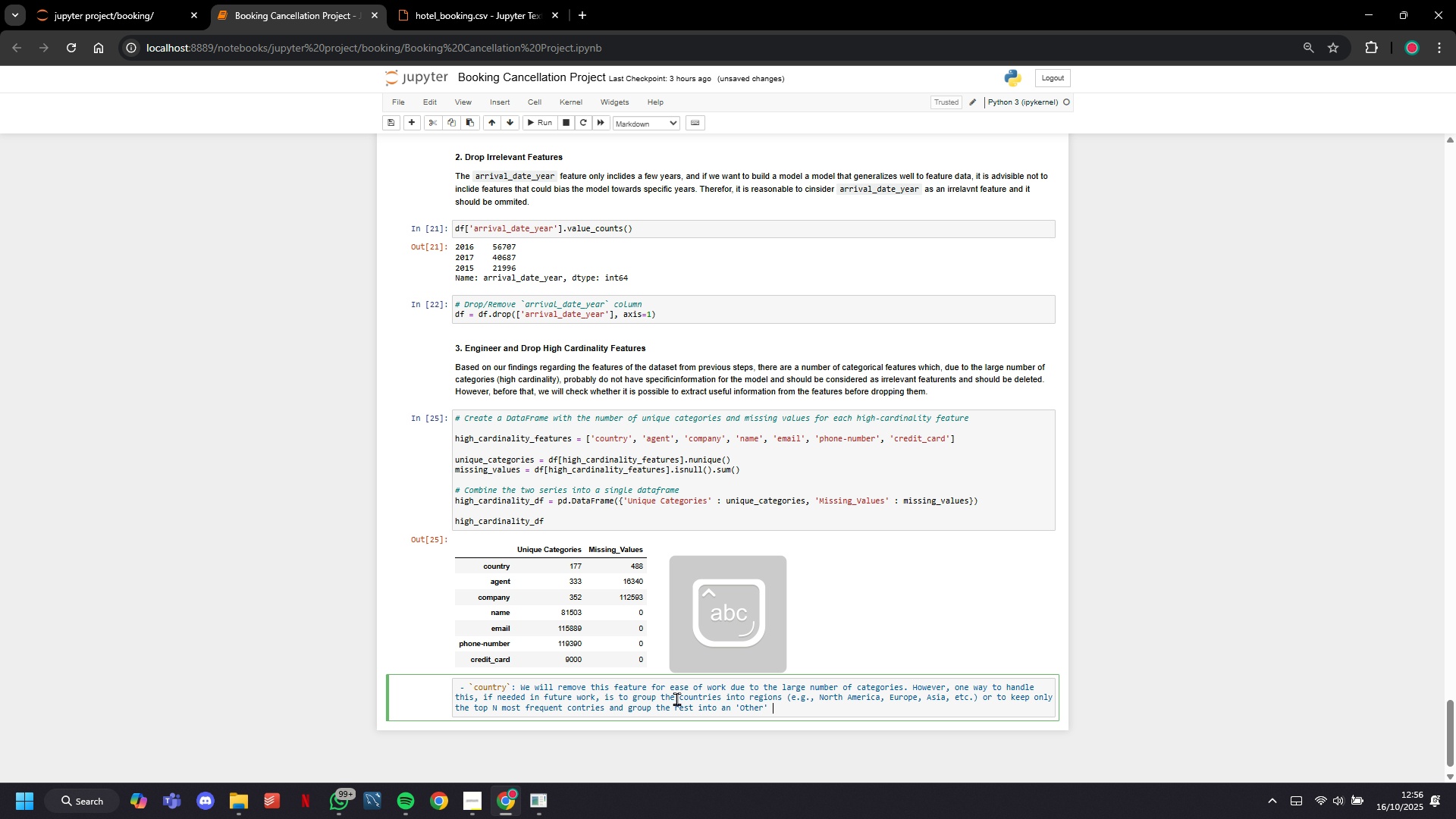 
type( category.)
 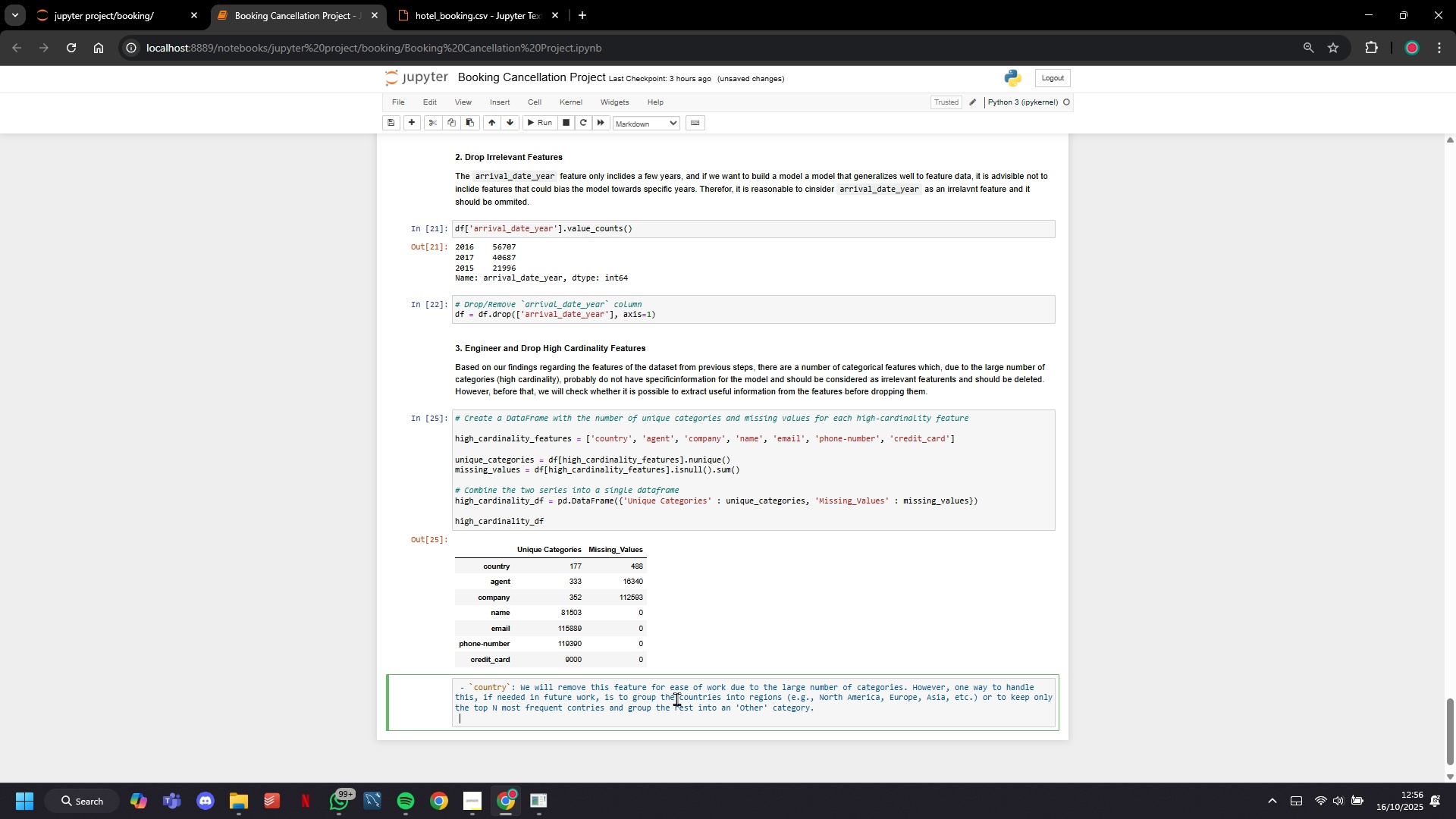 
key(Enter)
 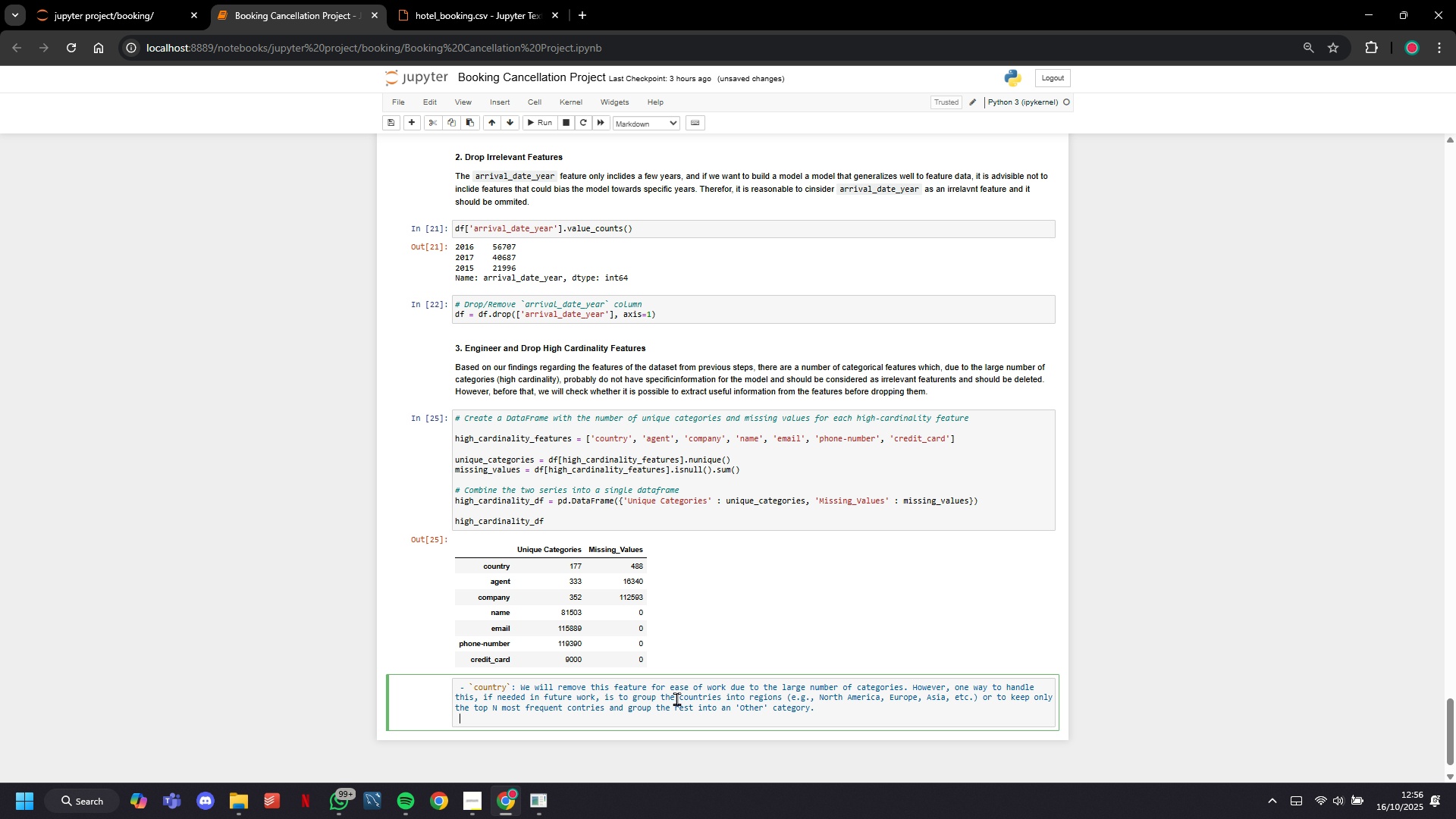 
key(Minus)
 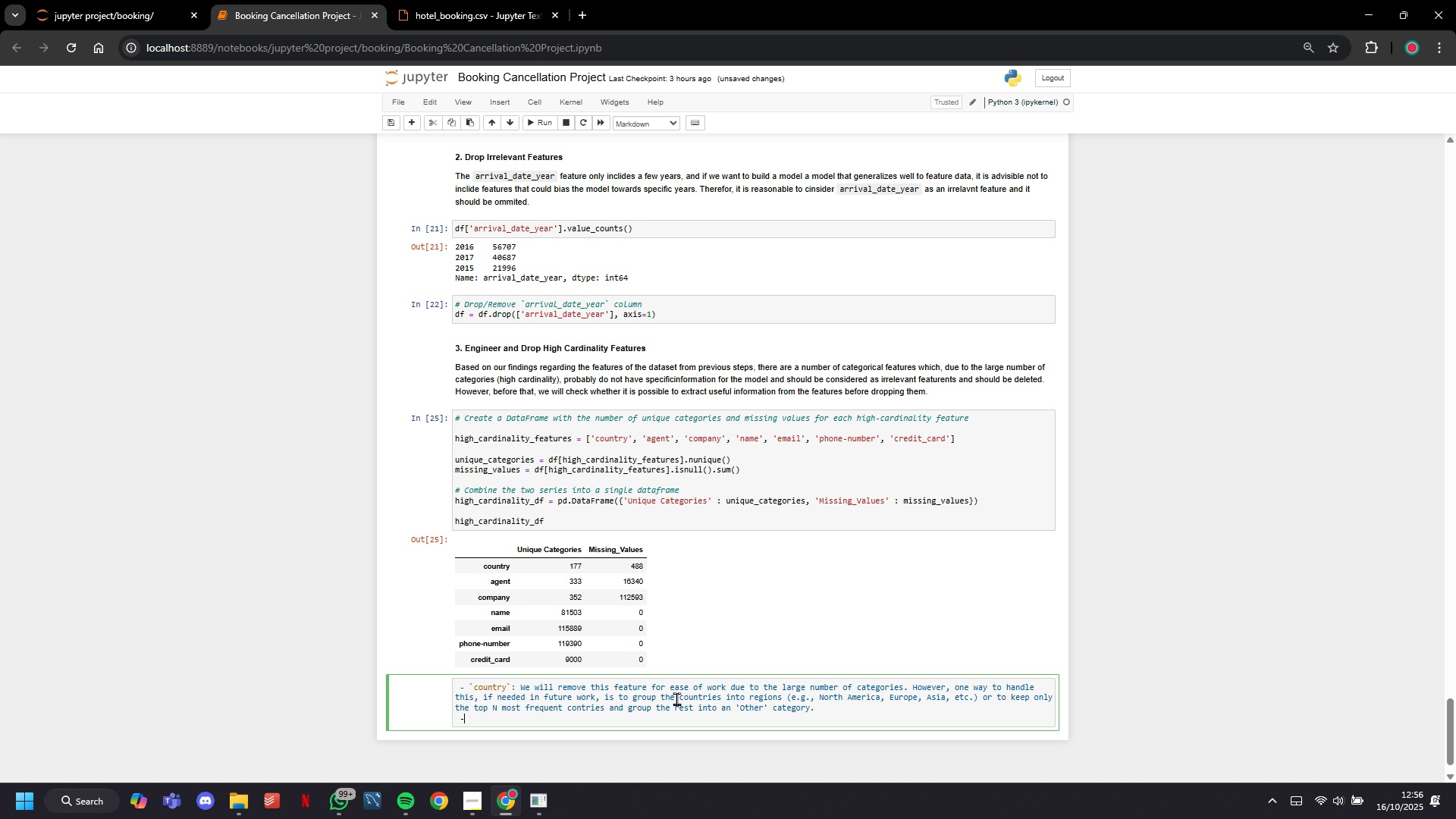 
key(Space)
 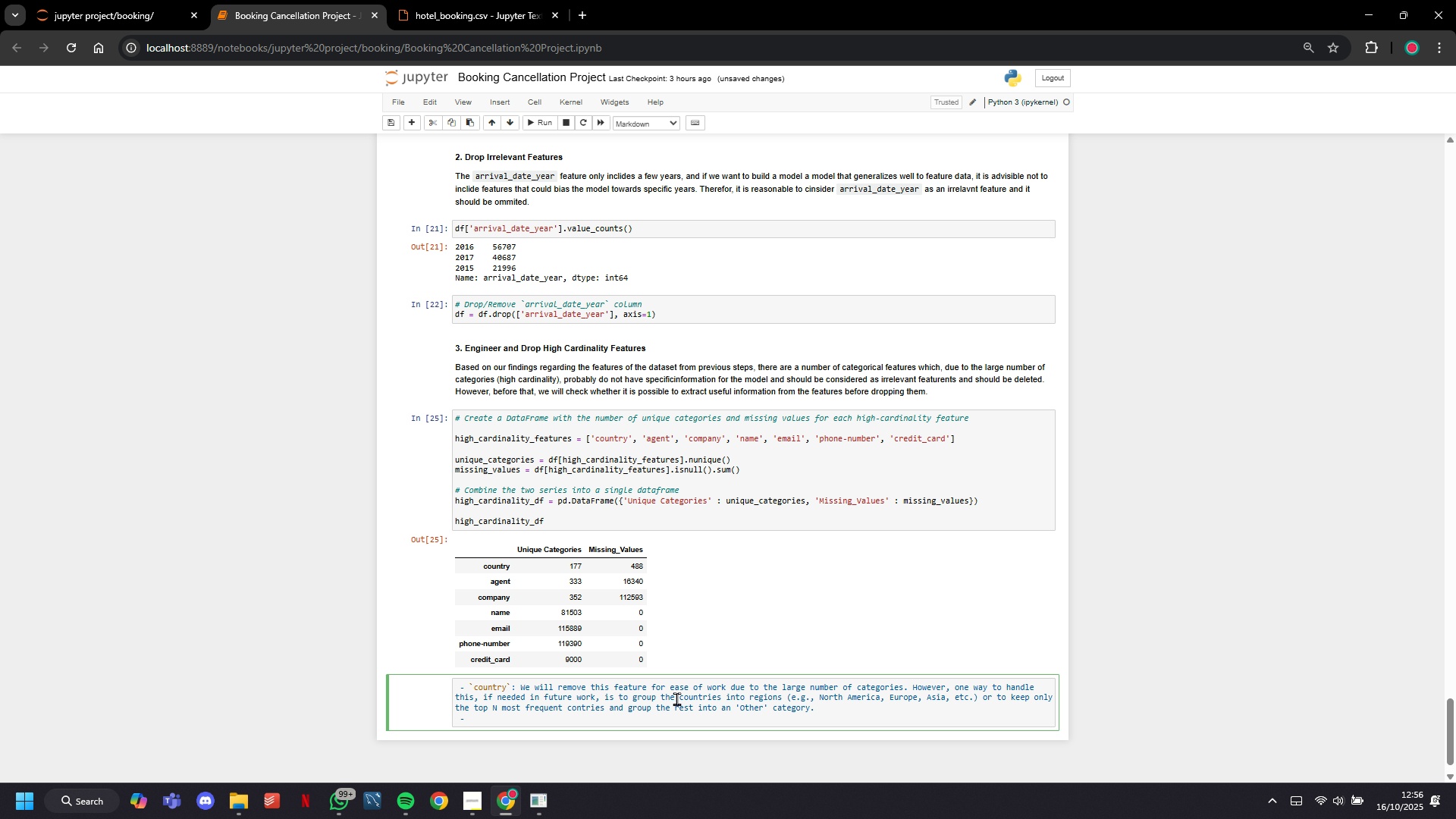 
key(Backquote)
 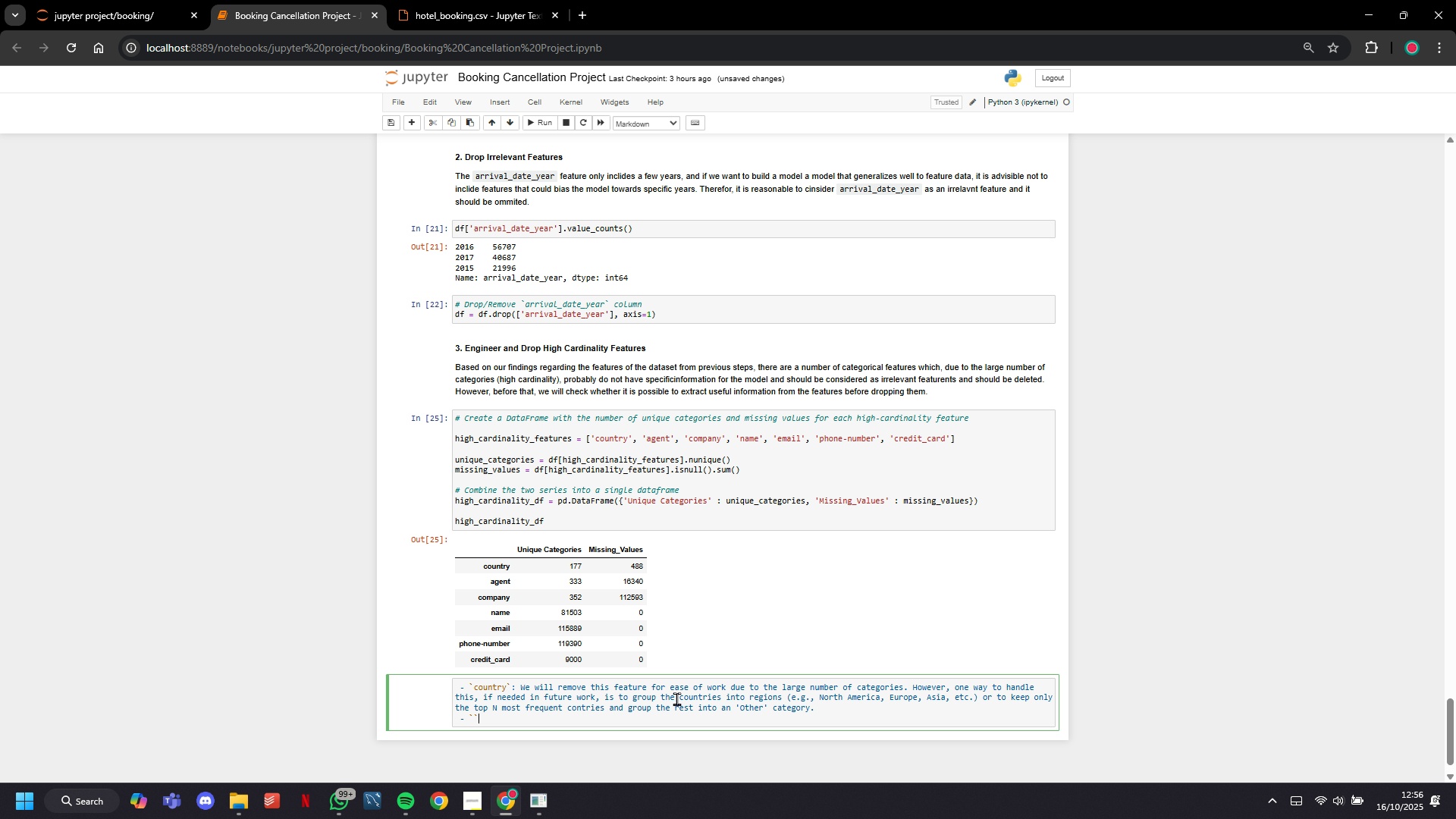 
key(Backquote)
 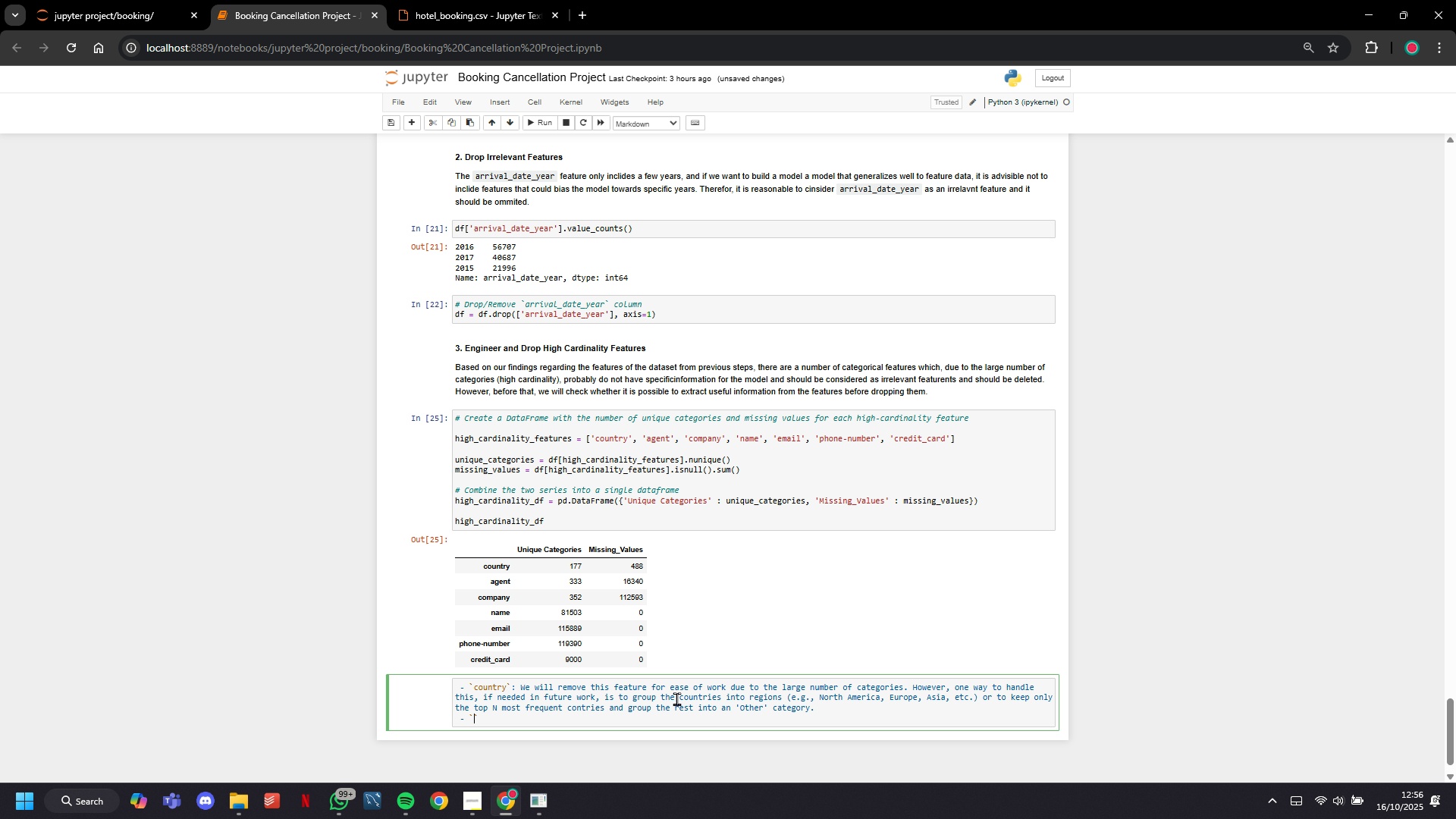 
key(ArrowLeft)
 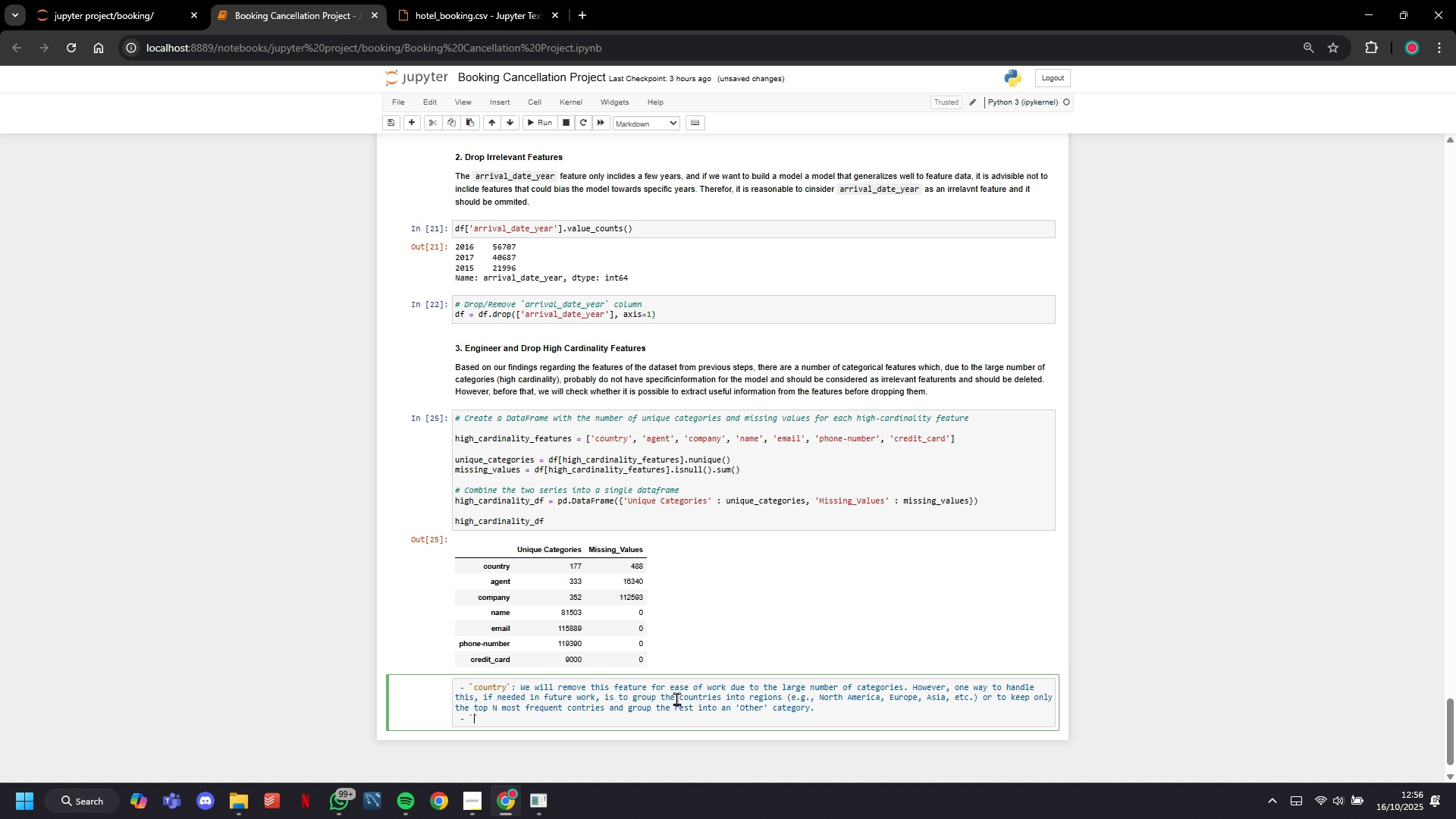 
type(agend)
key(Backspace)
type(t)
 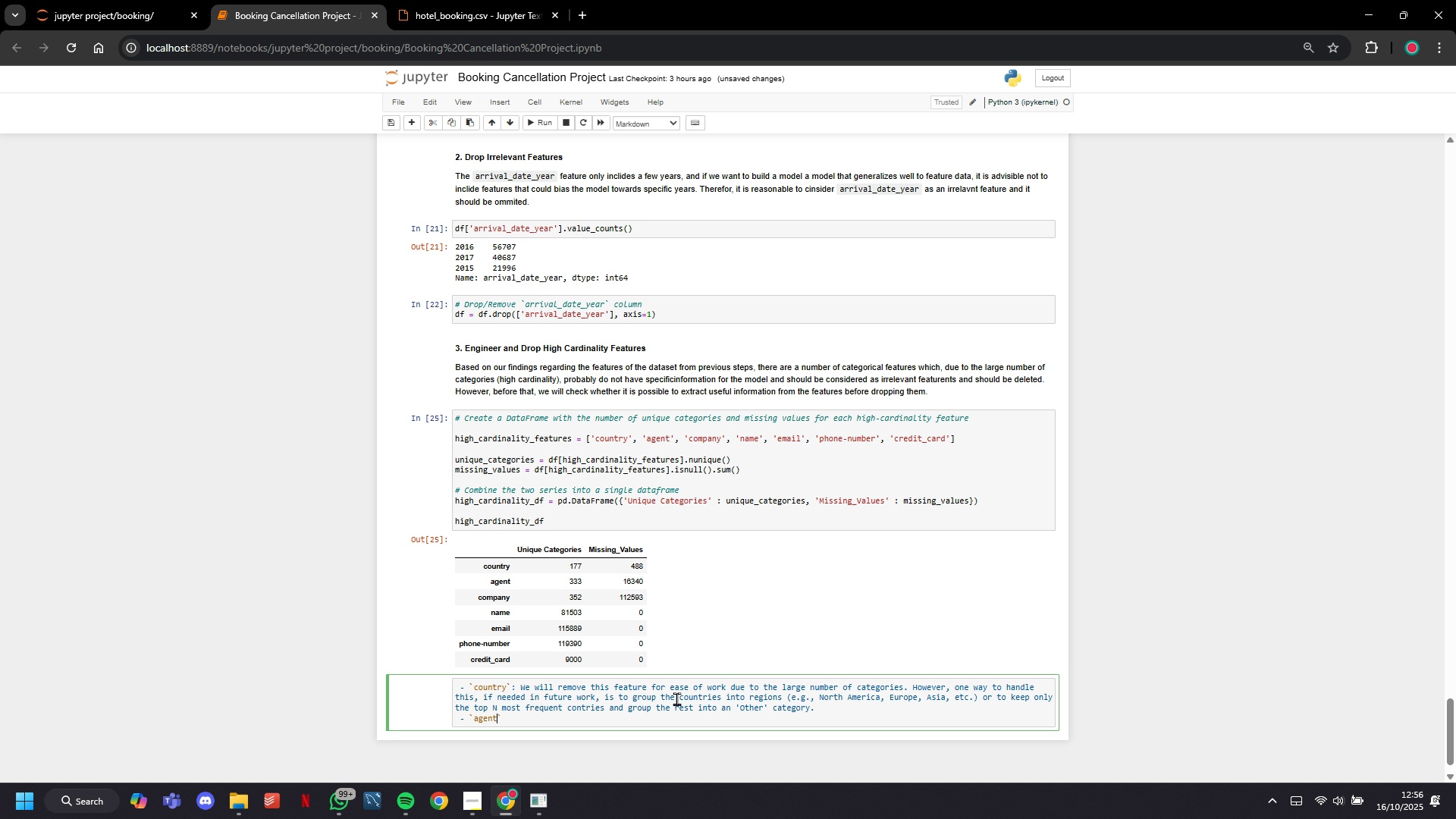 
key(ArrowRight)
 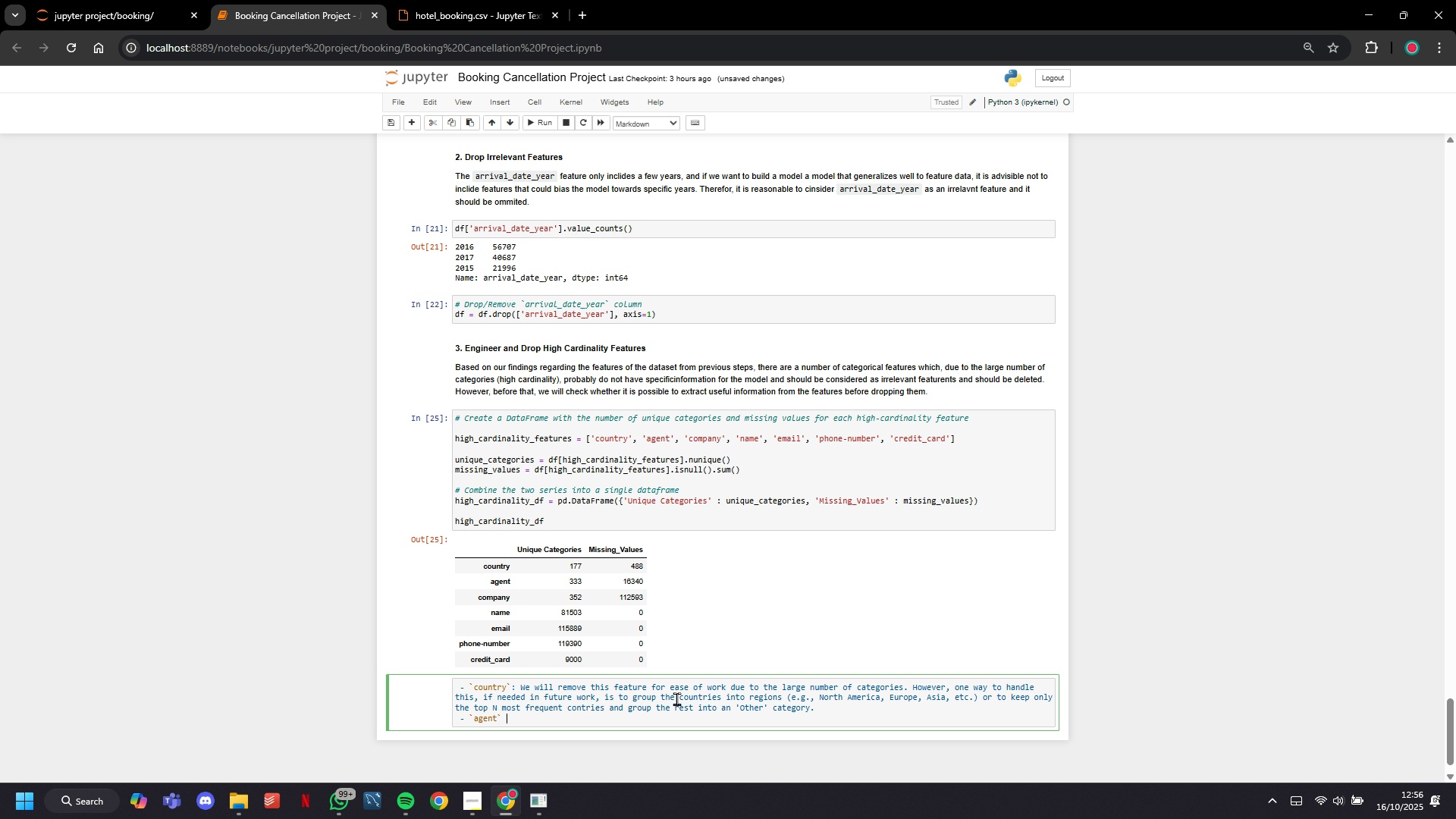 
type( : This feature has several unique categories, ad som)
key(Backspace)
key(Backspace)
key(Backspace)
key(Backspace)
key(Backspace)
type(nd some agents may only appear a few times in the dataset, which could cause overfitting. We could create a new featire)
key(Backspace)
key(Backspace)
key(Backspace)
type(ure )
 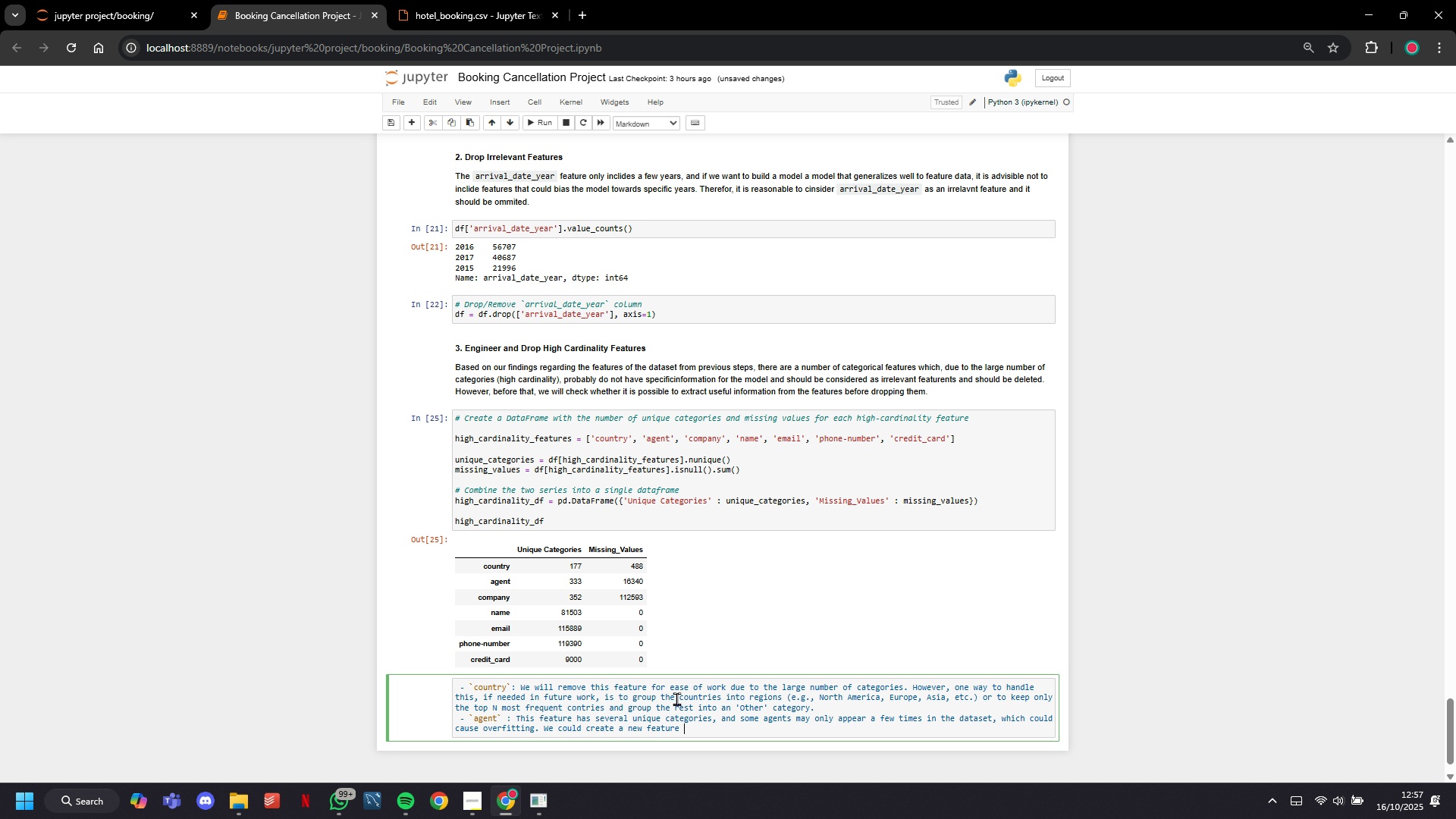 
wait(12.2)
 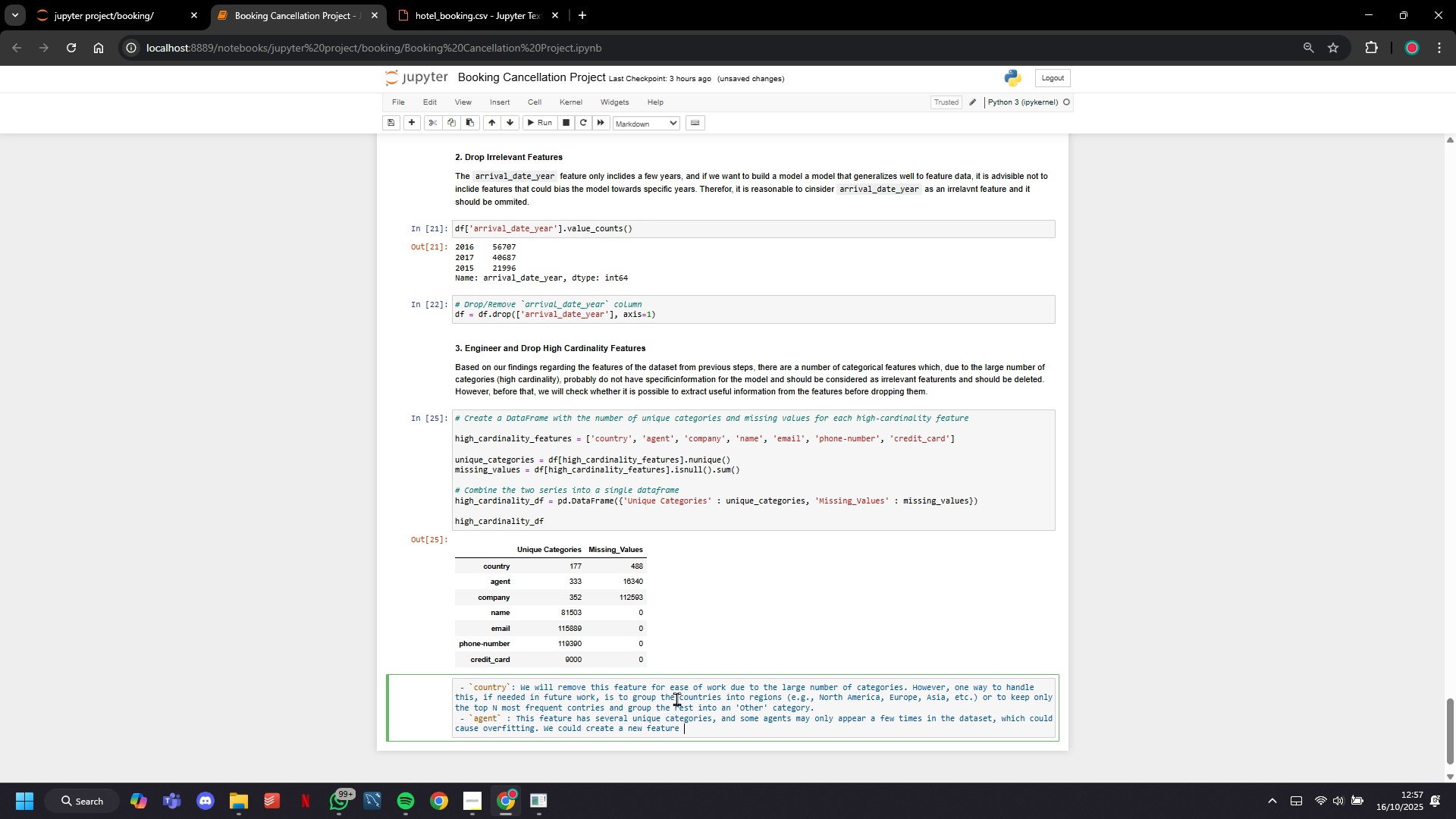 
type(representing the number of bookings a)
key(Backspace)
type(made by each agent and then f)
key(Backspace)
type(drop the original ``)
 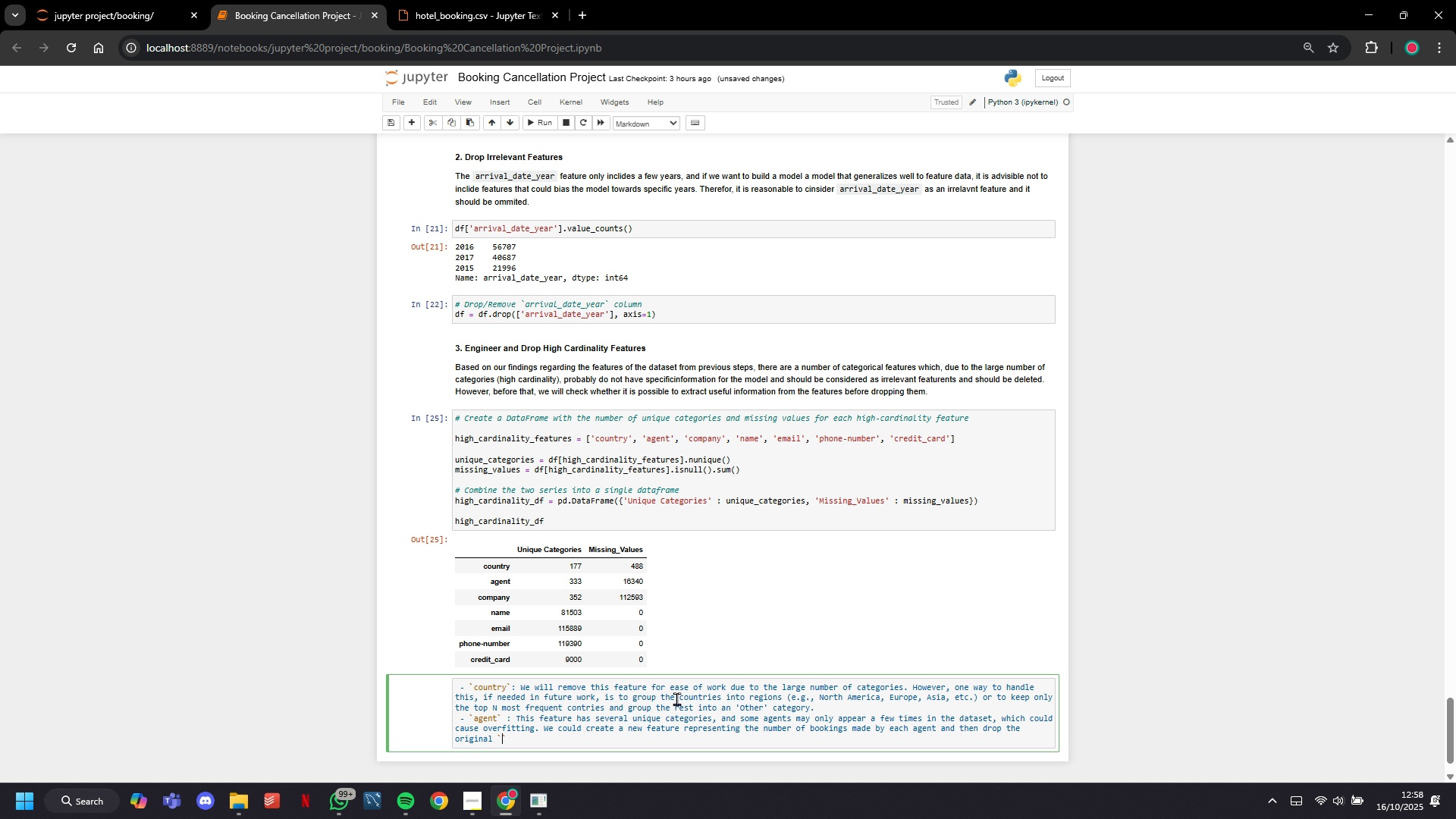 
key(ArrowLeft)
 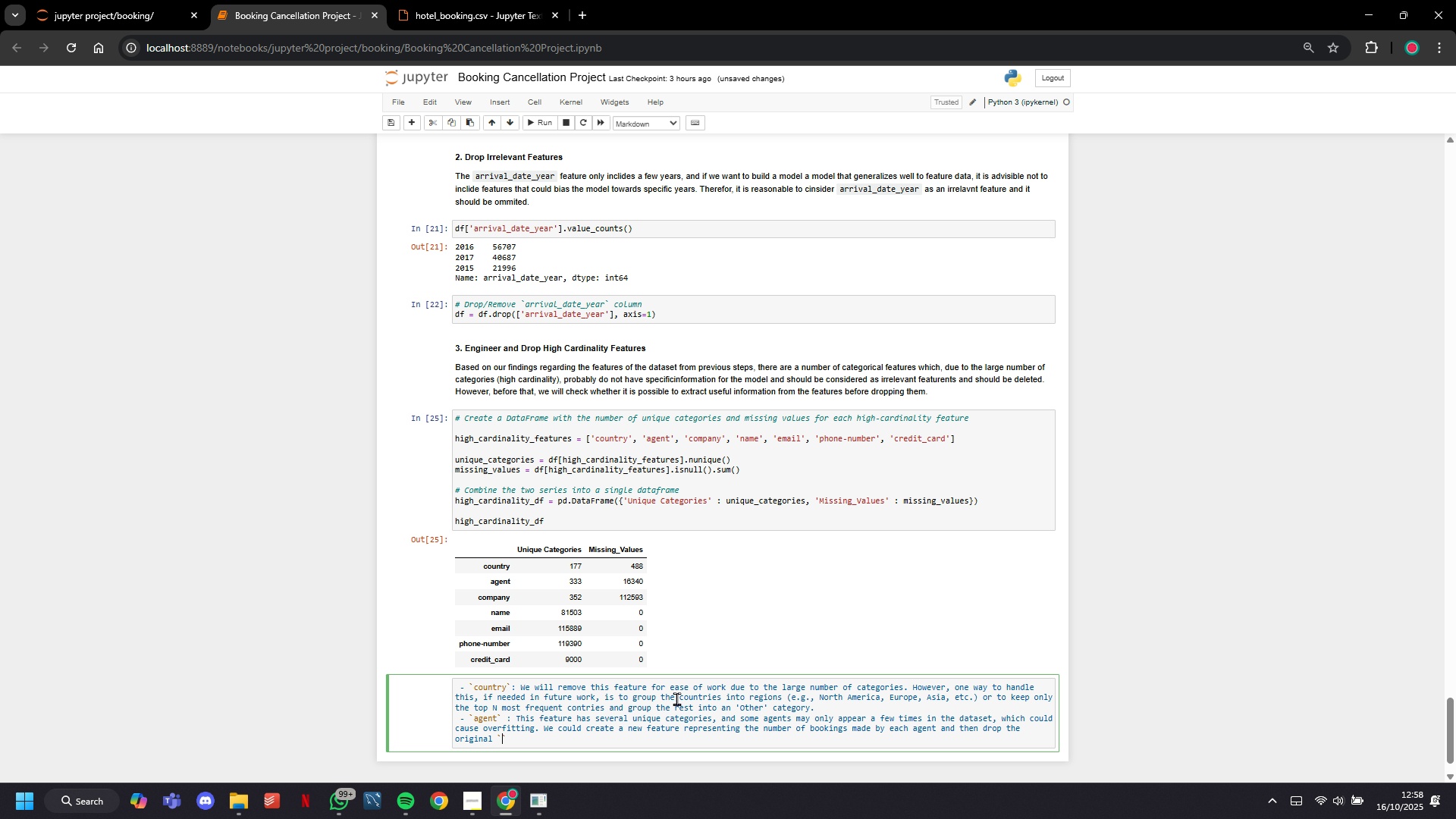 
type(agent)
 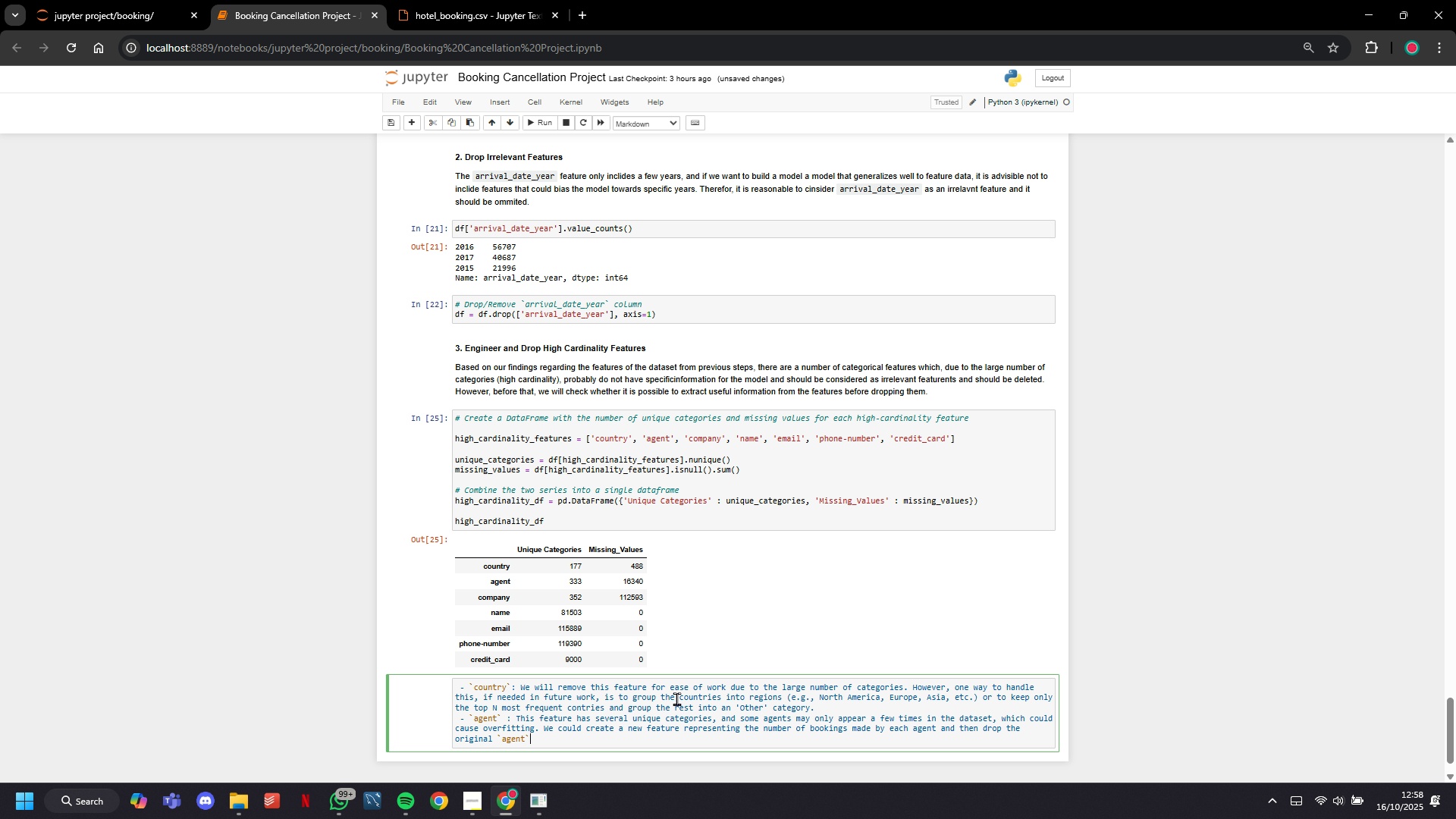 
key(ArrowRight)
 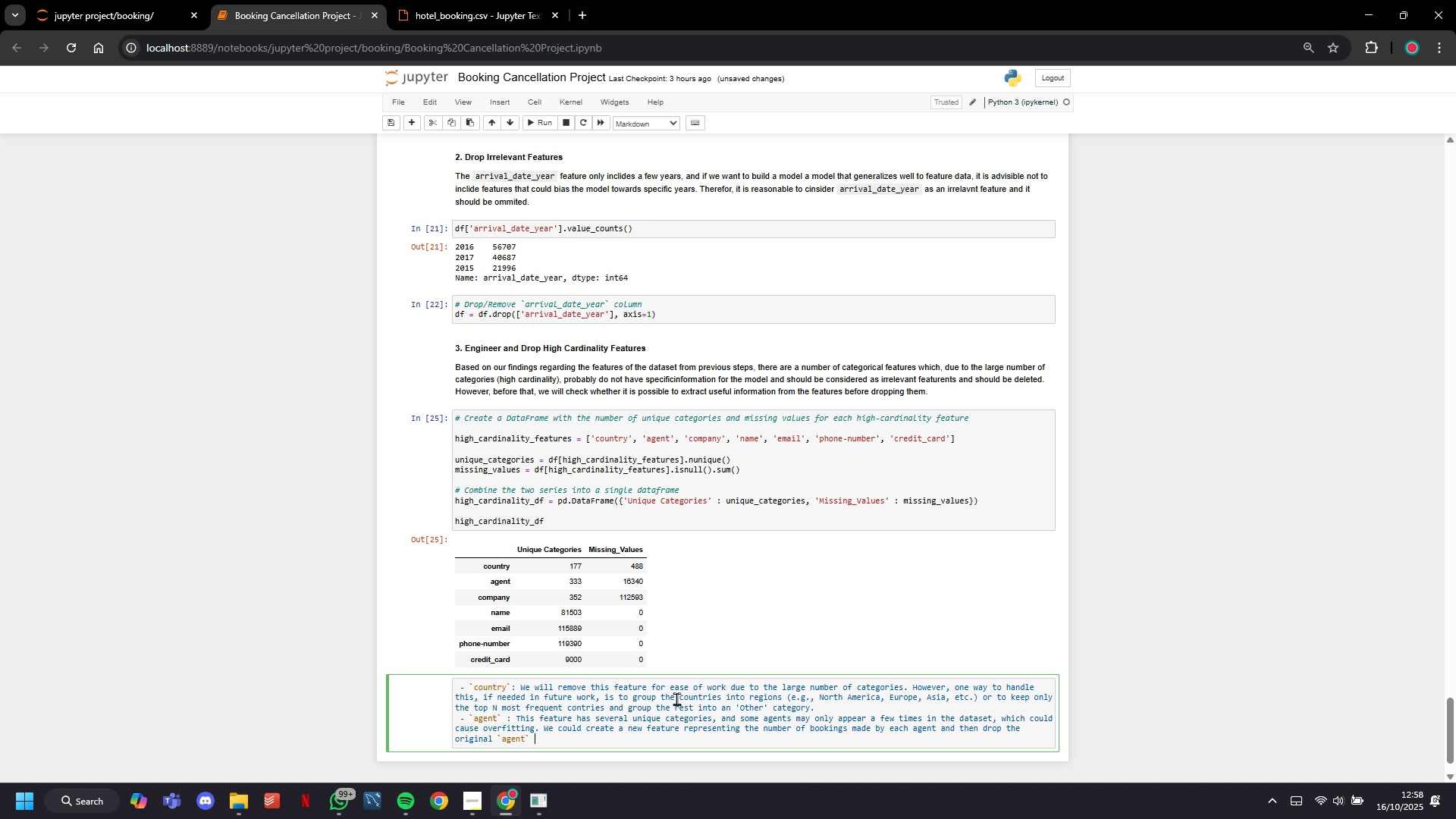 
type( column)
 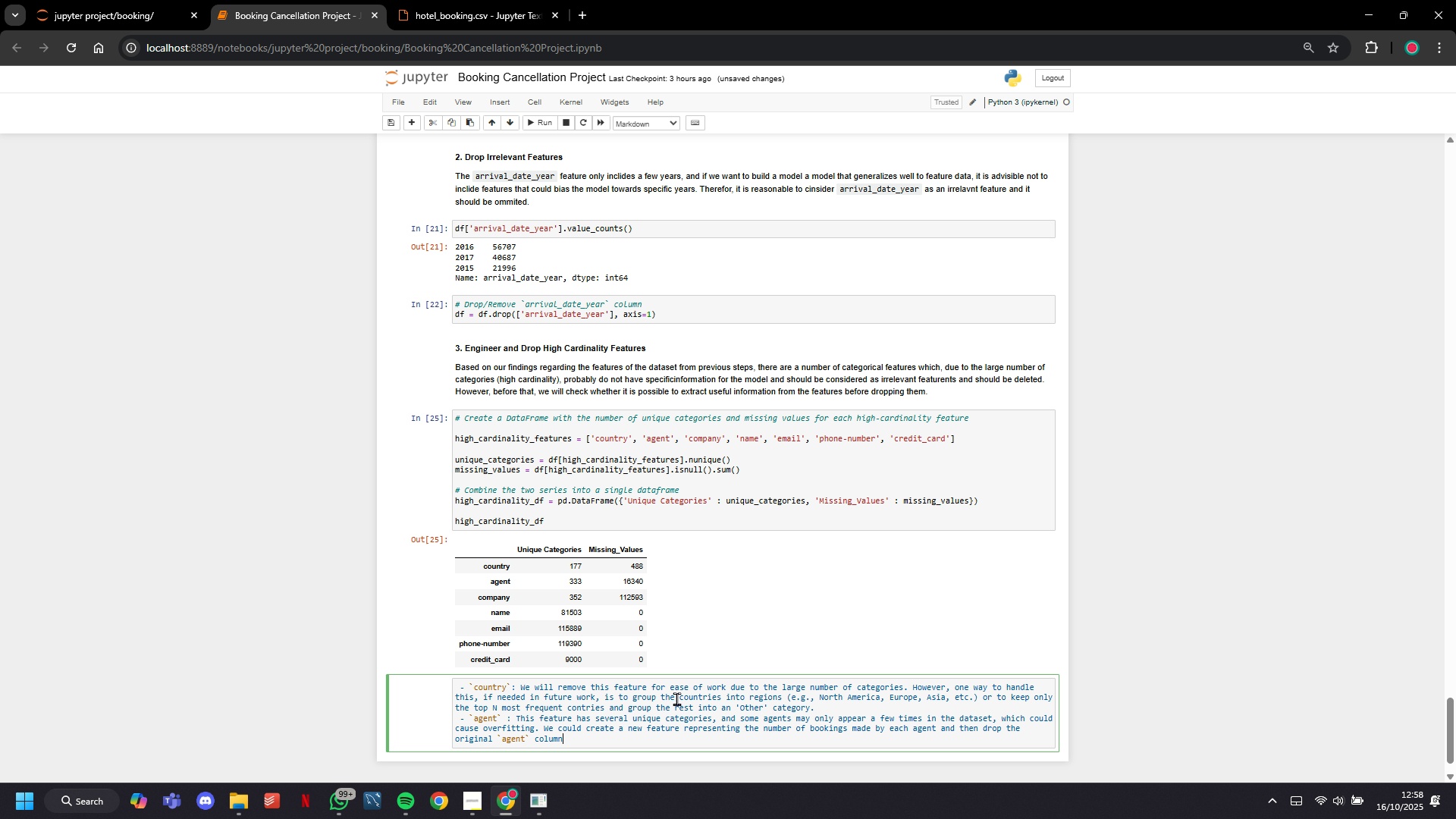 
wait(27.38)
 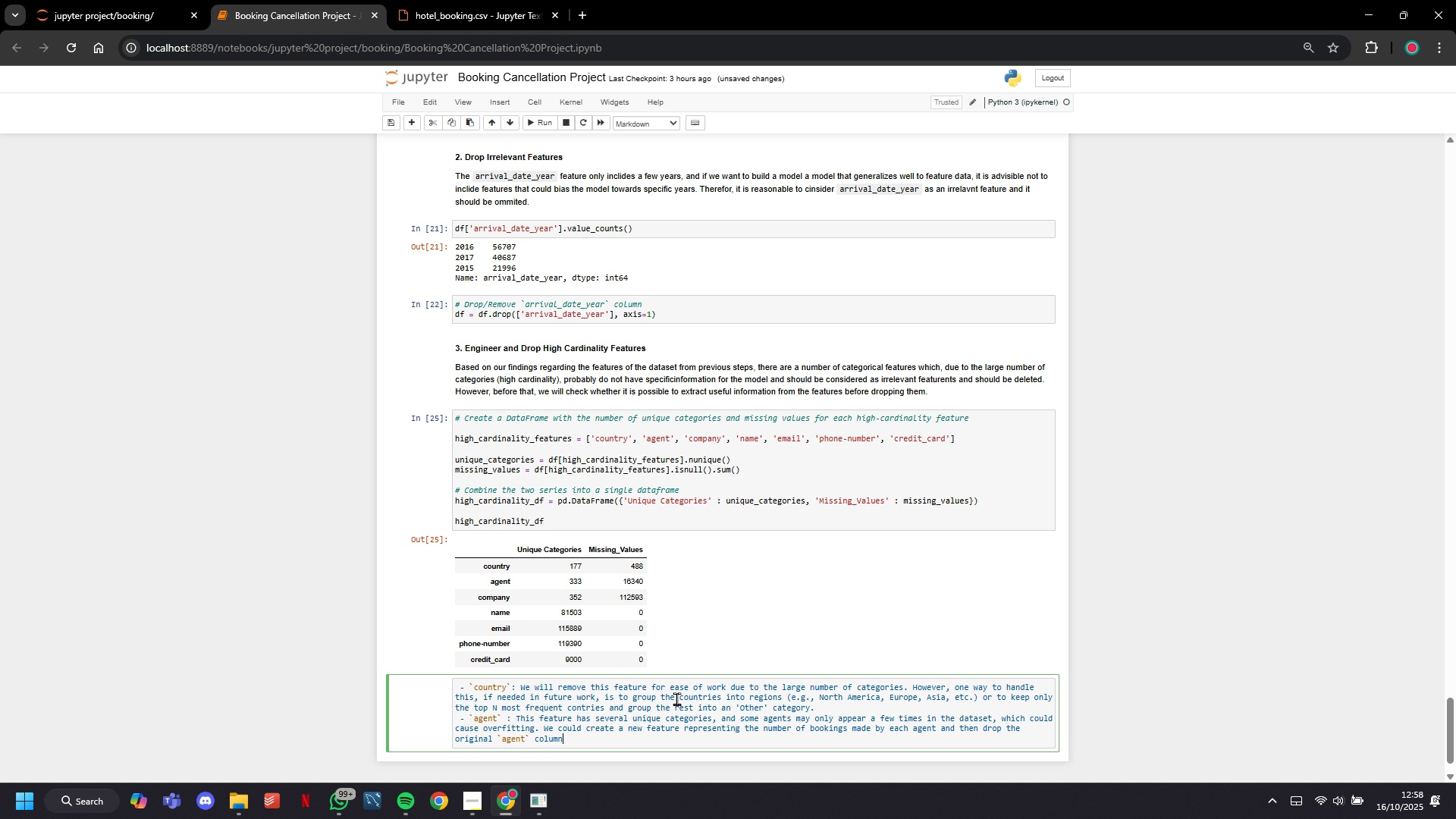 
key(Period)
 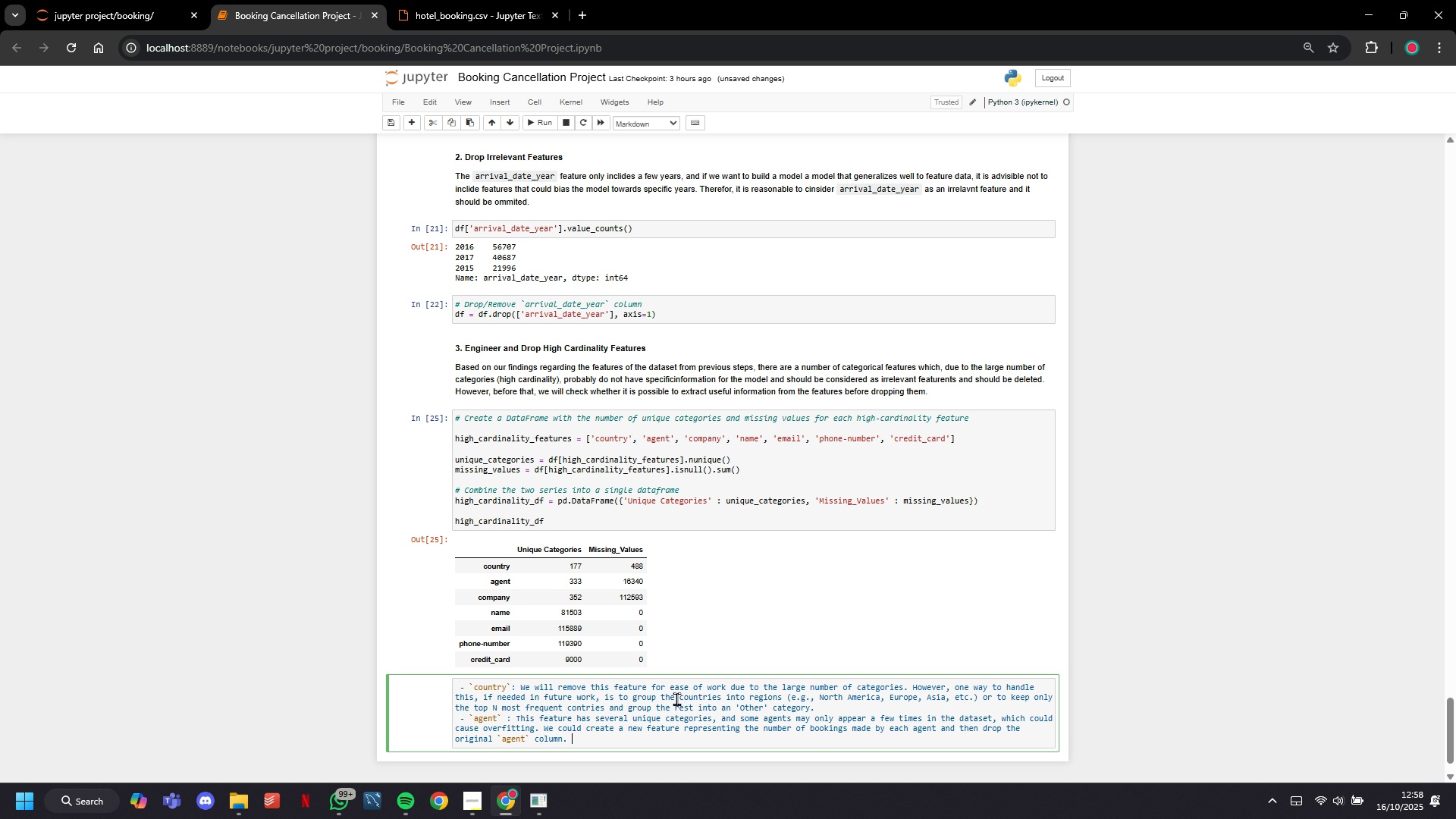 
key(Space)
 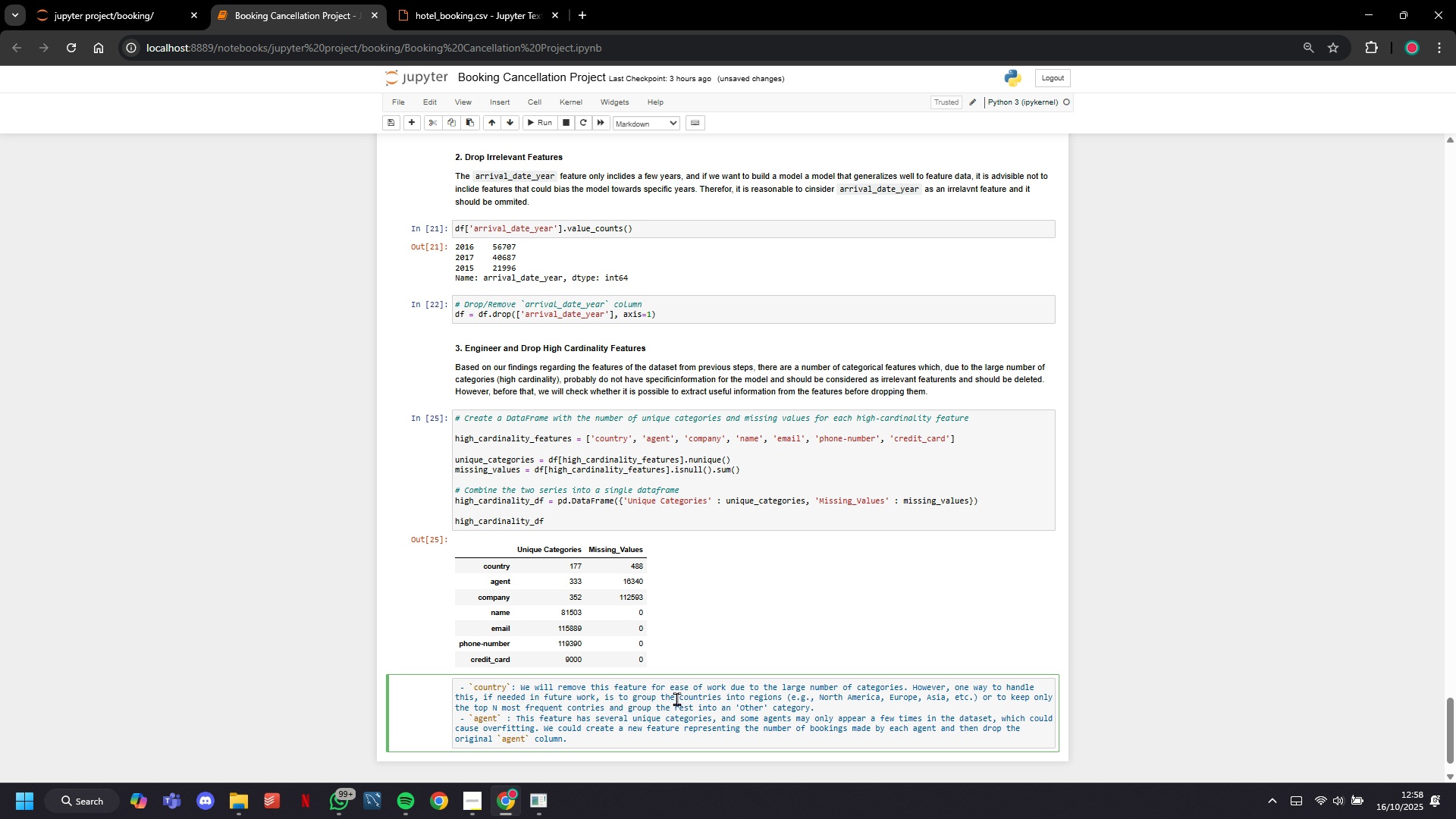 
type(However, this new feature will)
key(Backspace)
key(Backspace)
key(Backspace)
key(Backspace)
type(may not be very meaningful because the number of )
 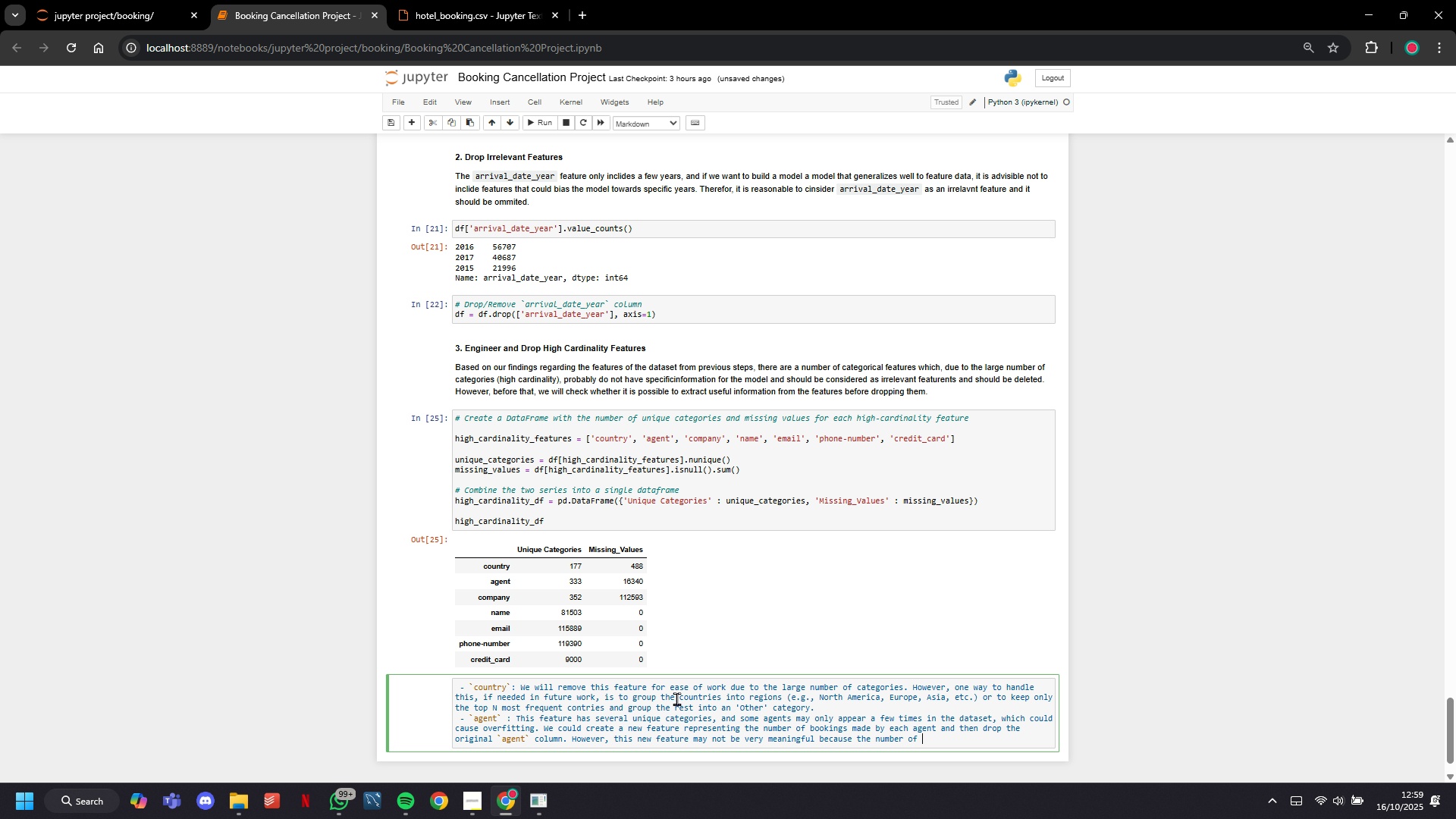 
wait(7.31)
 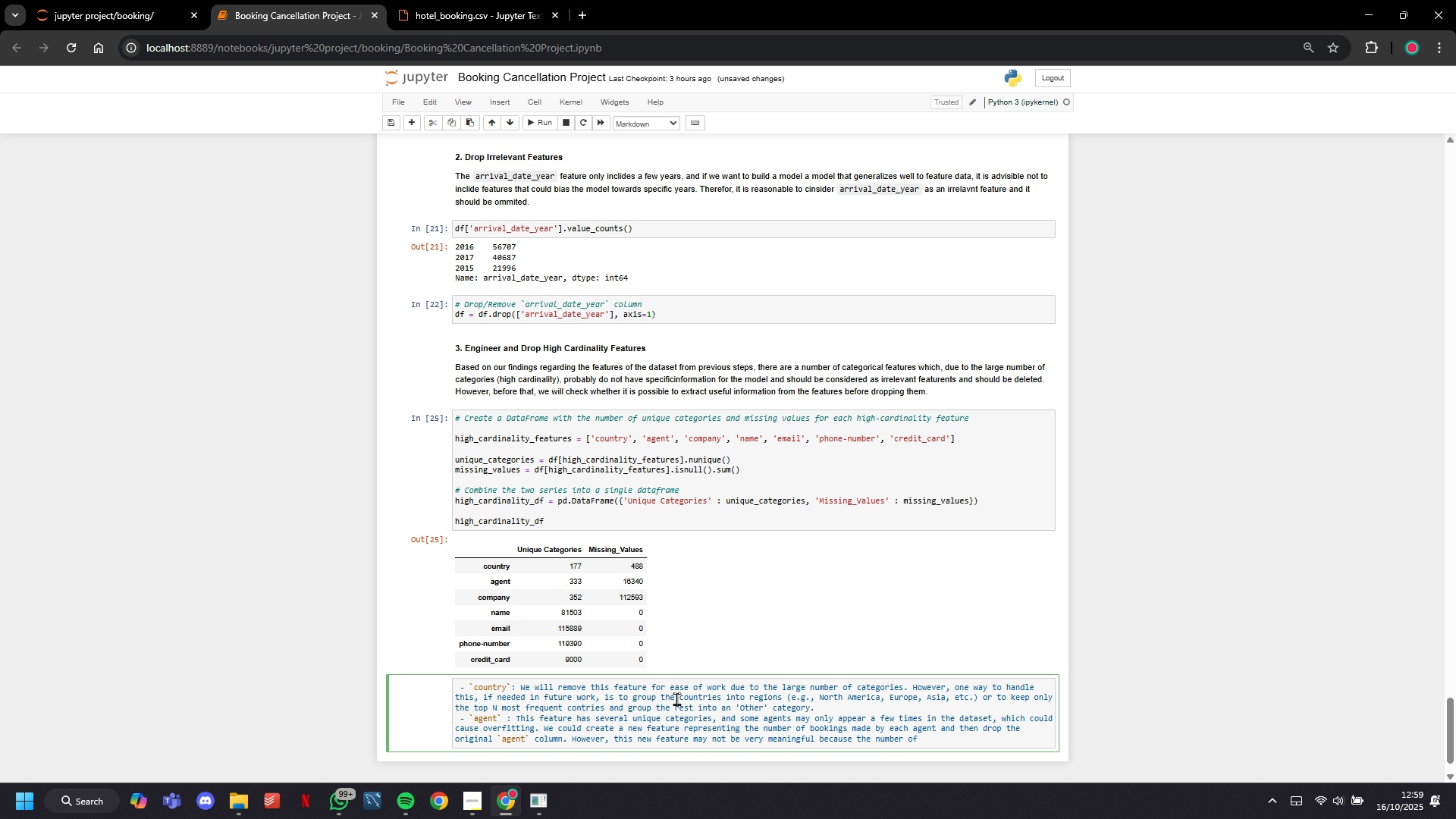 
type(bookings ma)
key(Backspace)
type(ade by an ageny)
key(Backspace)
type(t may not be directylu)
key(Backspace)
key(Backspace)
key(Backspace)
type(ly )
 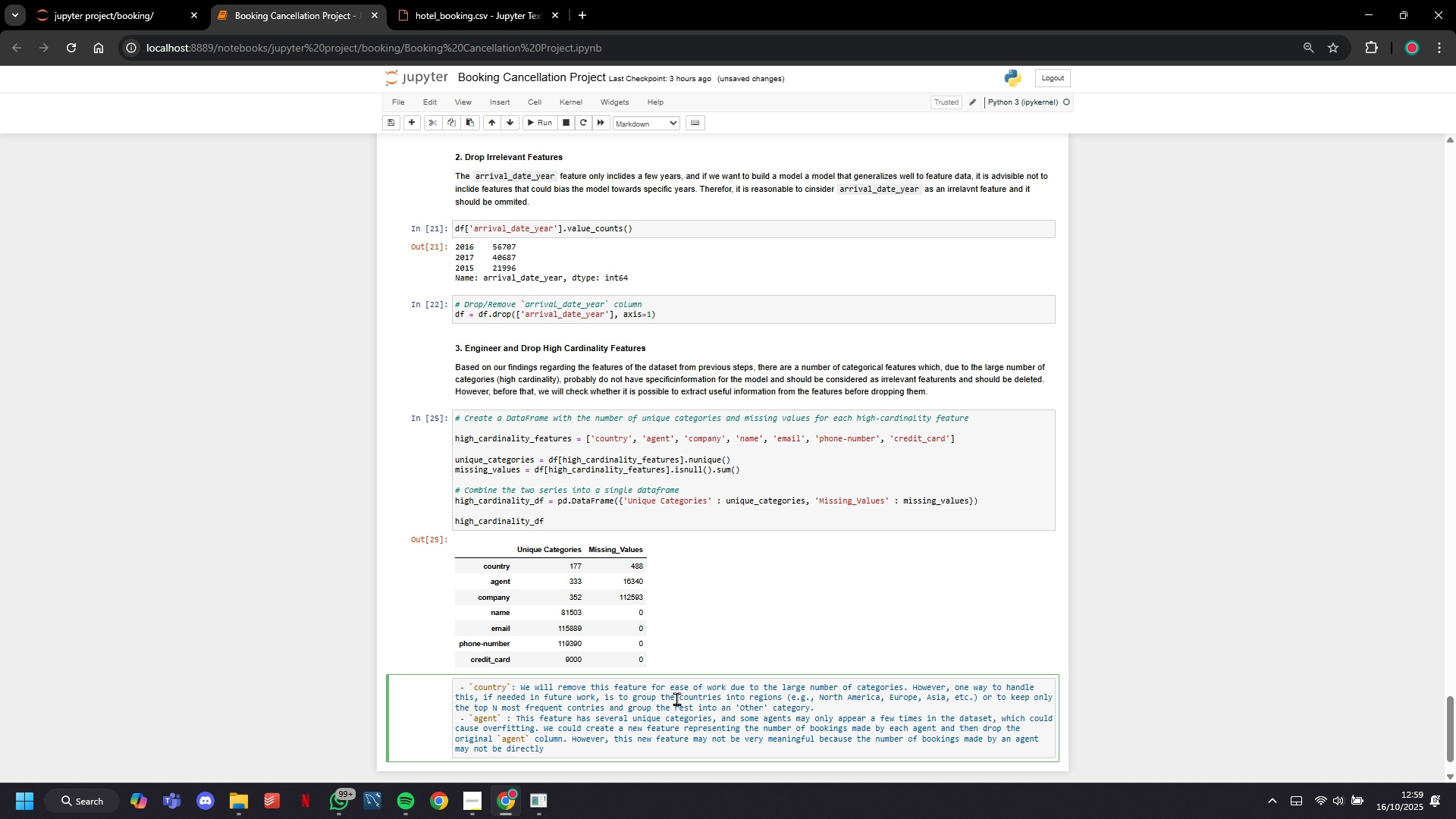 
type(related to the cancellation status. We will omit this feature though.)
 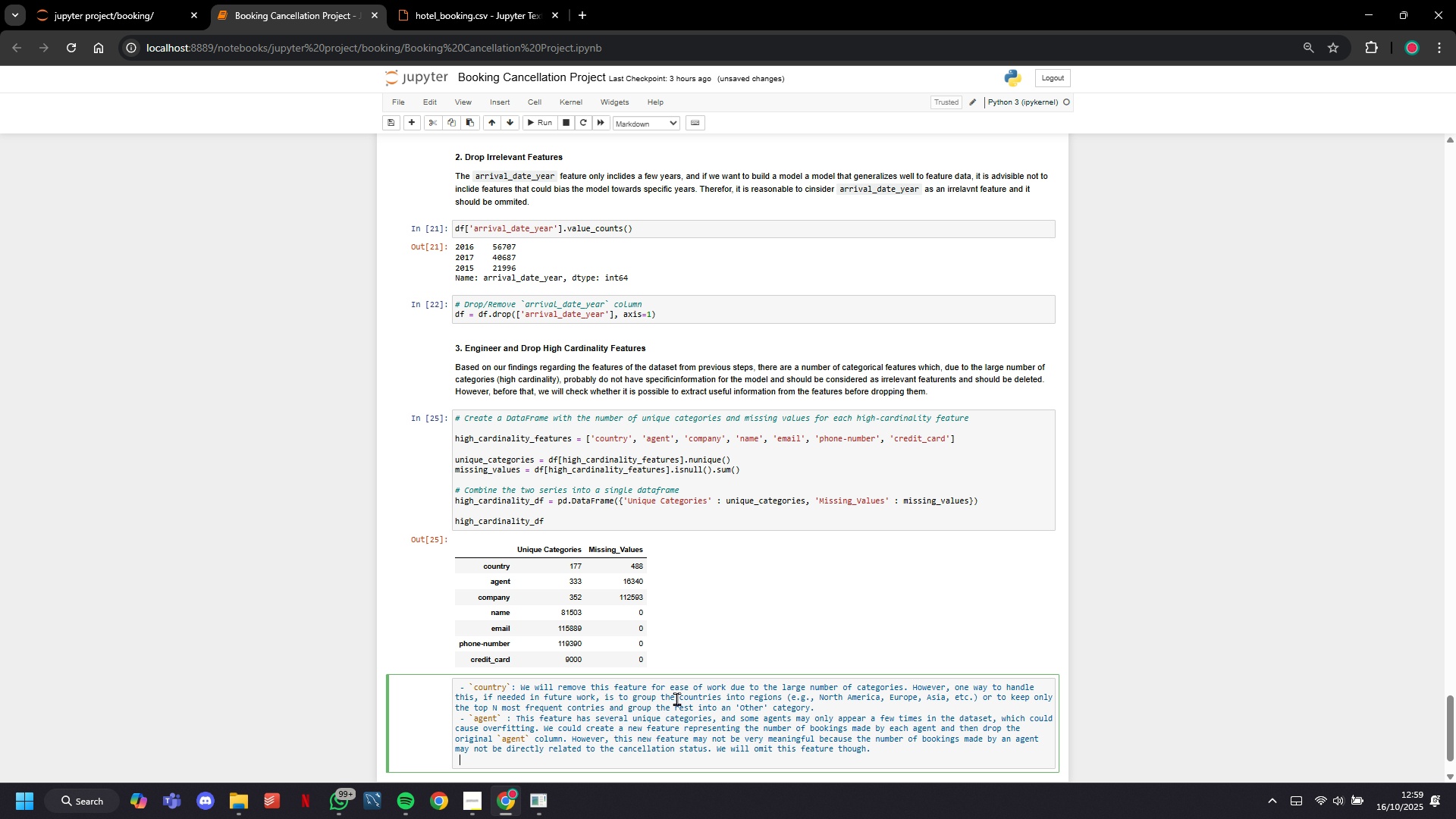 
key(Enter)
 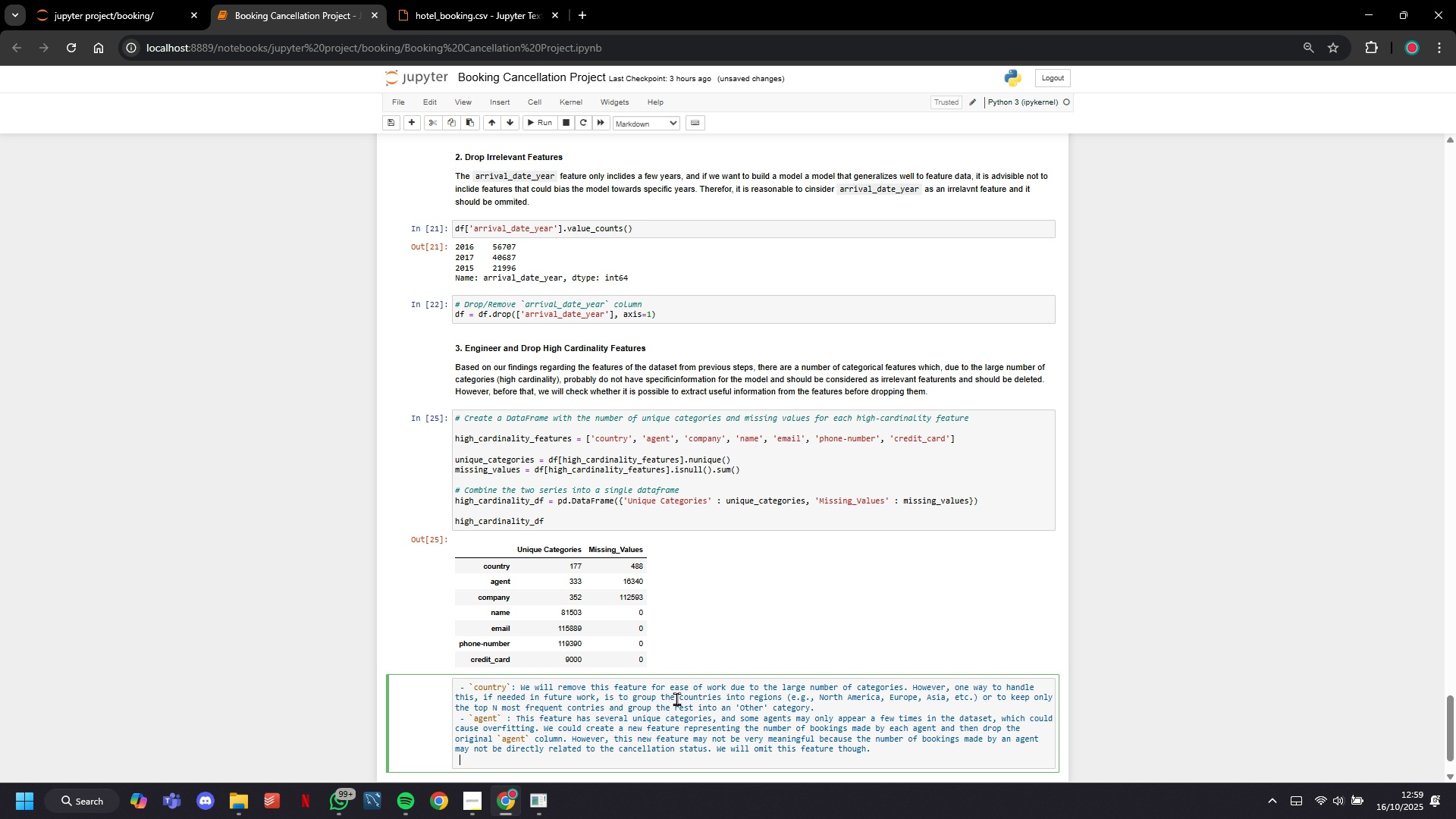 
key(Minus)
 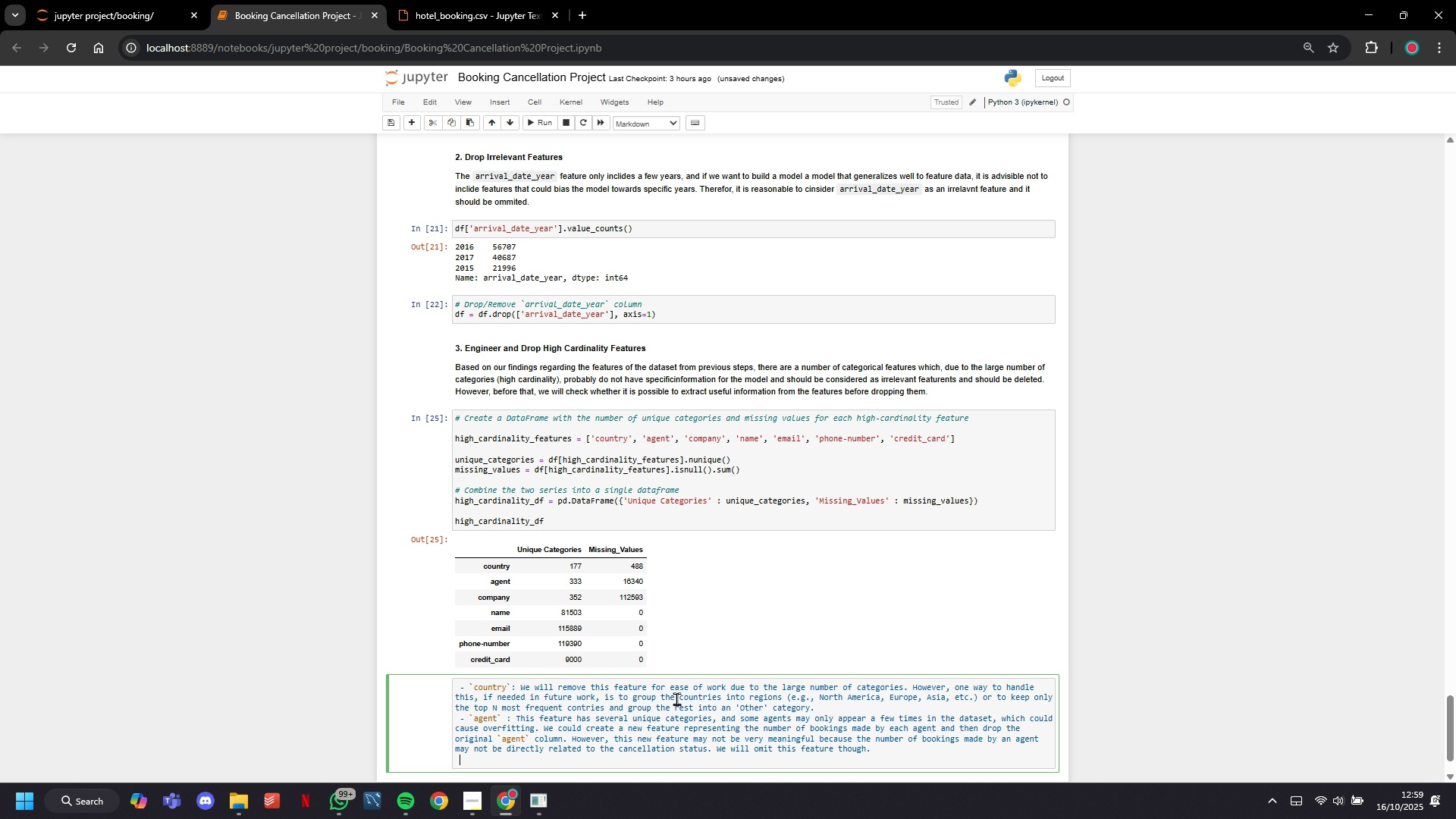 
key(Backspace)
 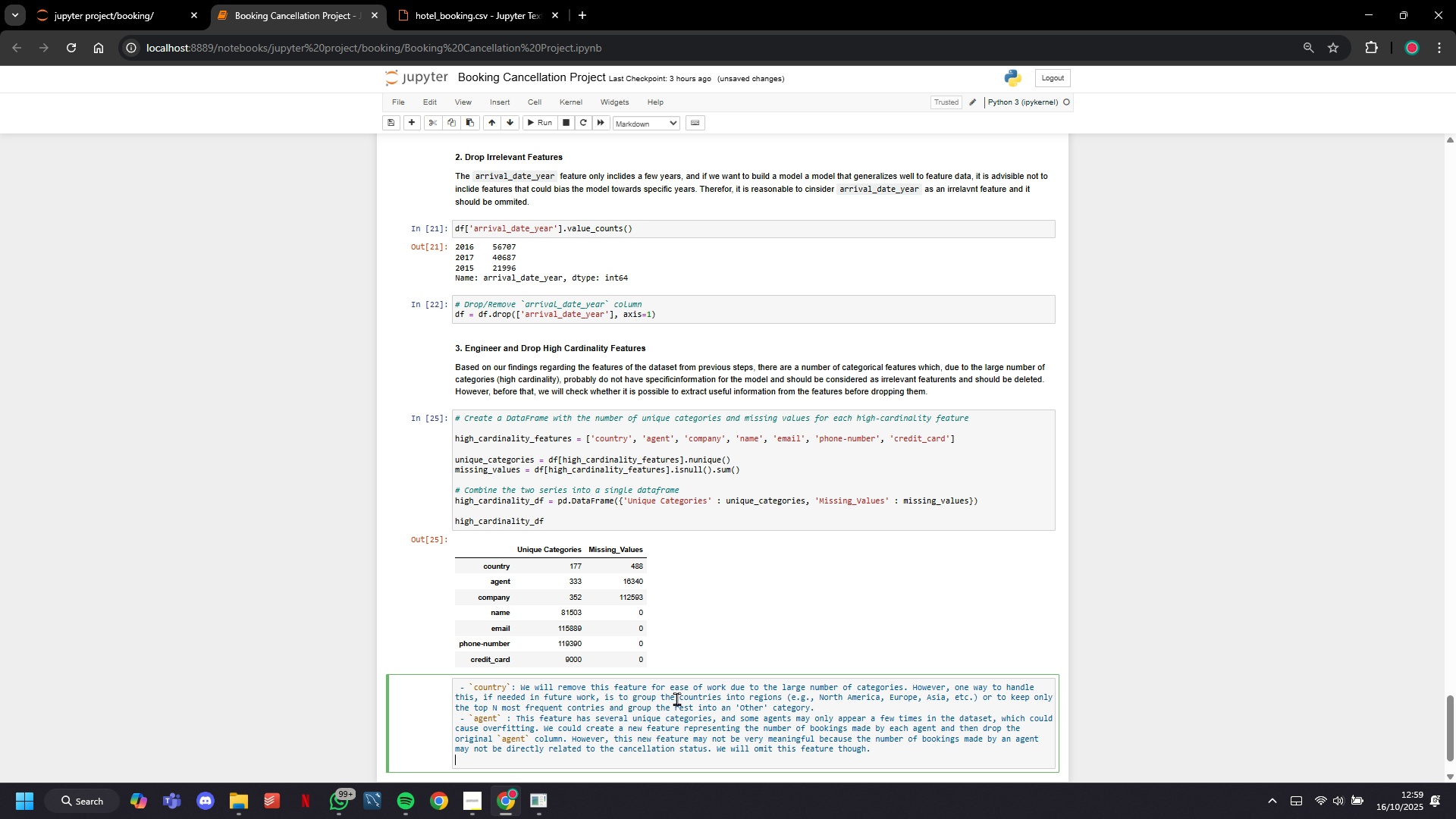 
key(Backspace)
 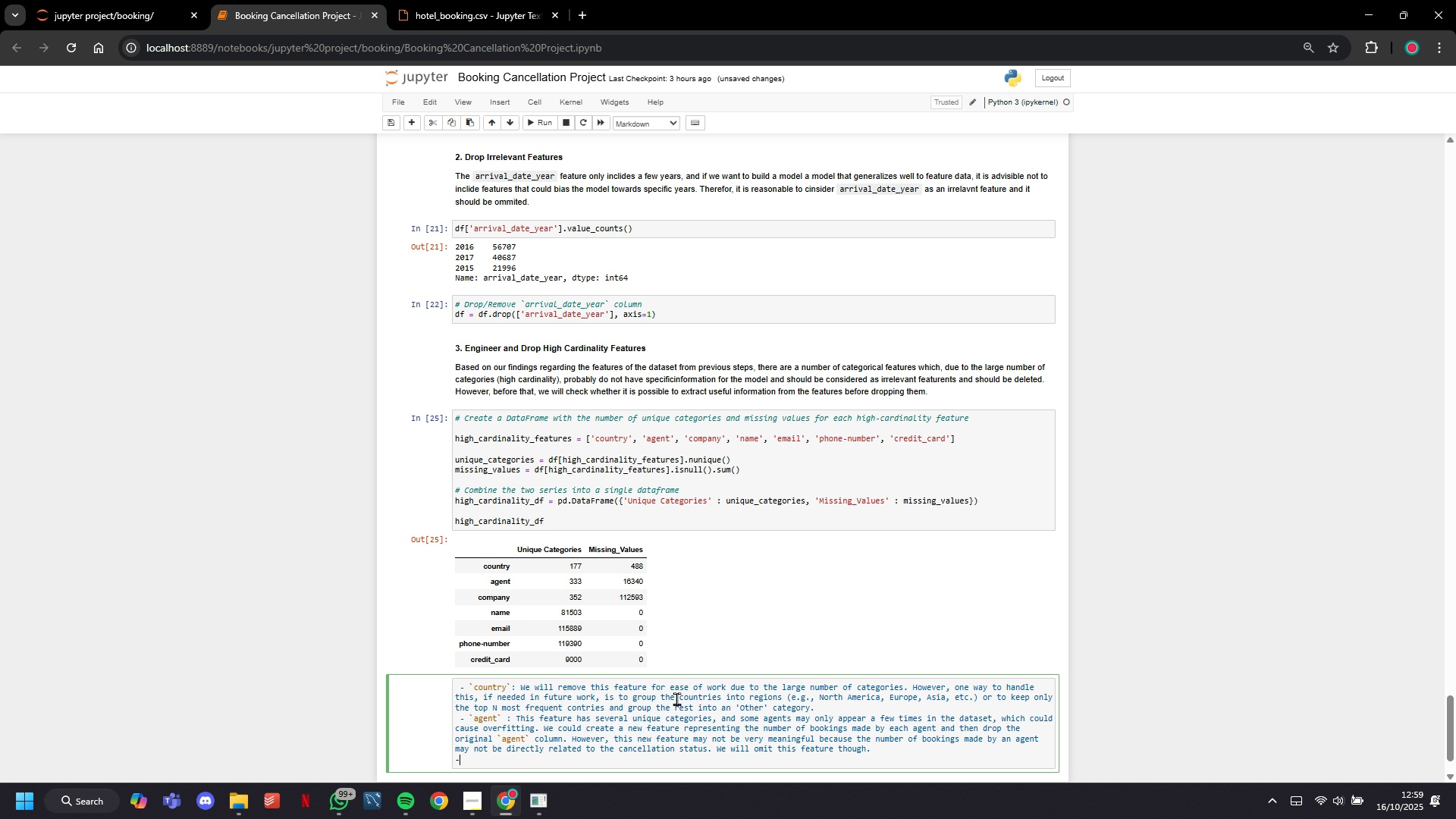 
key(Minus)
 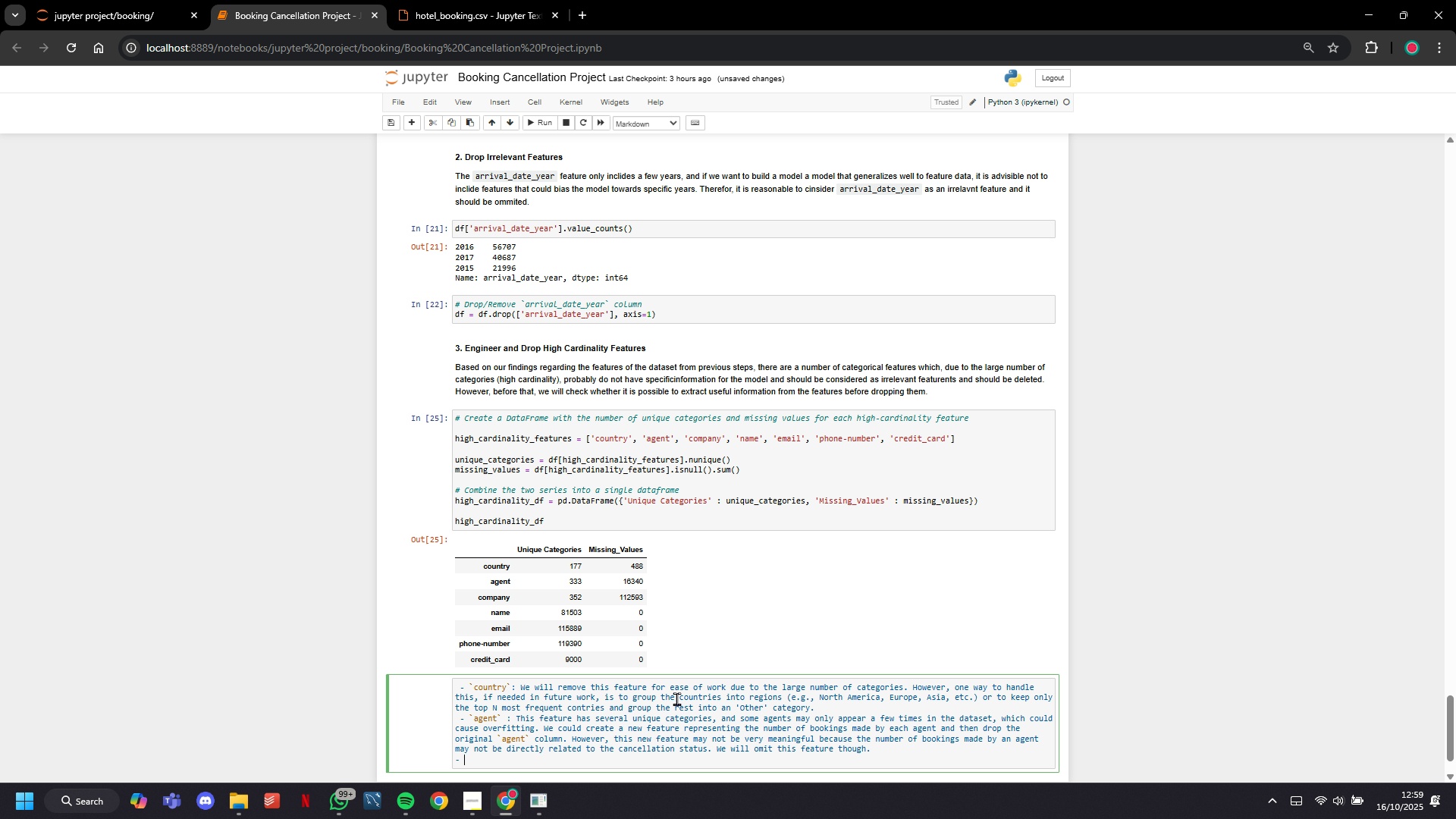 
key(Space)
 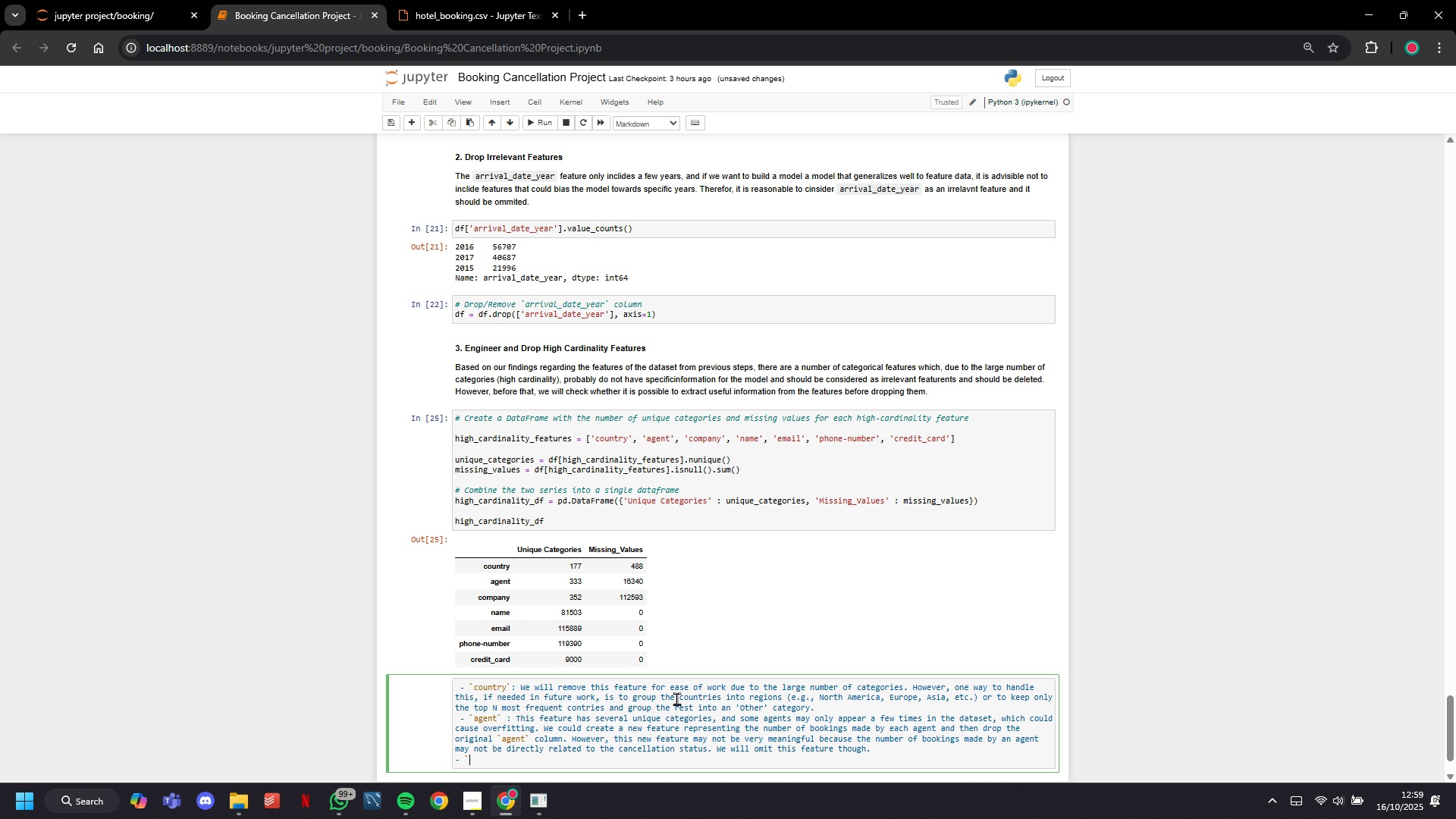 
key(Backquote)
 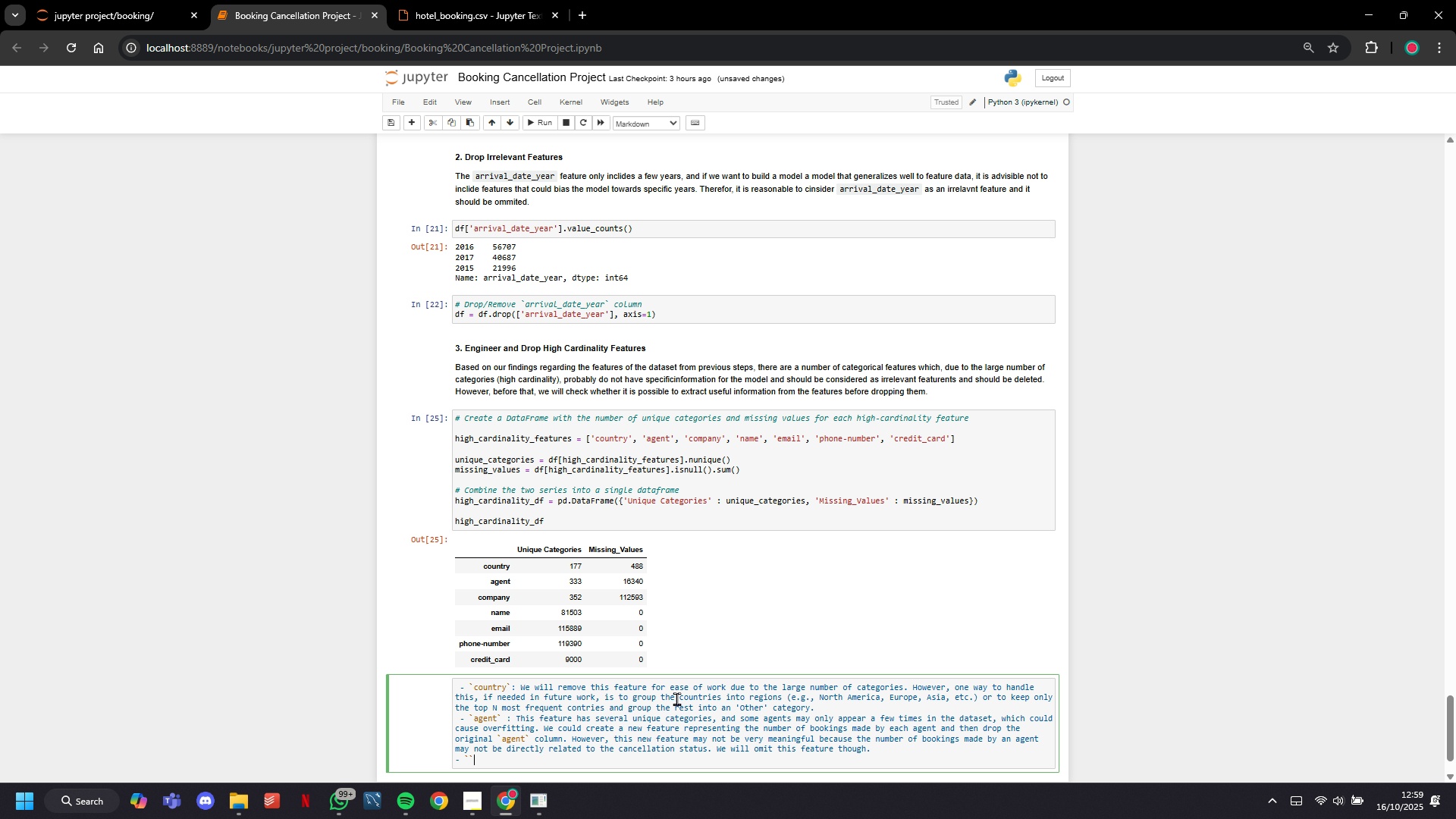 
key(Backquote)
 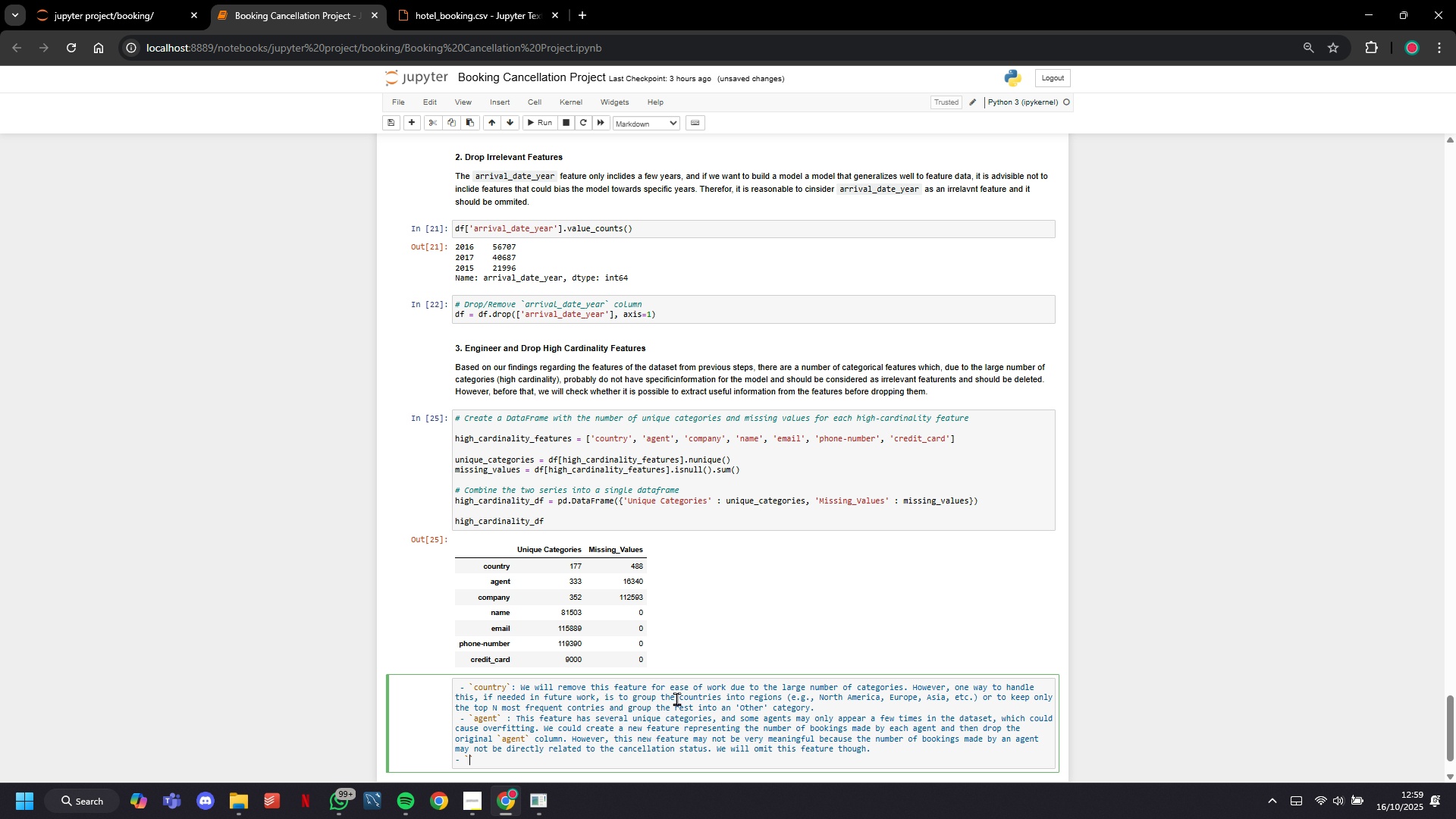 
key(ArrowLeft)
 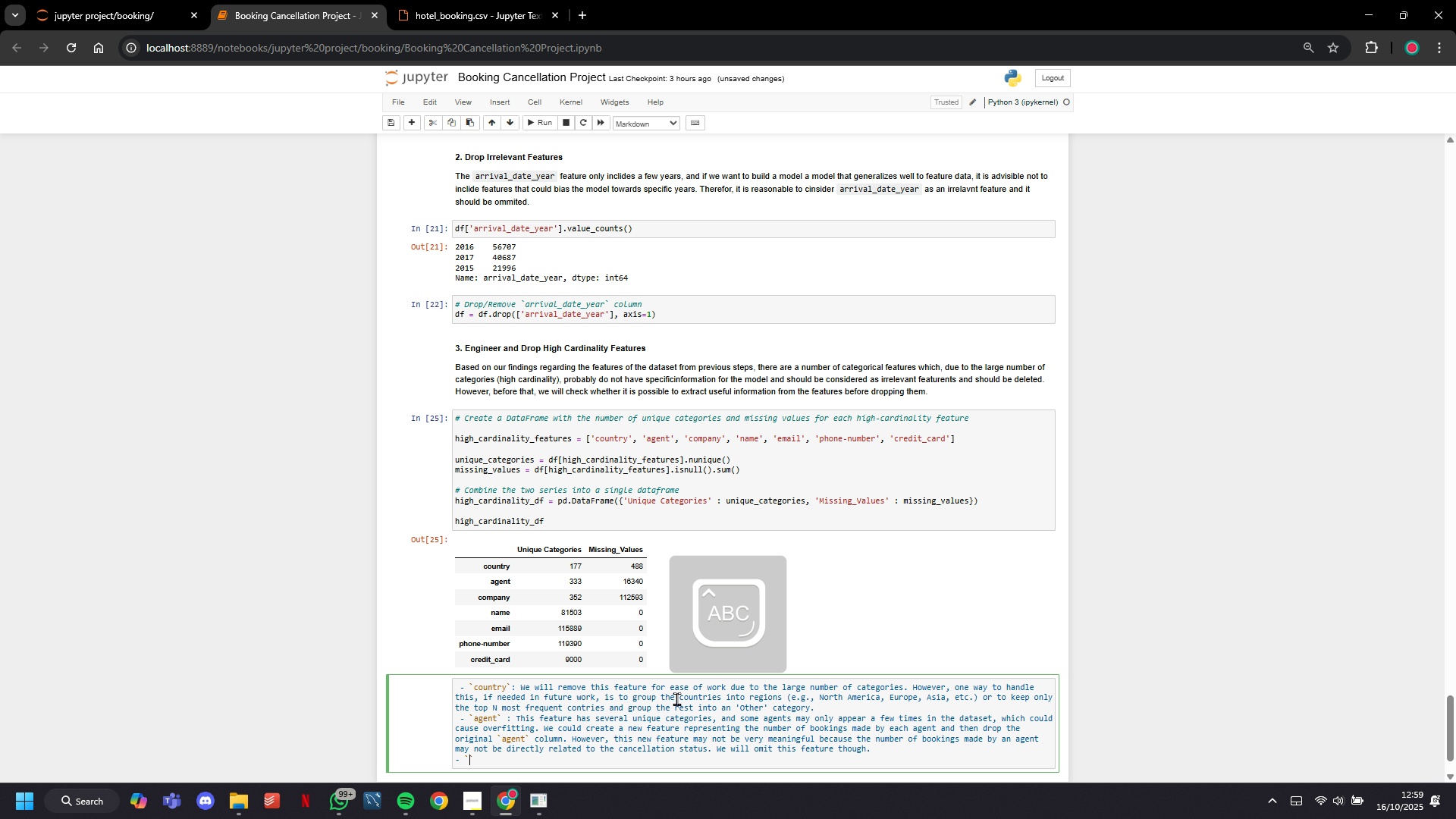 
type(company)
 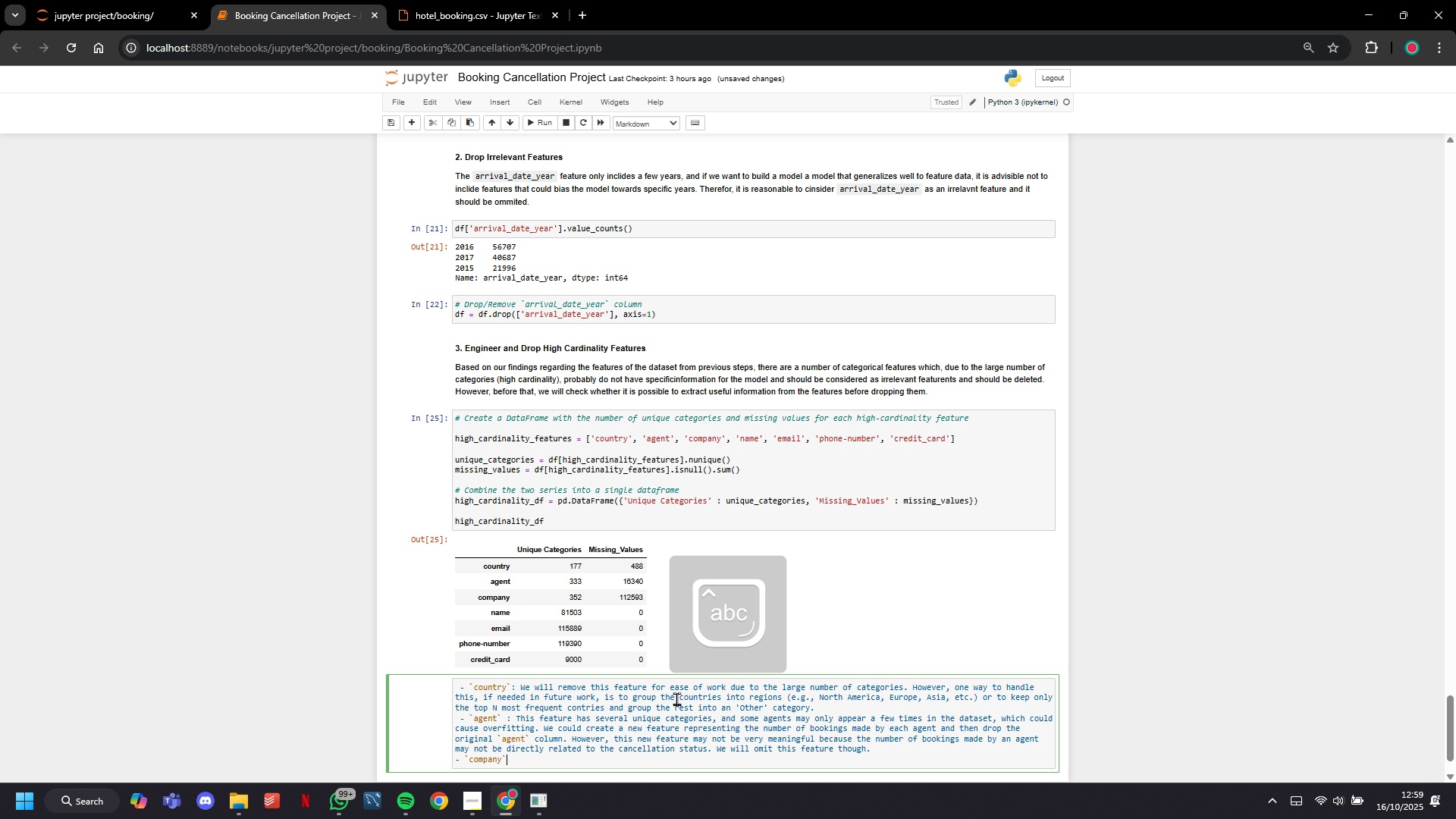 
key(ArrowRight)
 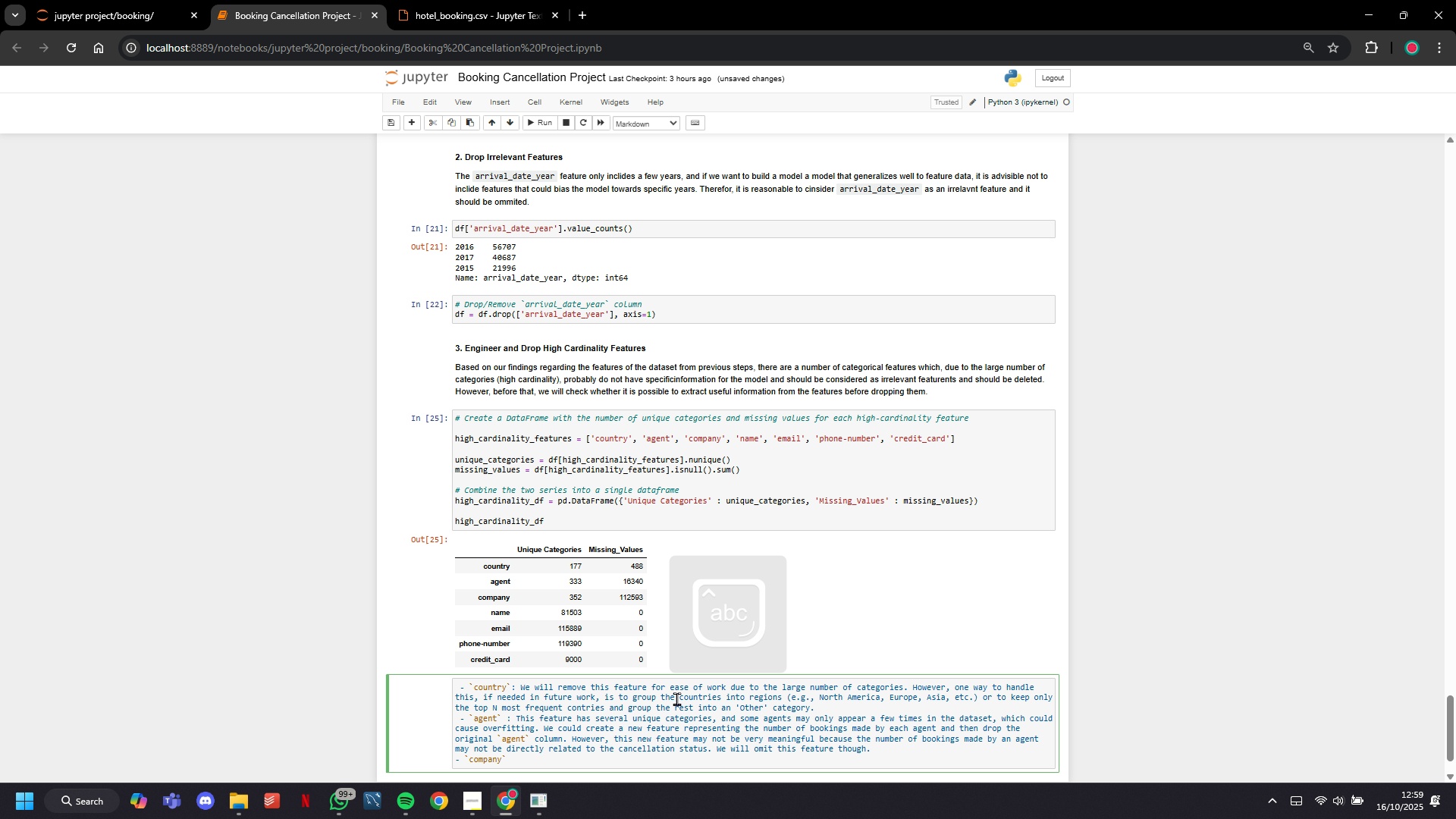 
type(.)
key(Backspace)
type(: This column gas a very hugh percentage of missing values and nay not be very informative )
 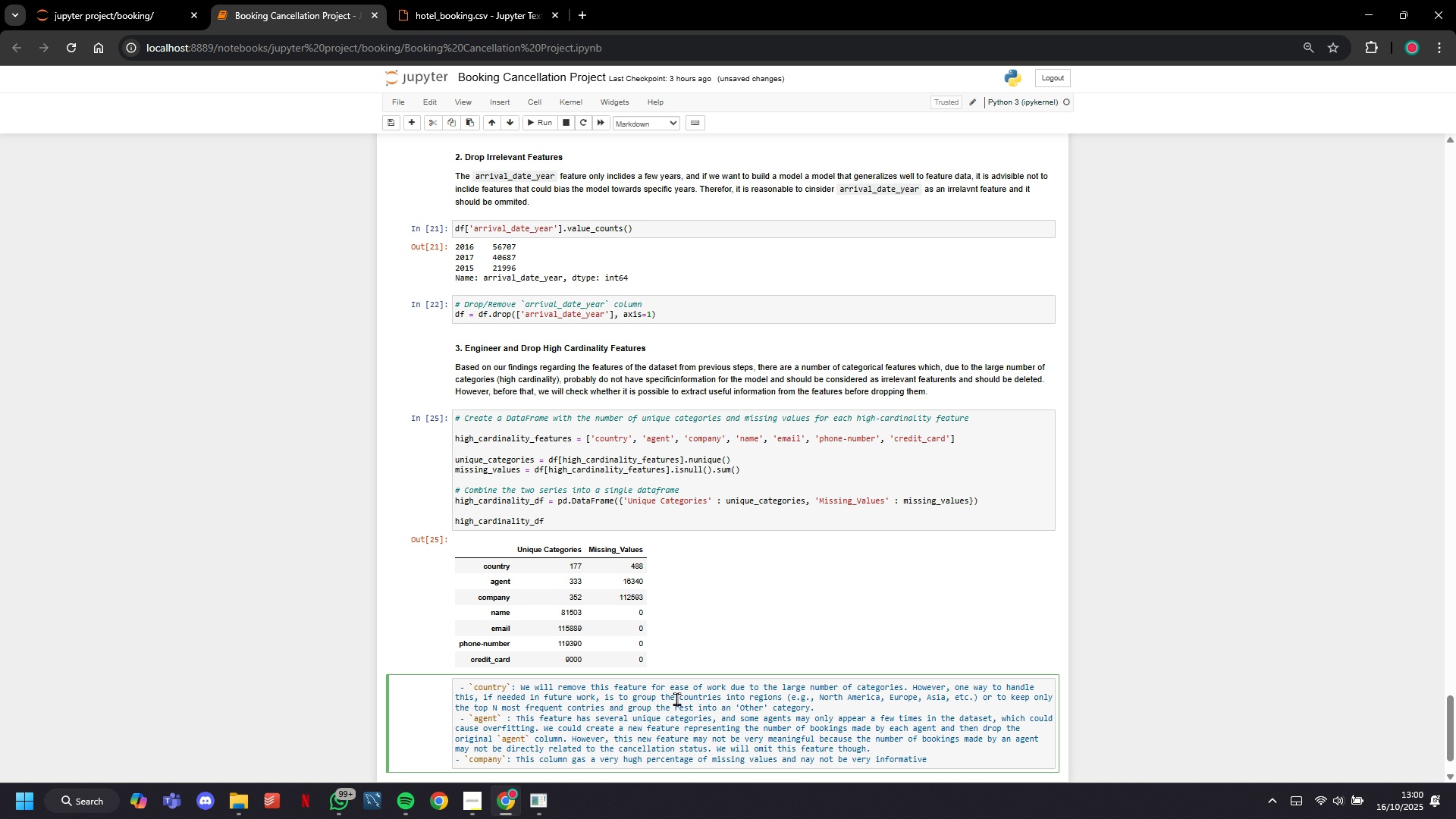 
wait(64.76)
 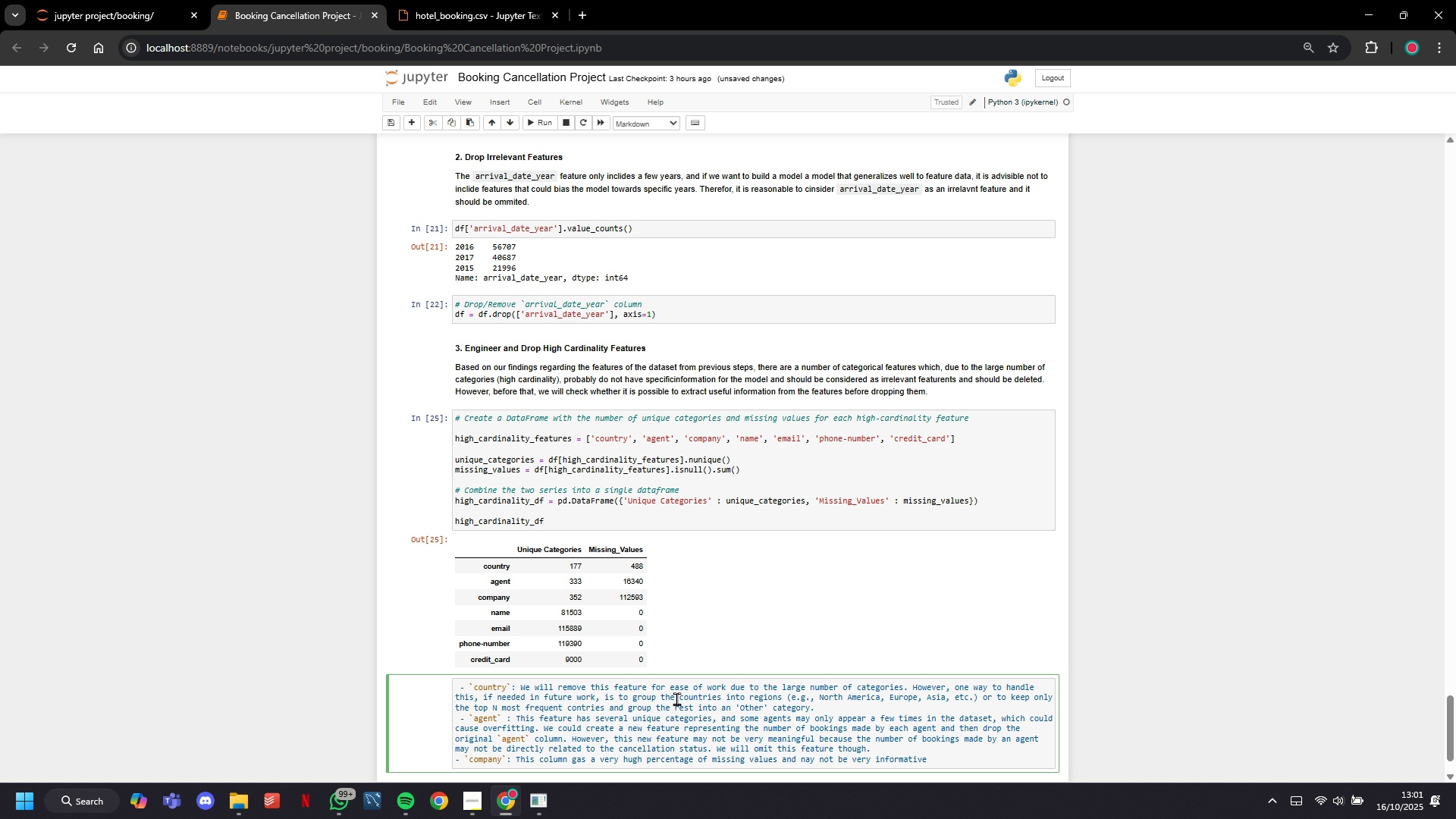 
scroll: coordinate [676, 698], scroll_direction: down, amount: 5.0
 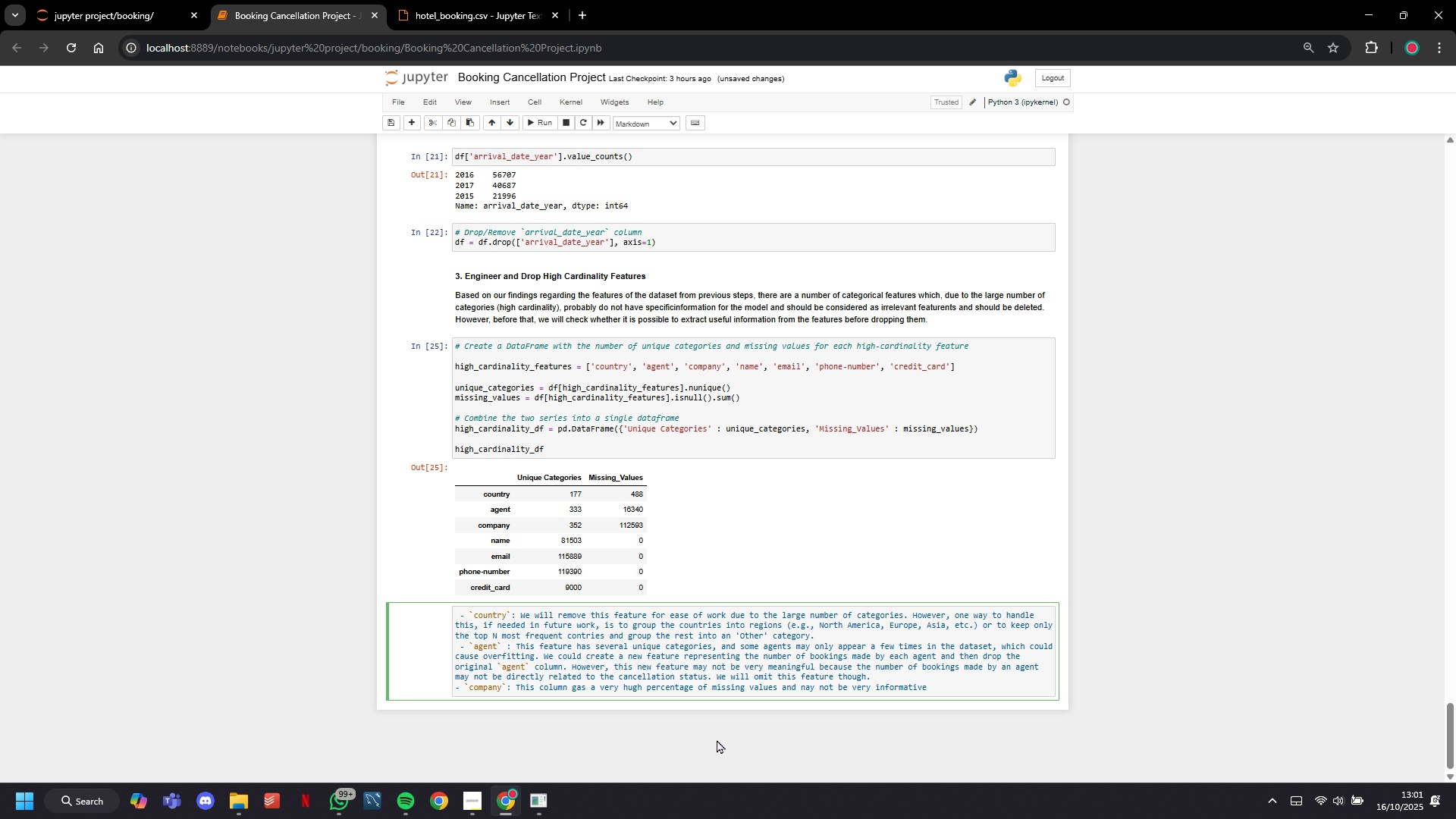 
wait(11.33)
 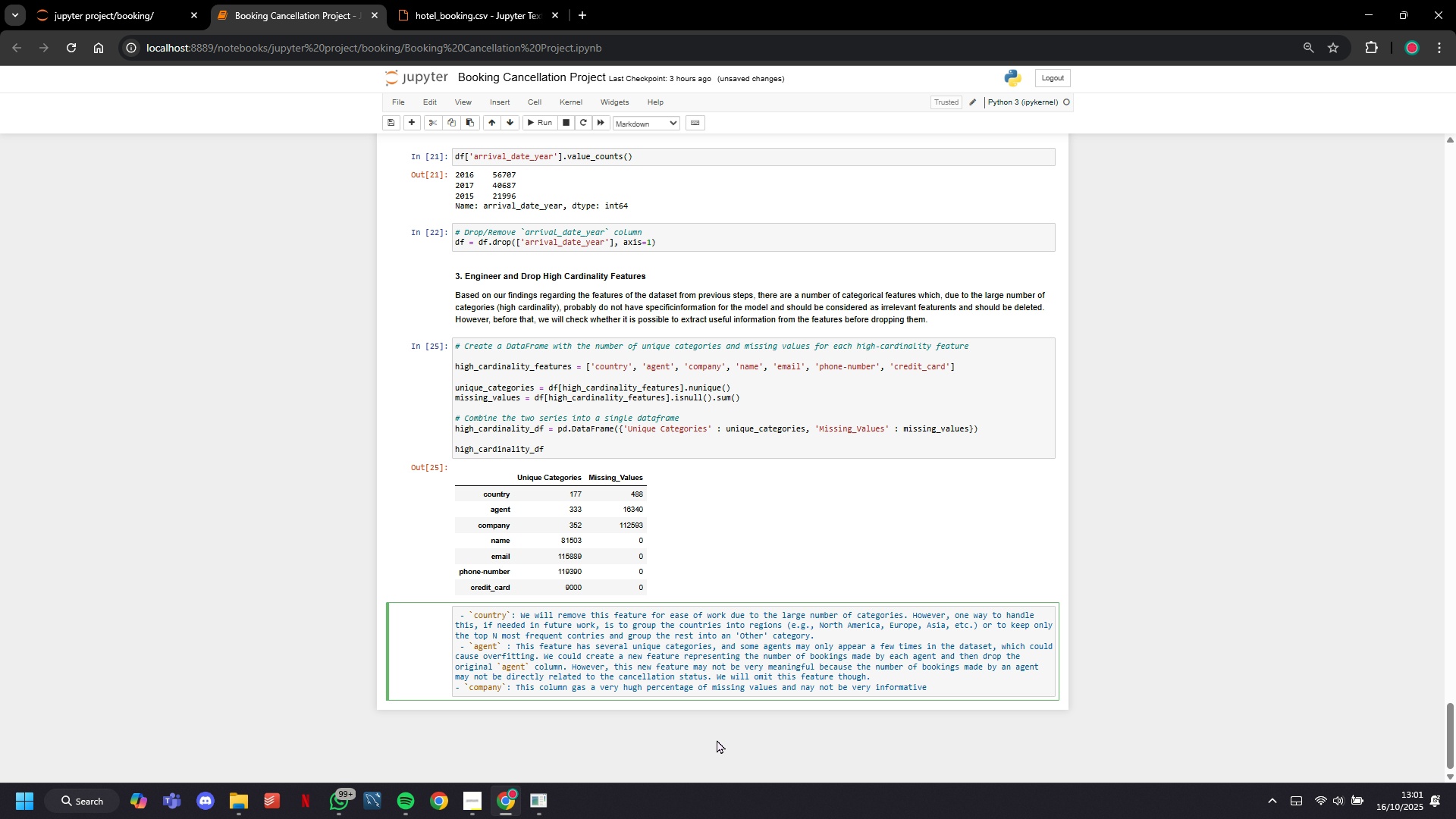 
type(for predicting cancellations, so it may be a lot better to dri)
key(Backspace)
type(op it entirely.)
 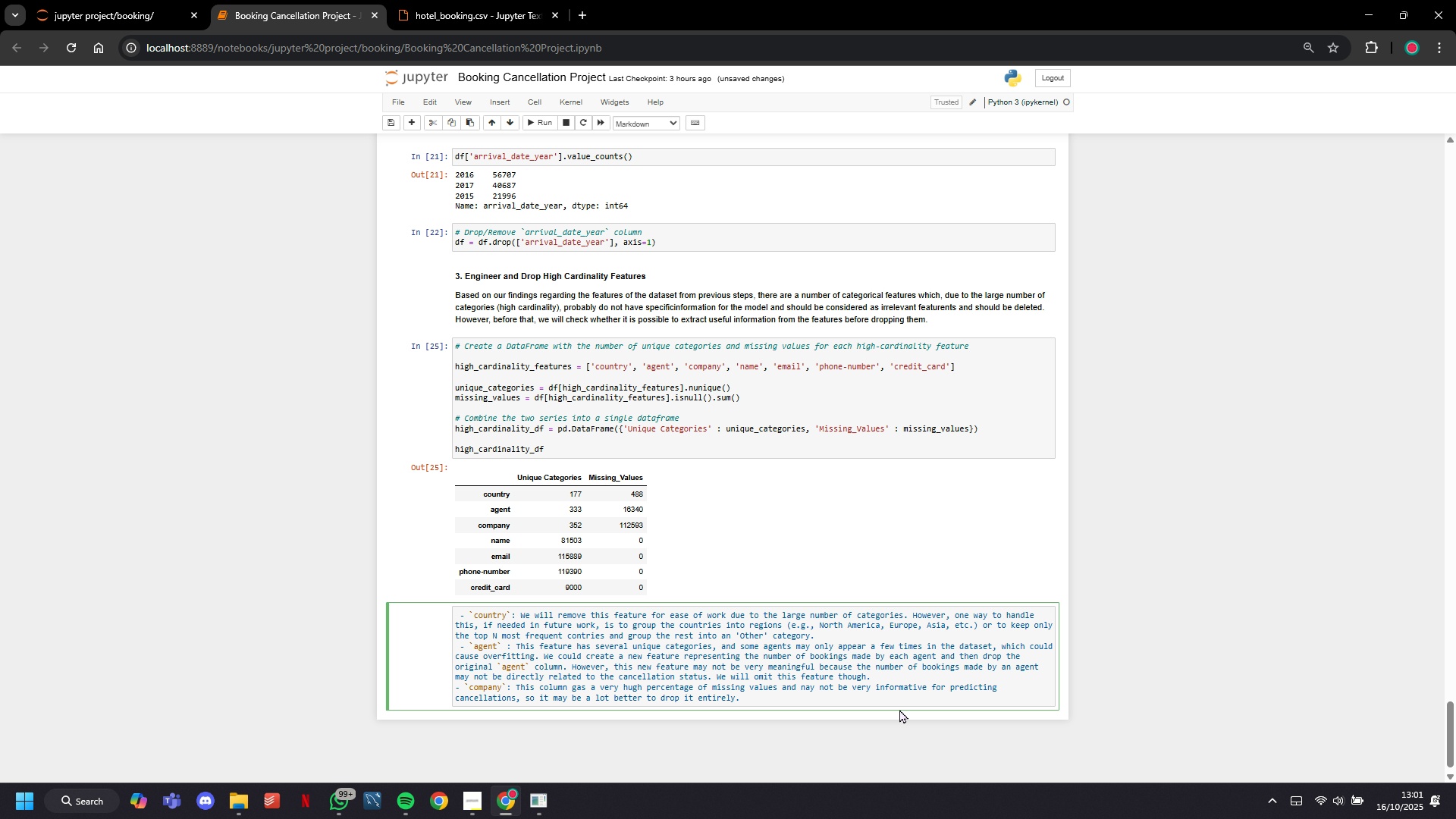 
key(Enter)
 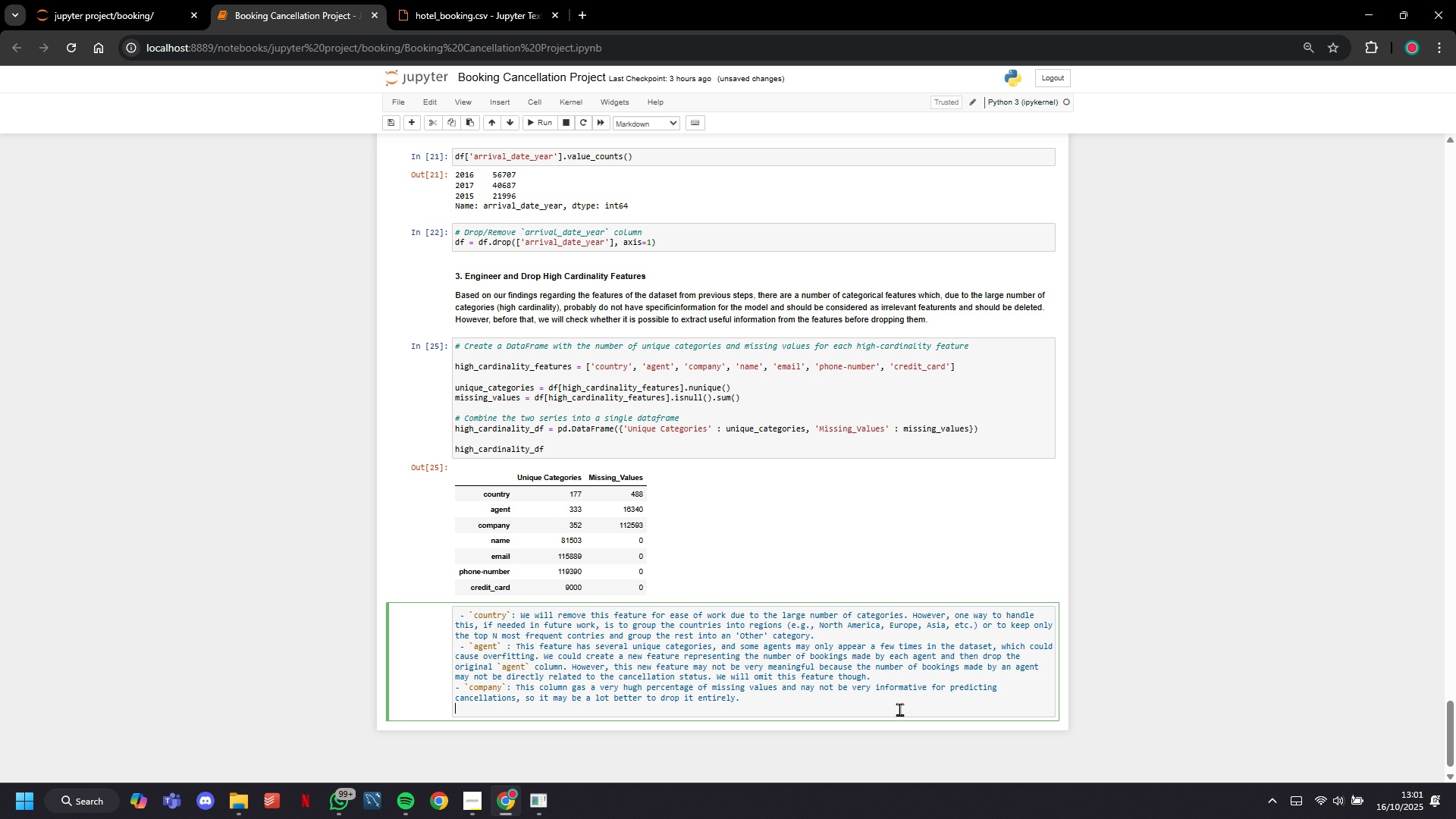 
key(Minus)
 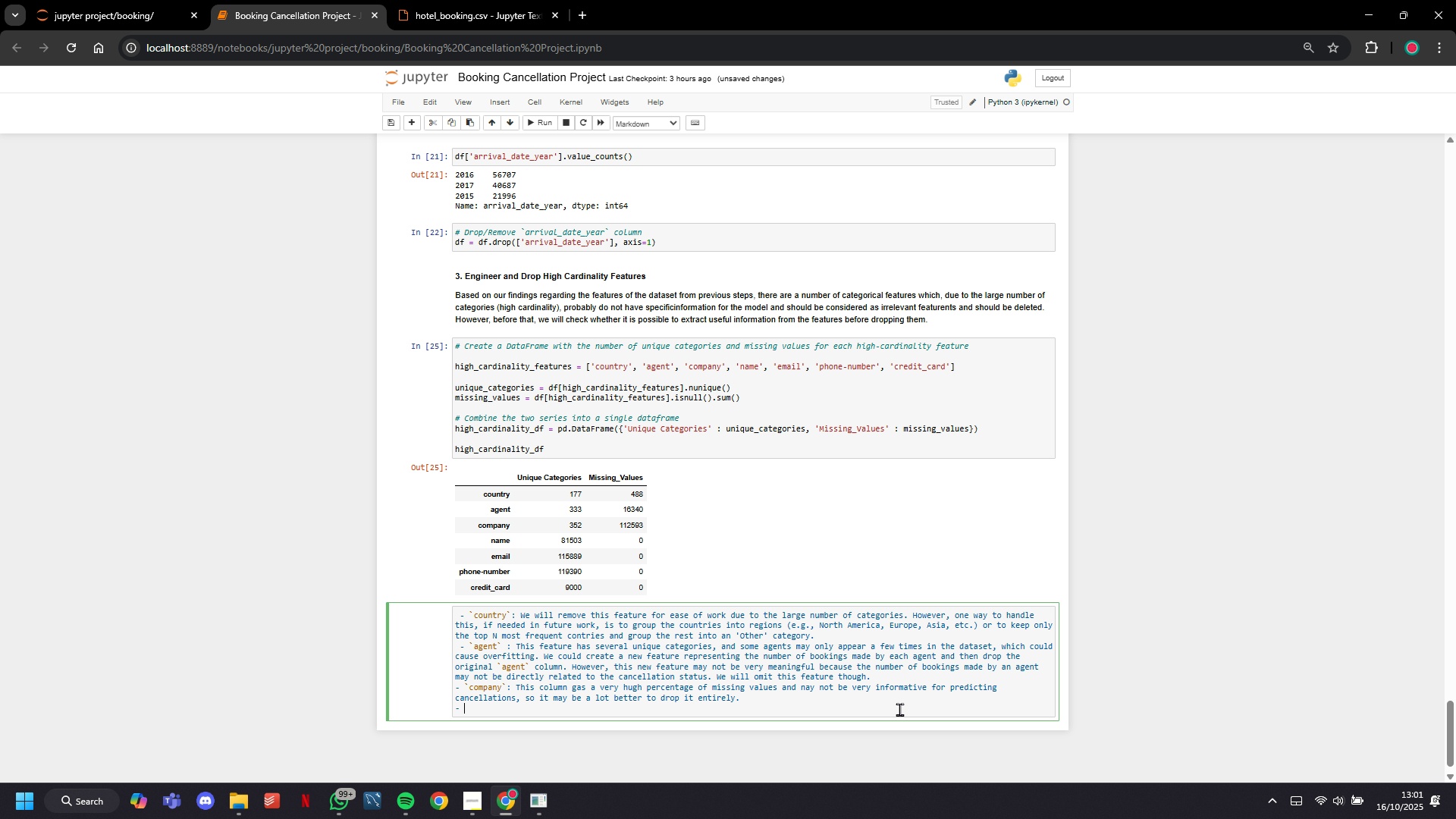 
key(Space)
 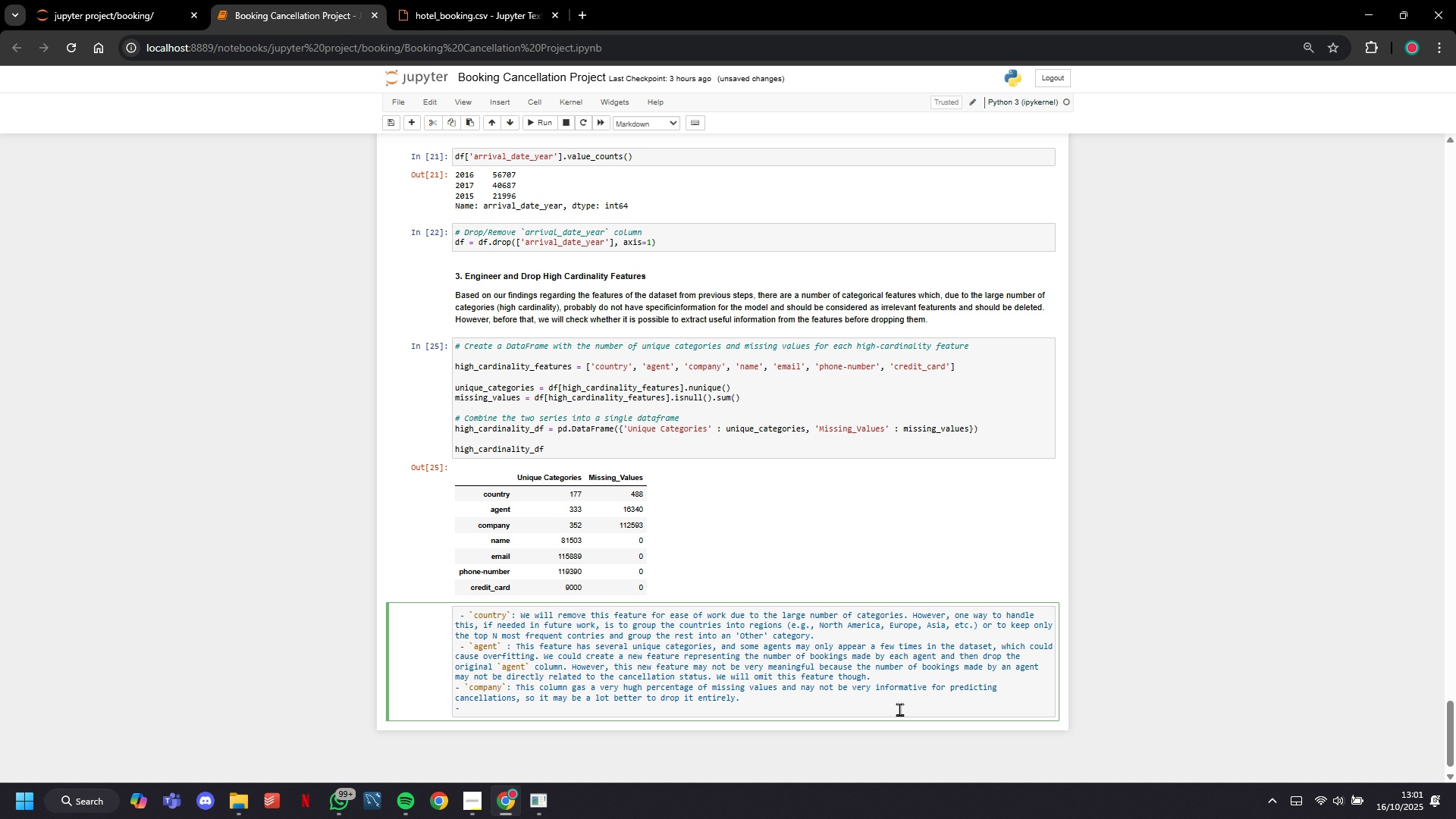 
key(Backquote)
 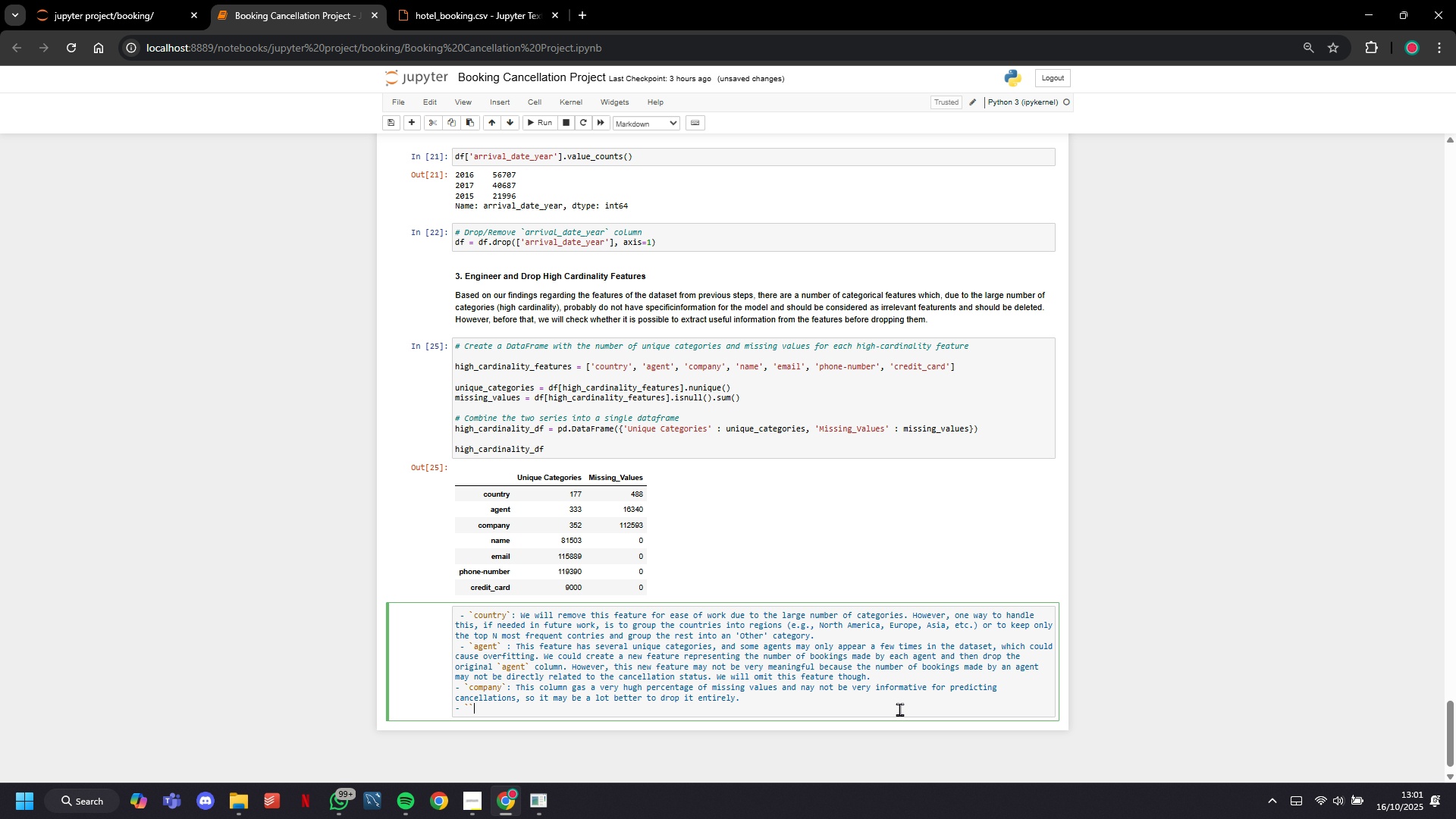 
key(Backquote)
 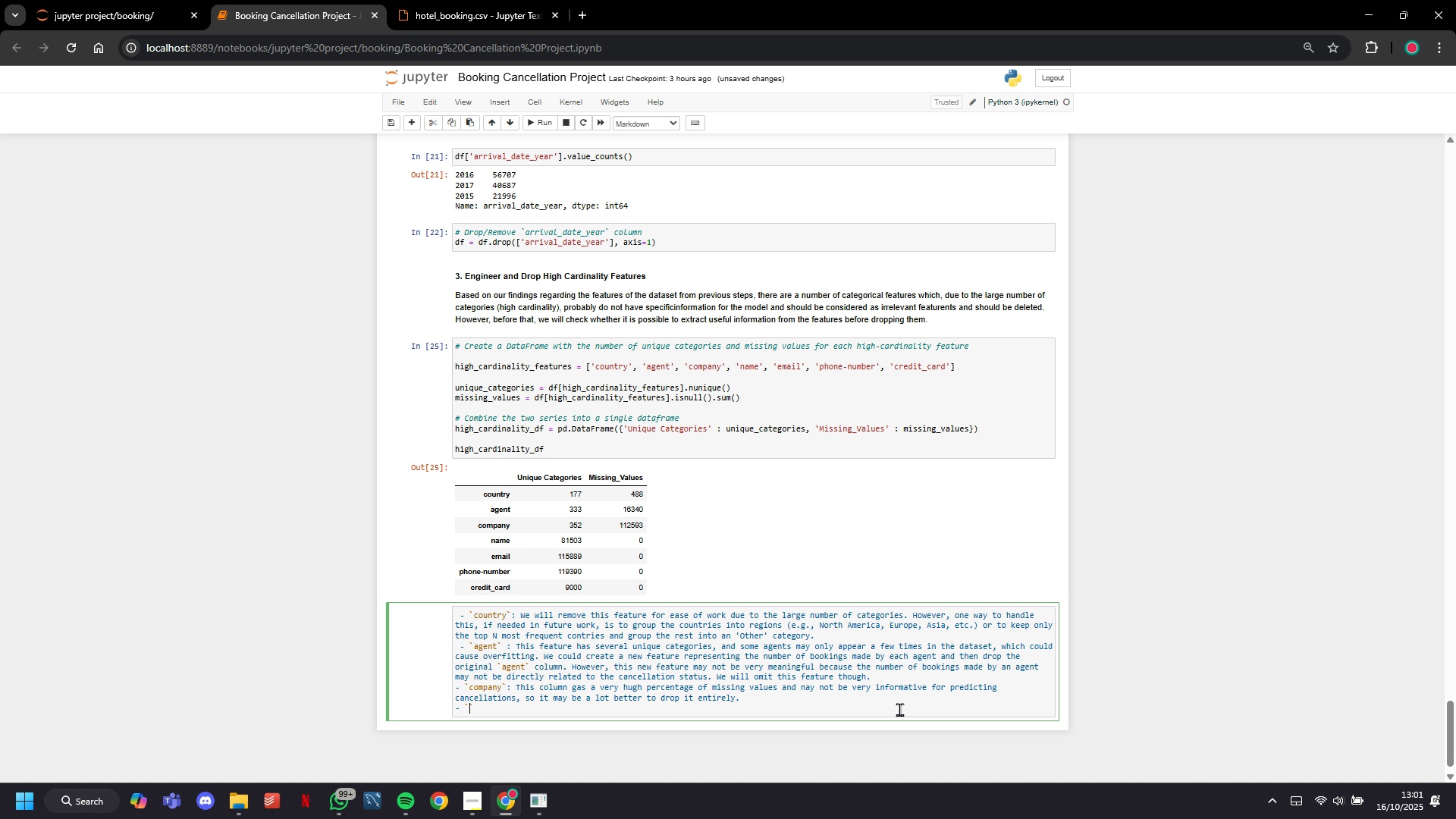 
key(ArrowLeft)
 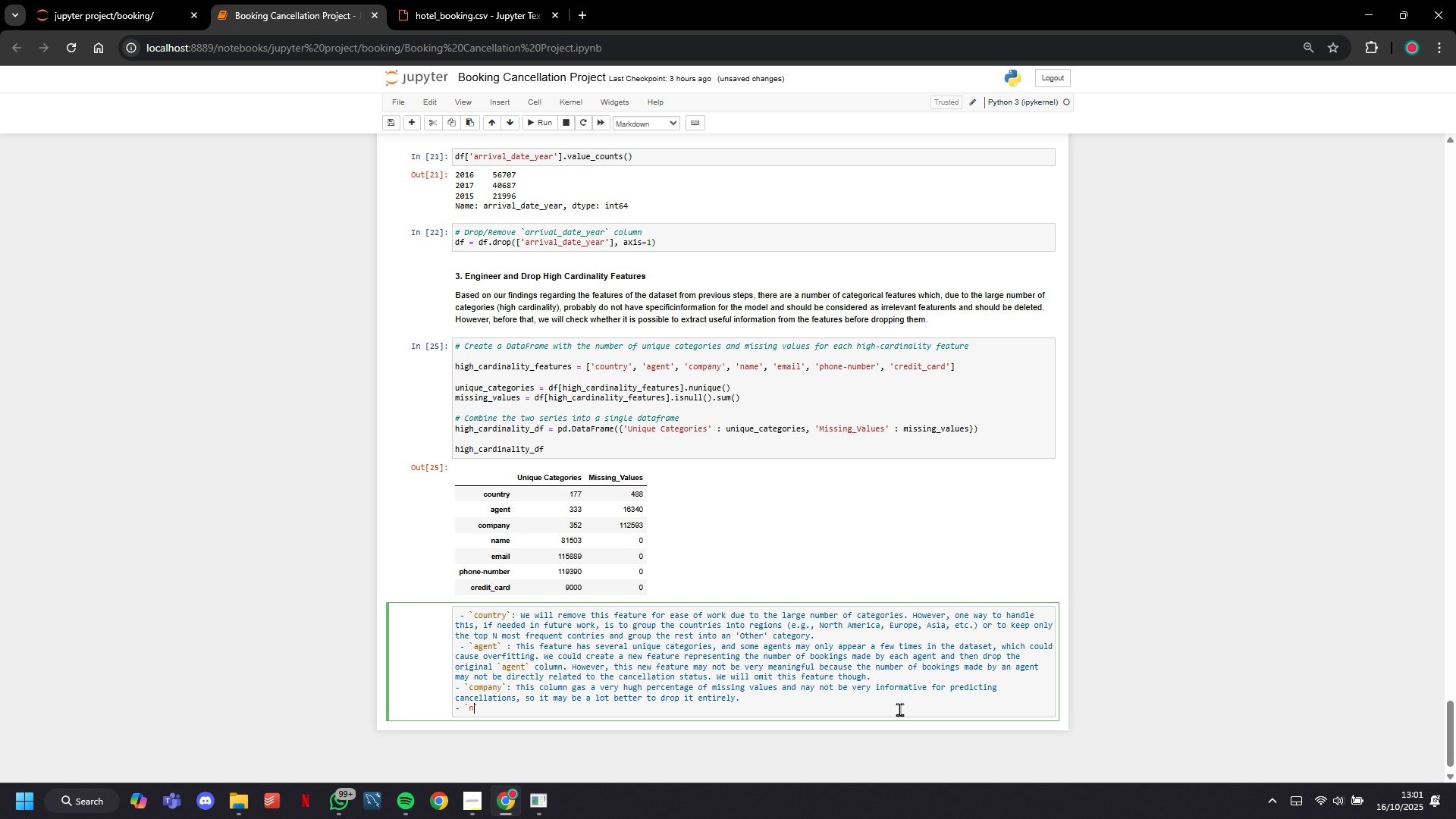 
type(name)
 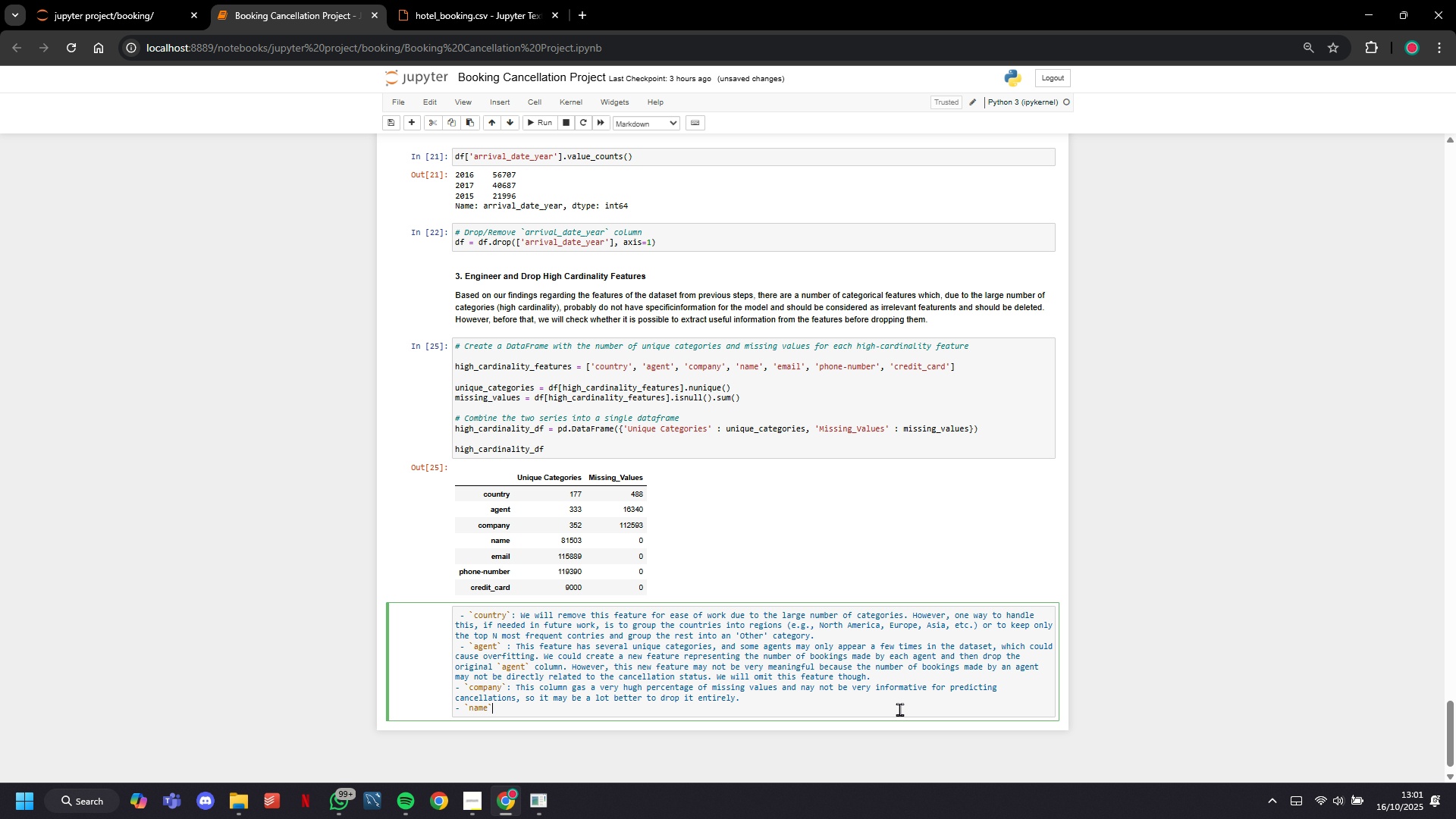 
key(ArrowRight)
 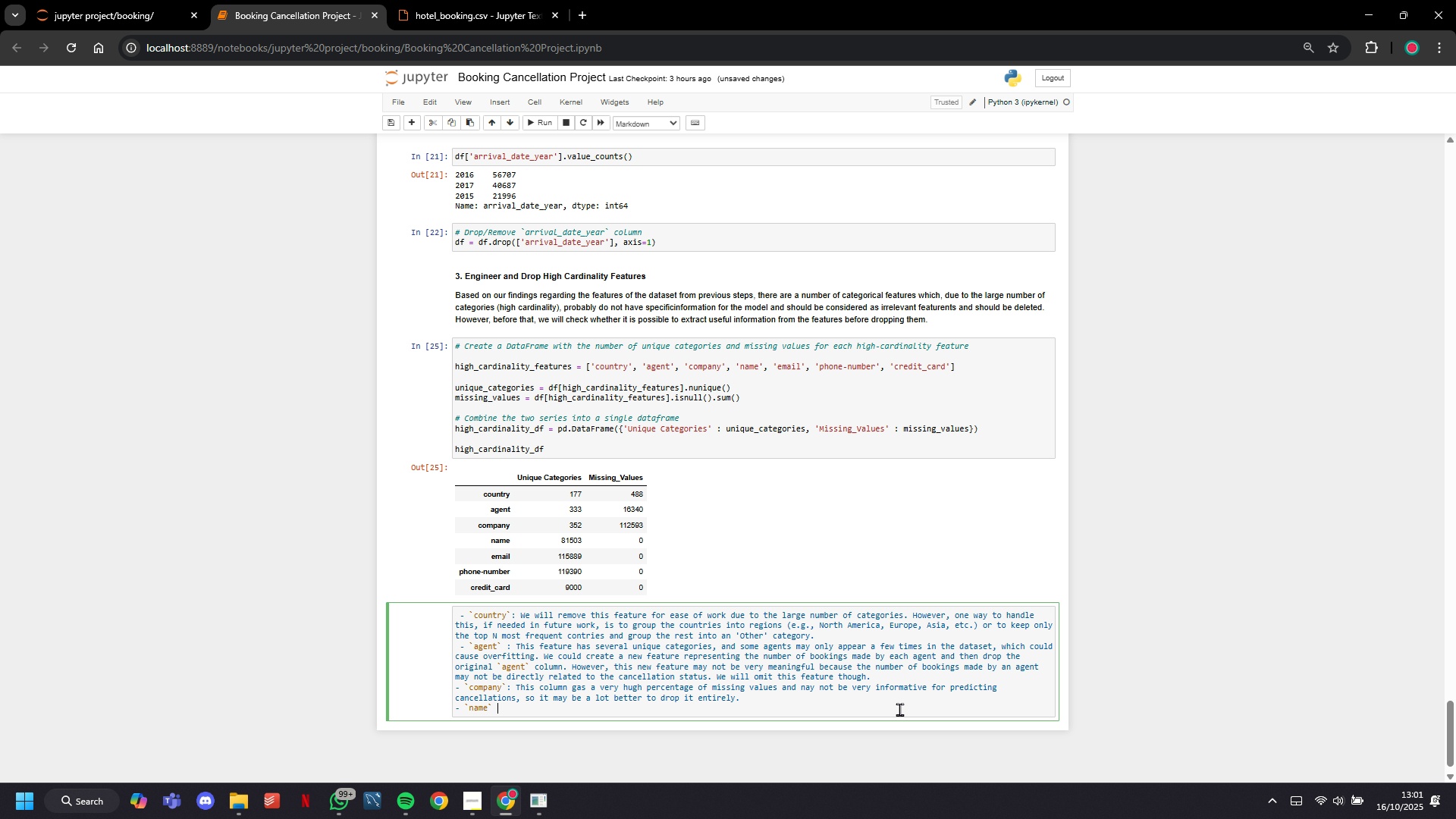 
key(Space)
 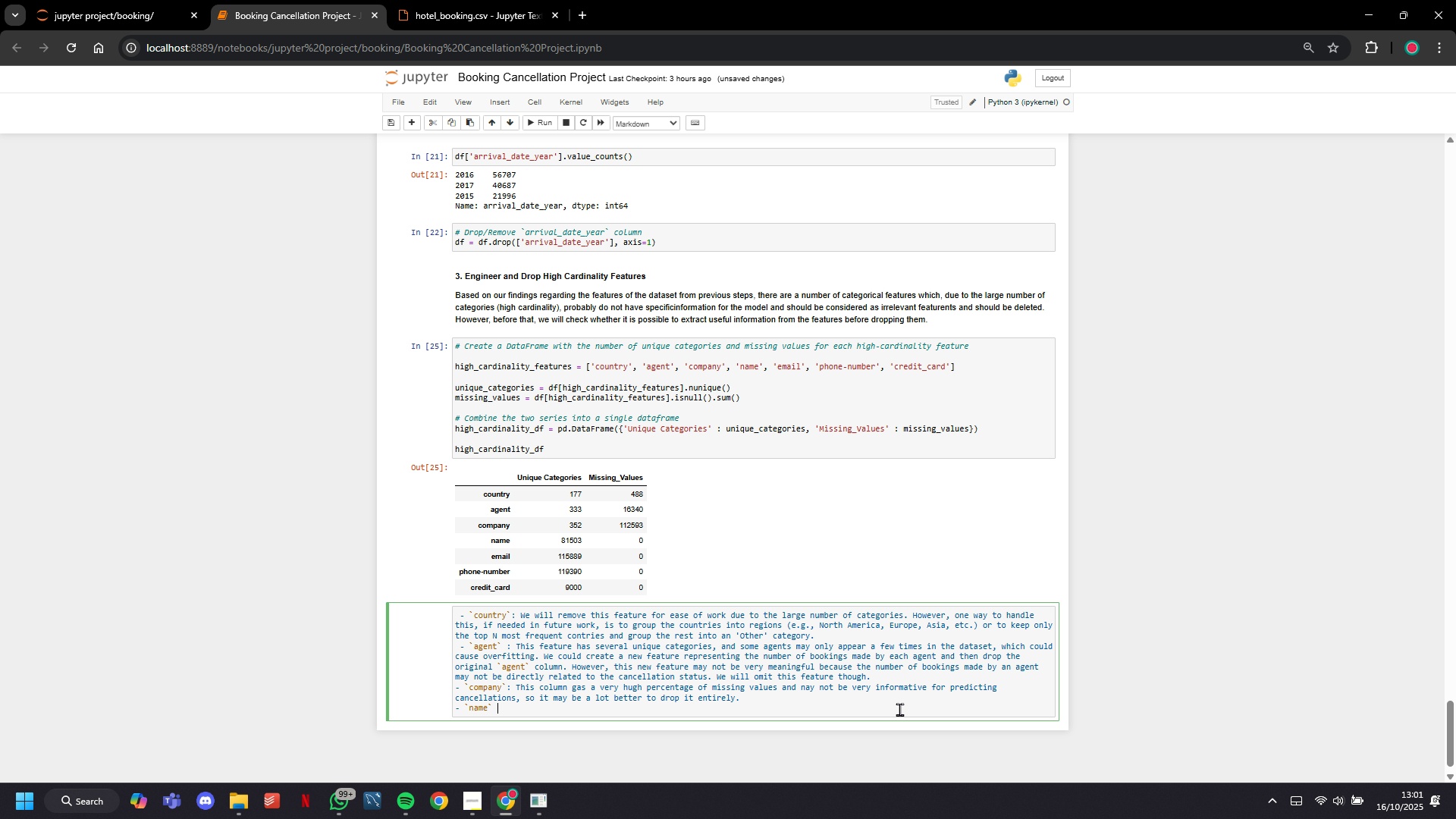 
key(Shift+ShiftLeft)
 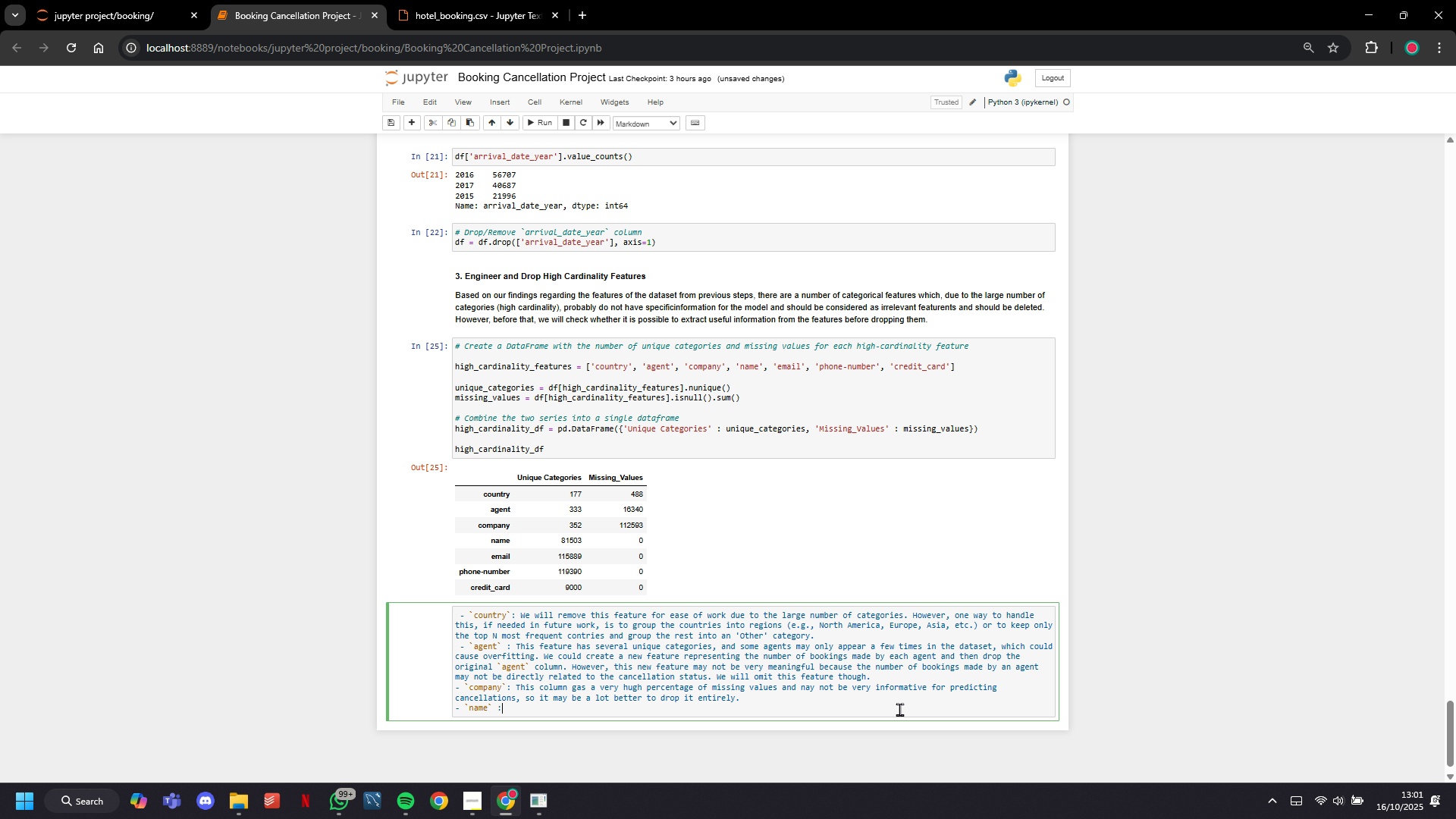 
key(Shift+Semicolon)
 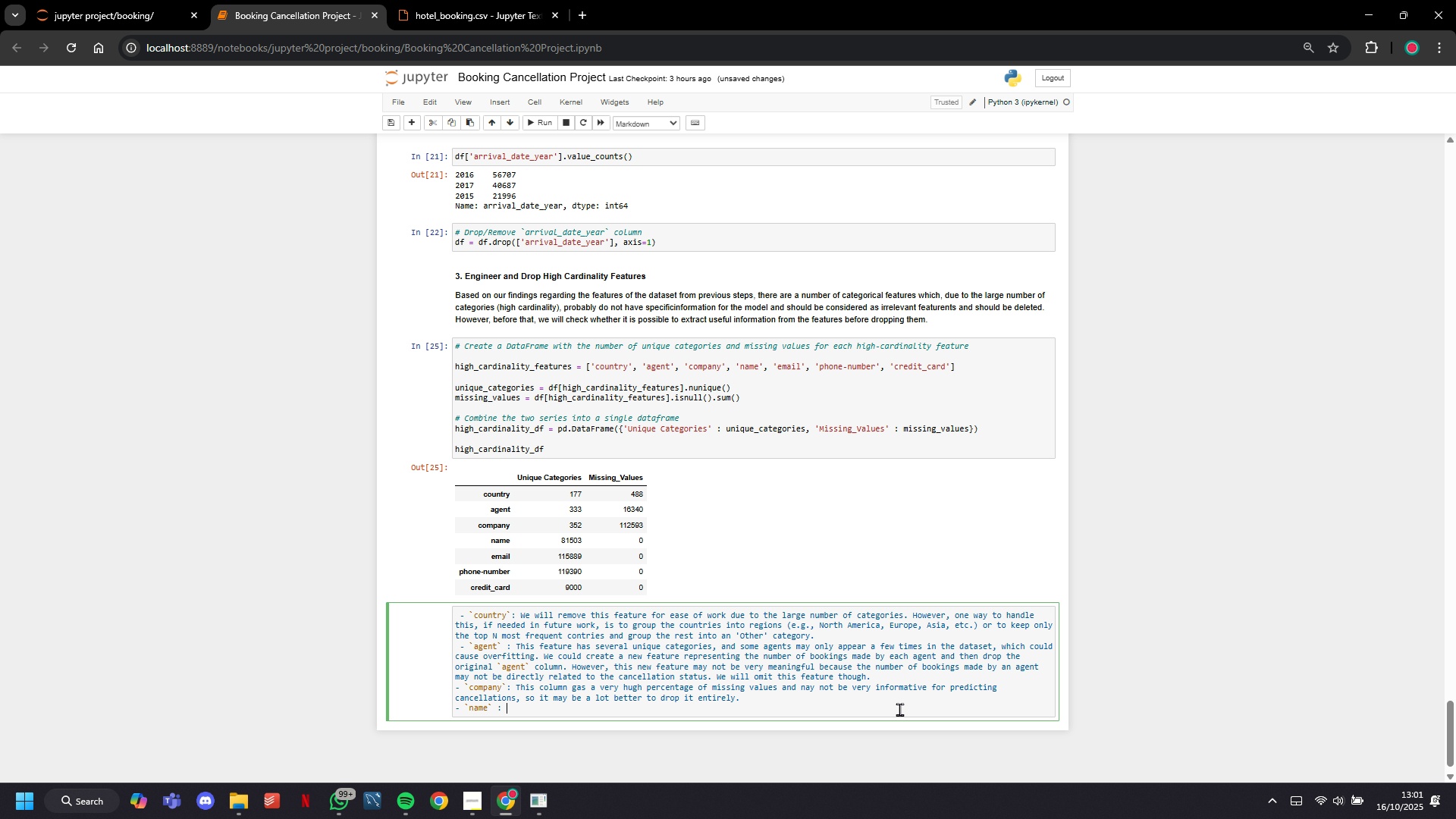 
key(Space)
 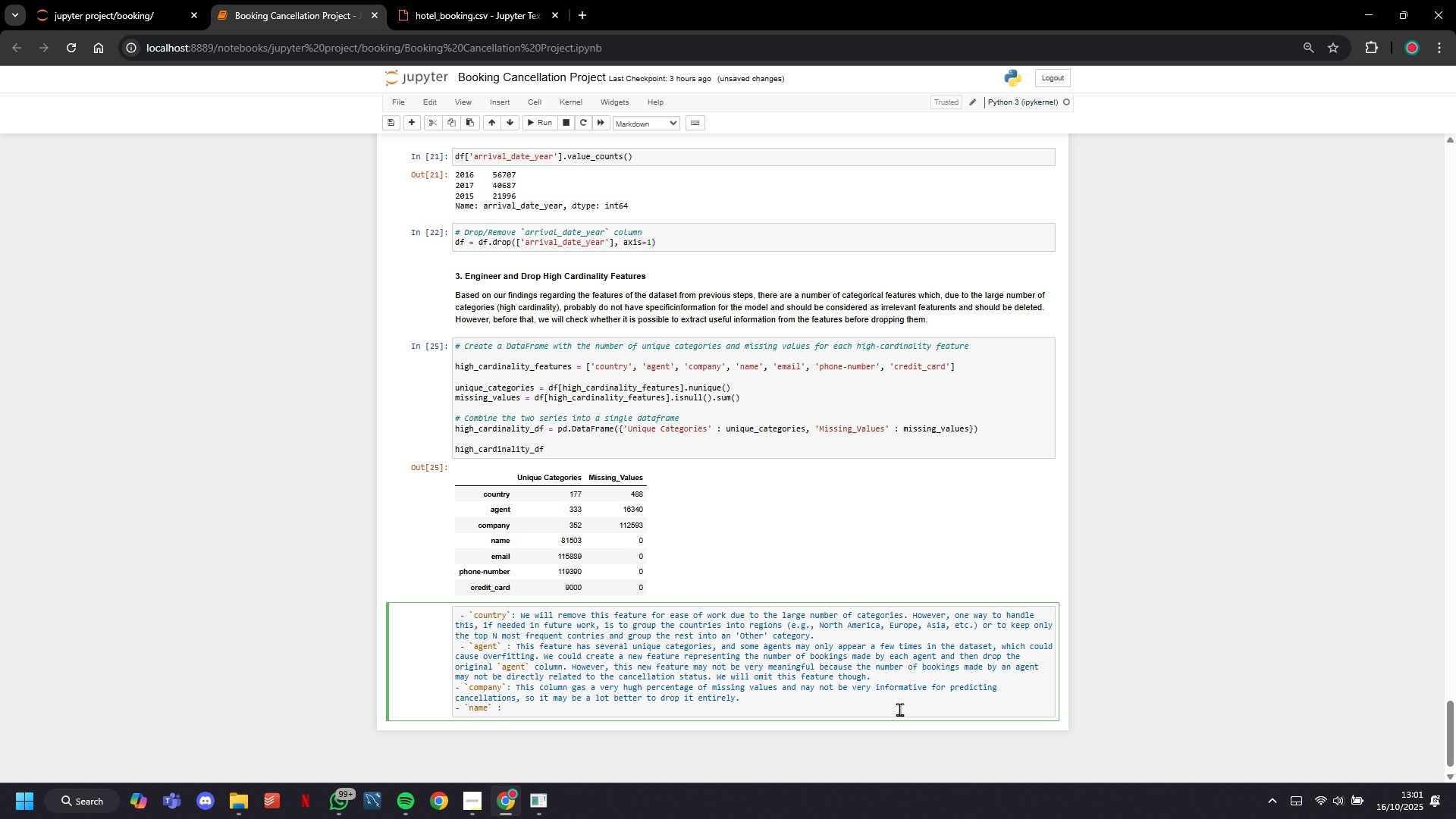 
wait(5.06)
 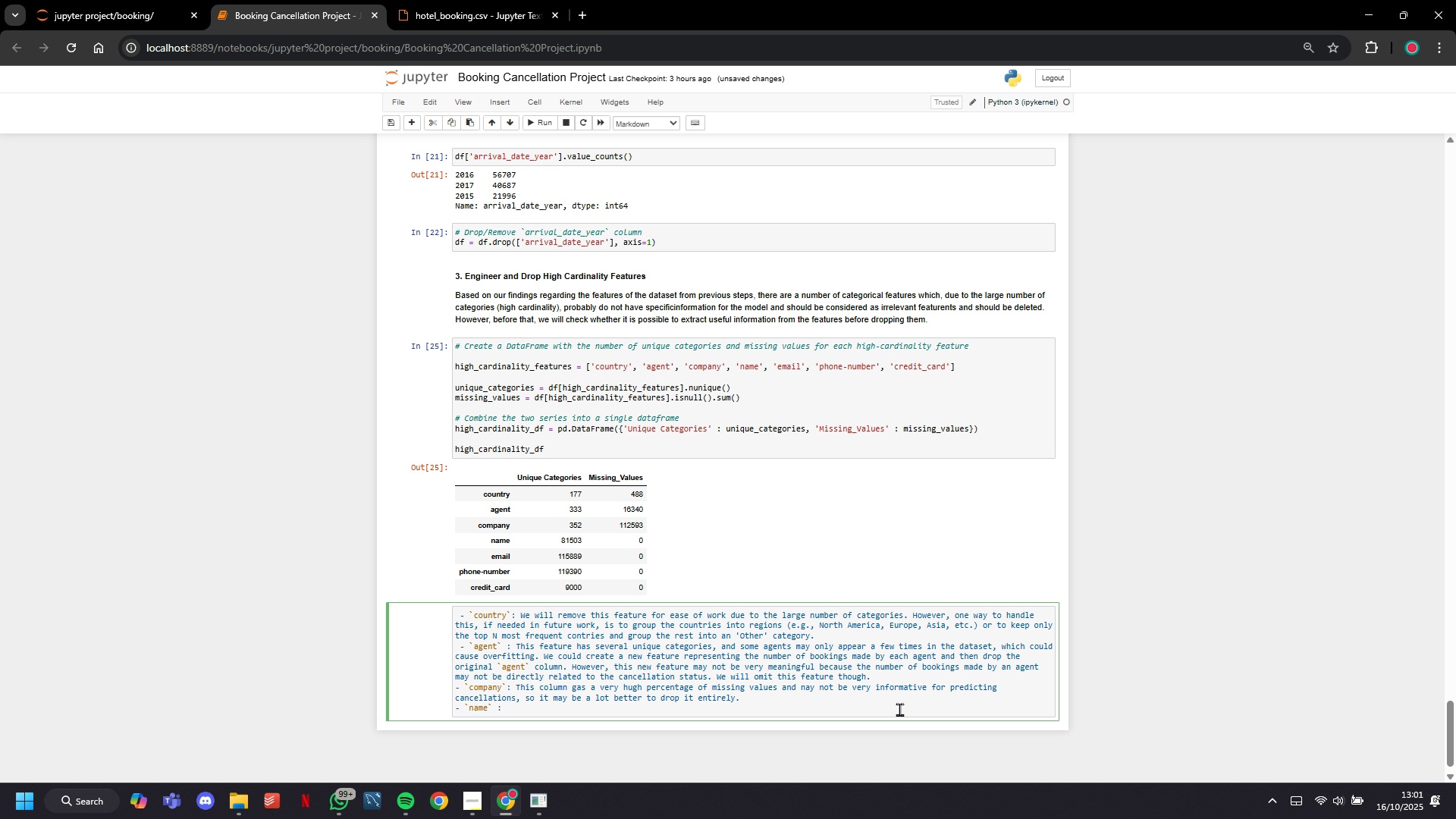 
type(S)
key(Backspace)
type(Just like ``)
 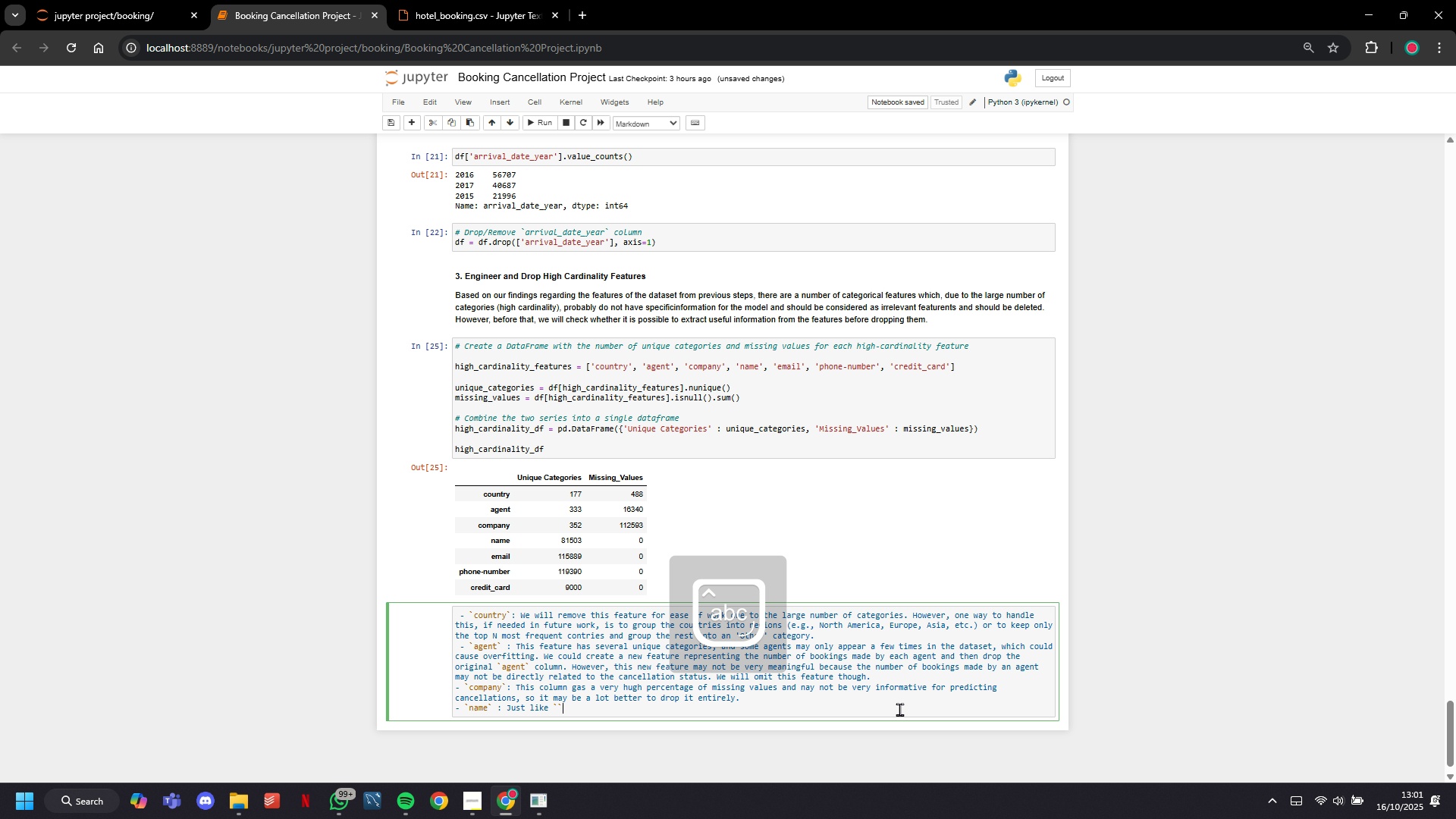 
key(ArrowLeft)
 